 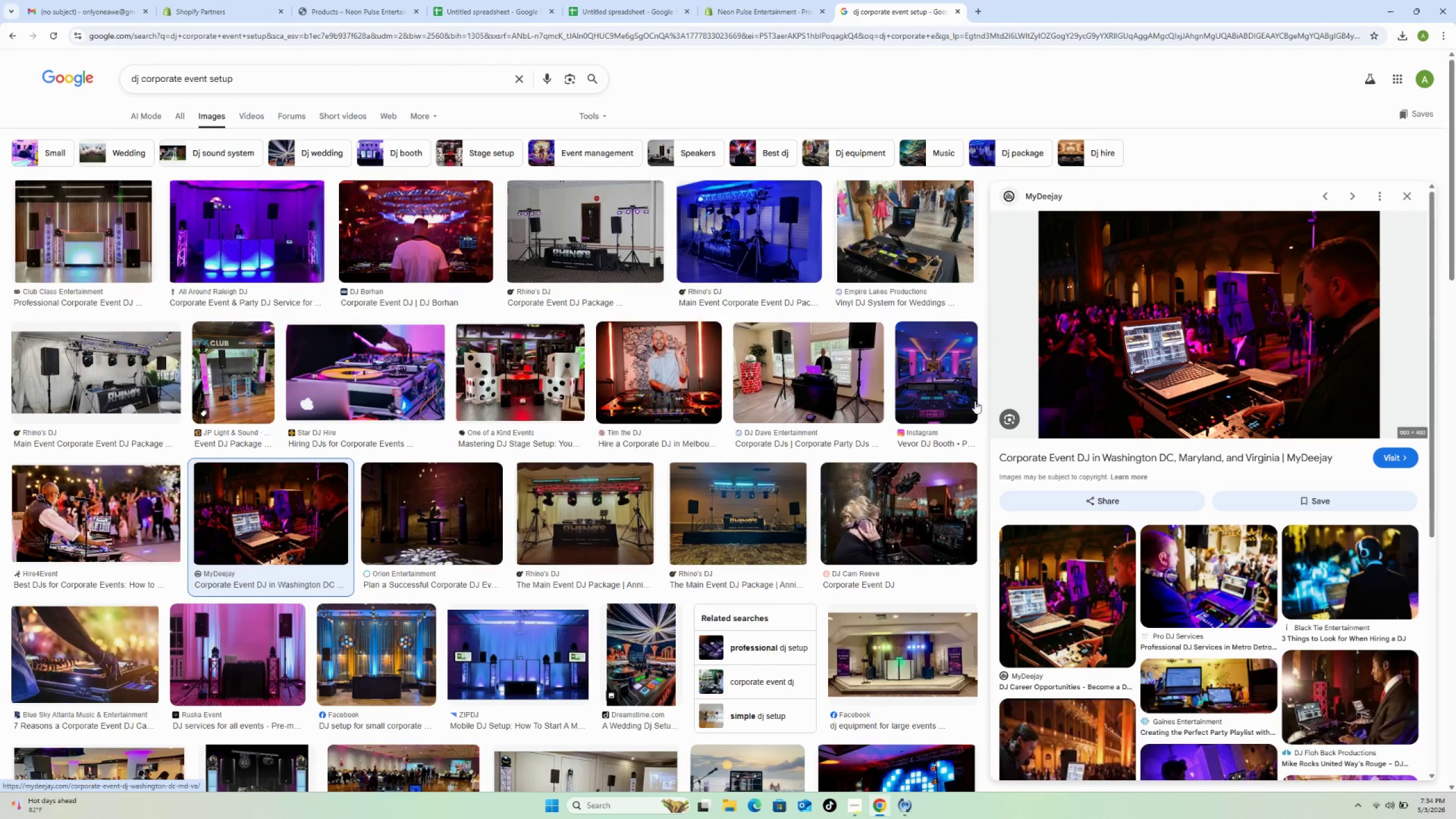 
left_click([585, 385])
 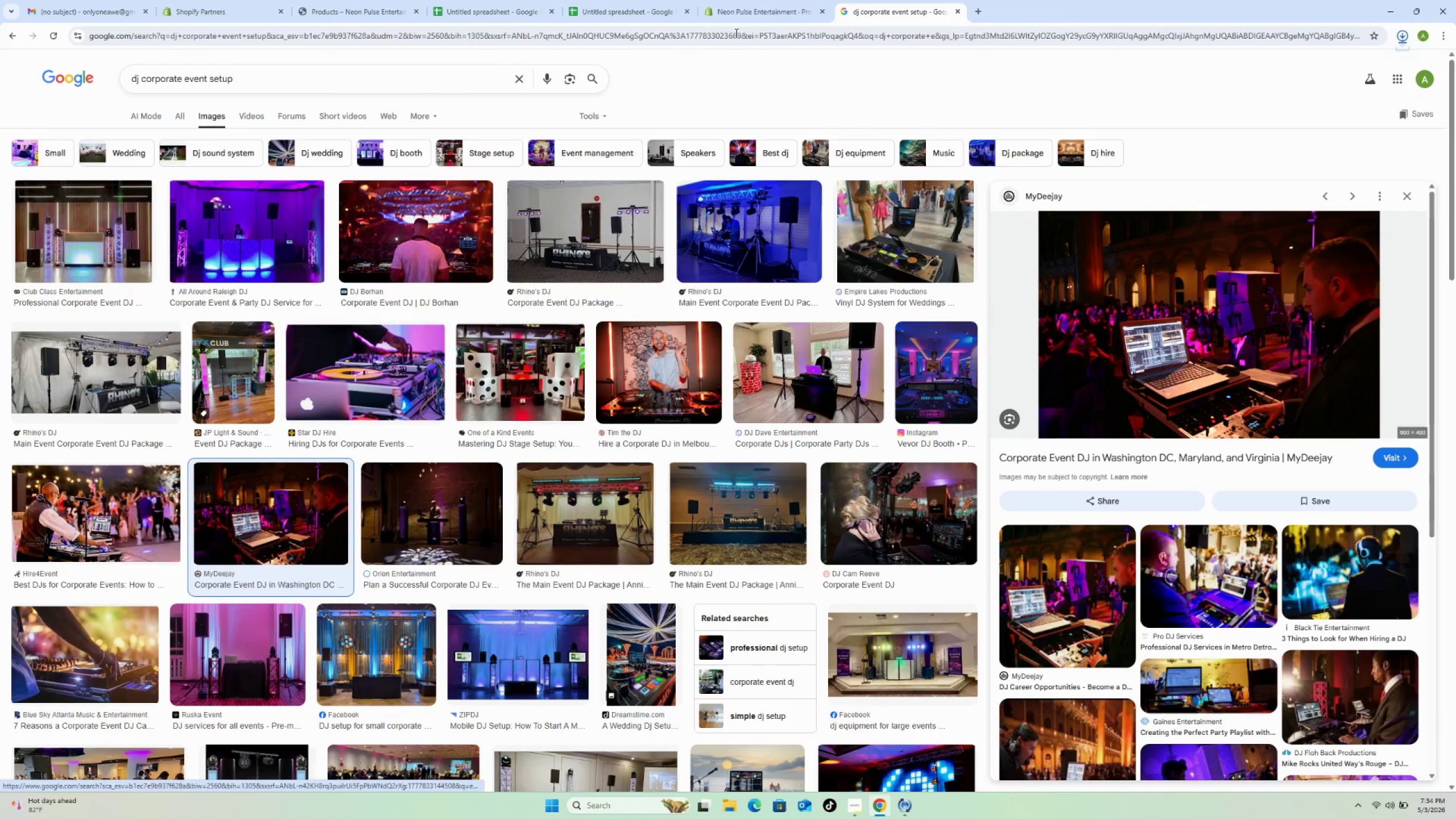 
left_click([737, 1])
 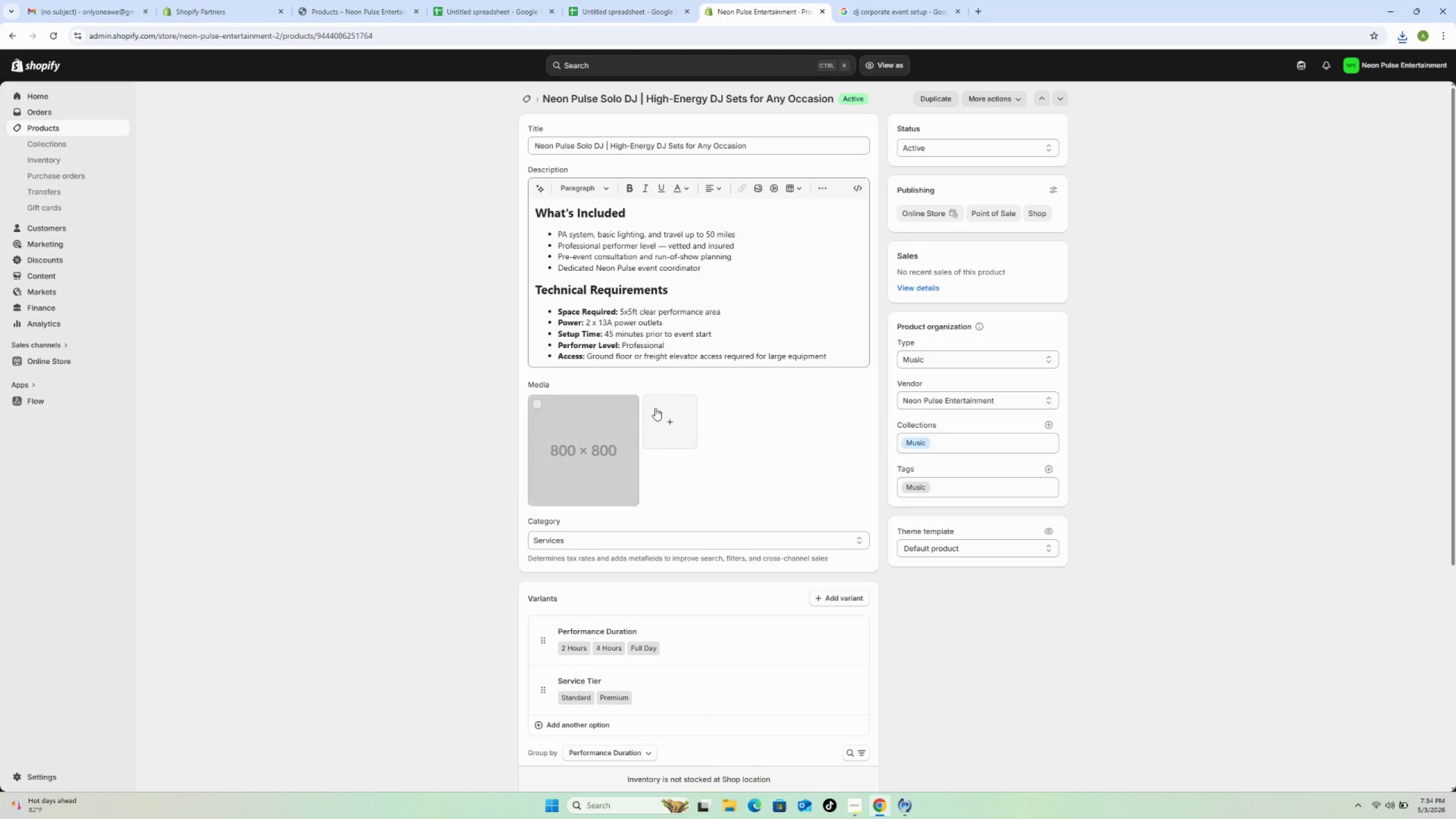 
left_click([667, 410])
 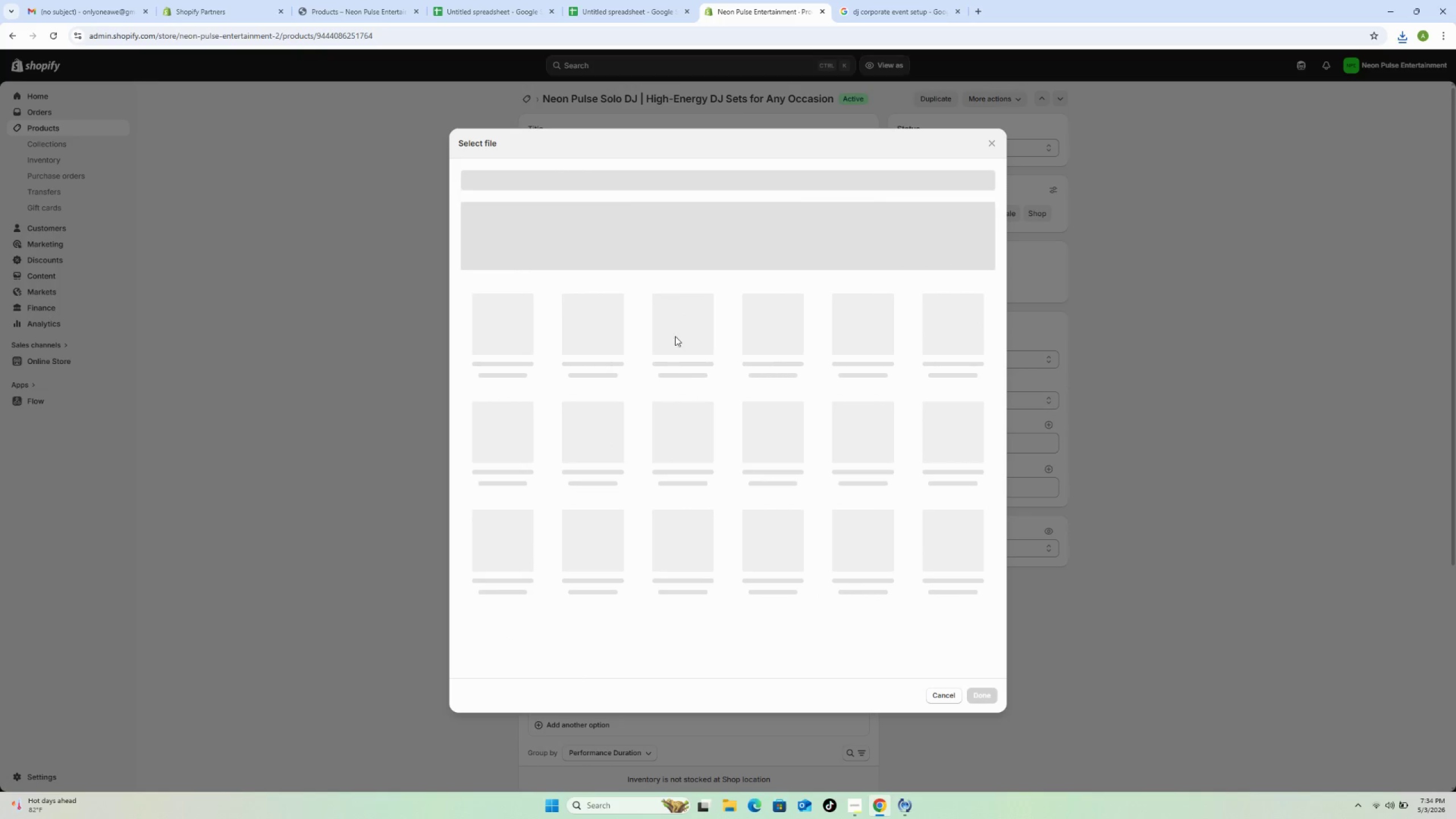 
mouse_move([611, 205])
 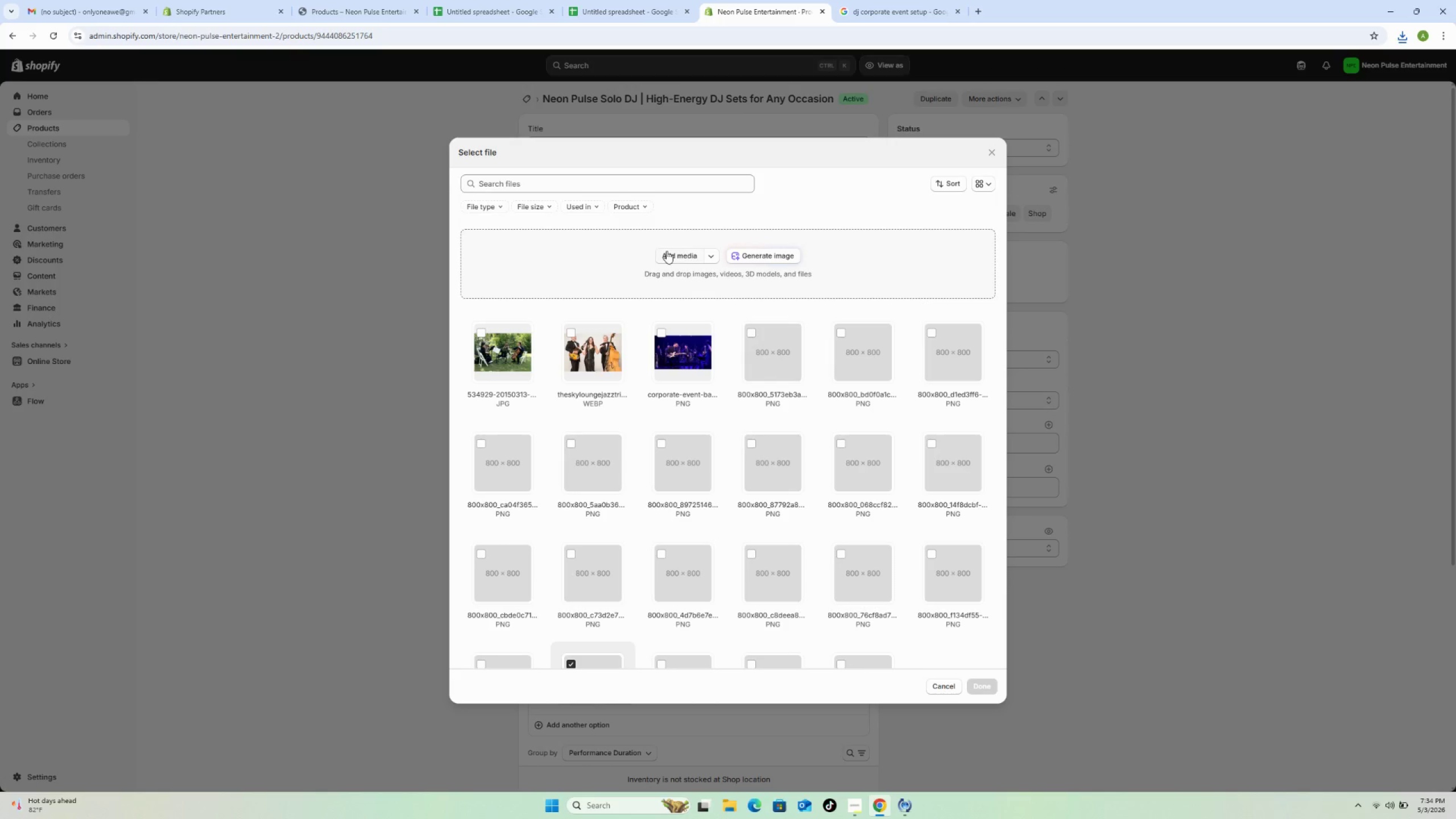 
left_click([667, 251])
 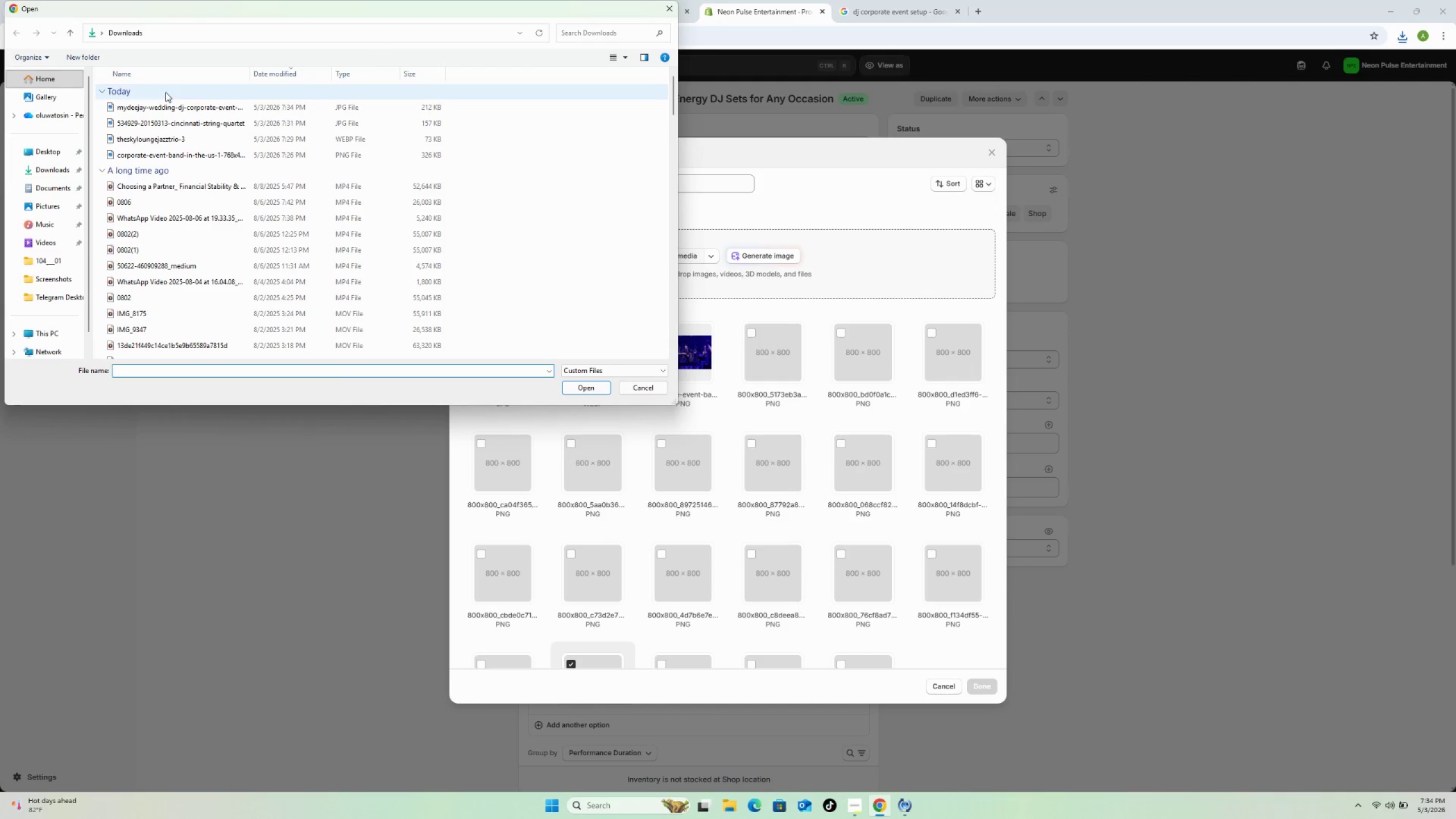 
left_click([168, 107])
 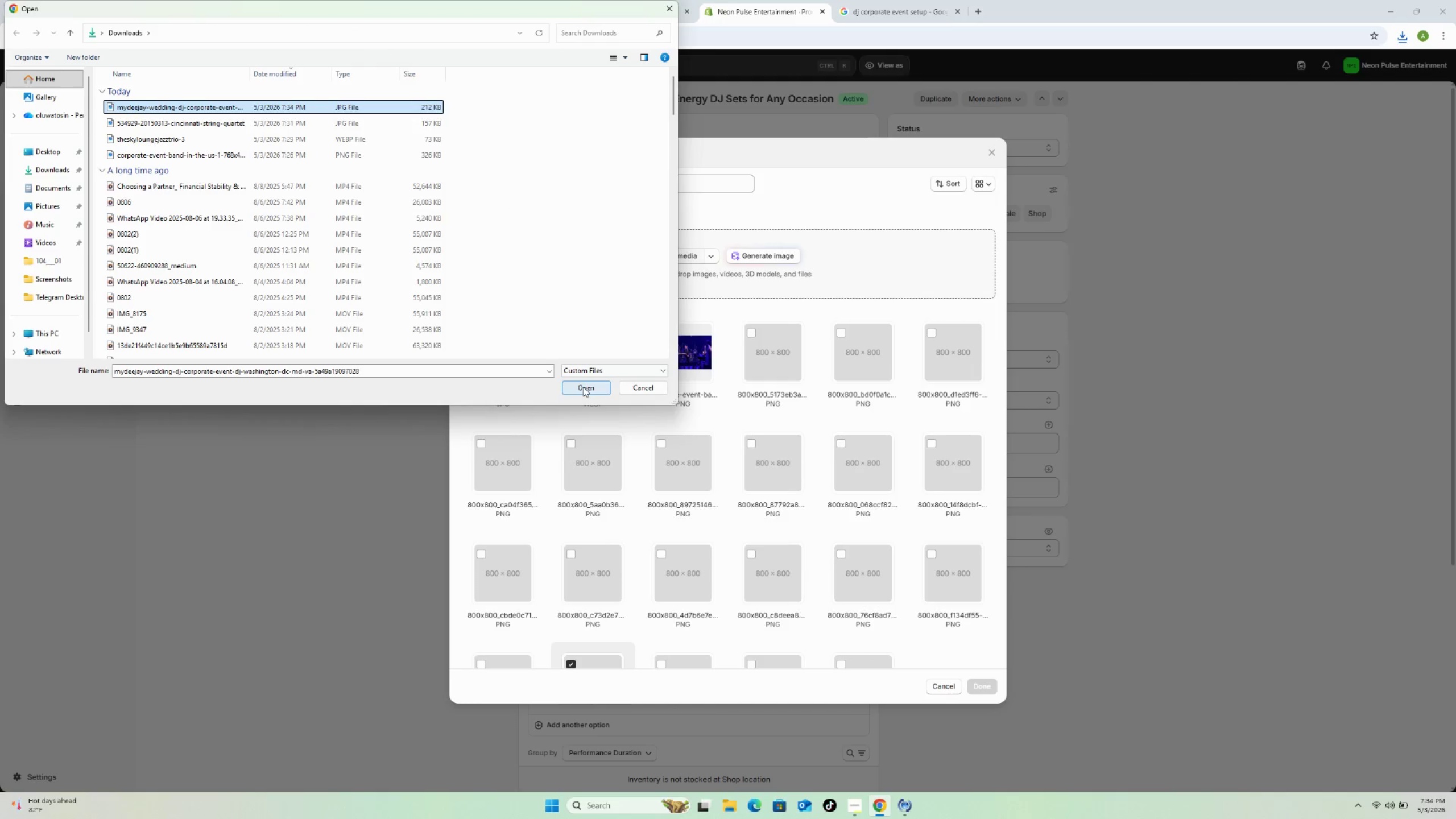 
left_click([583, 387])
 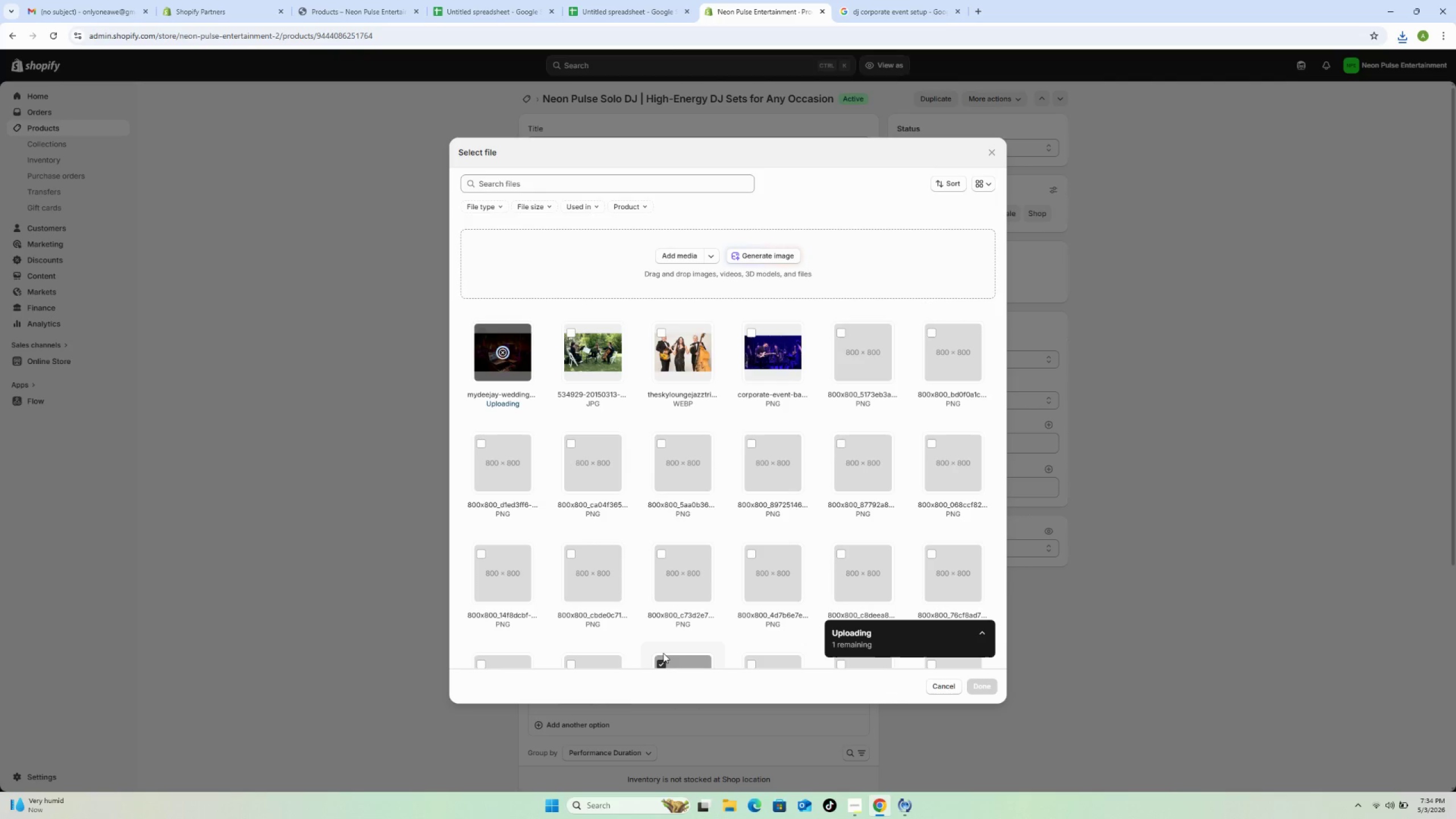 
left_click([660, 660])
 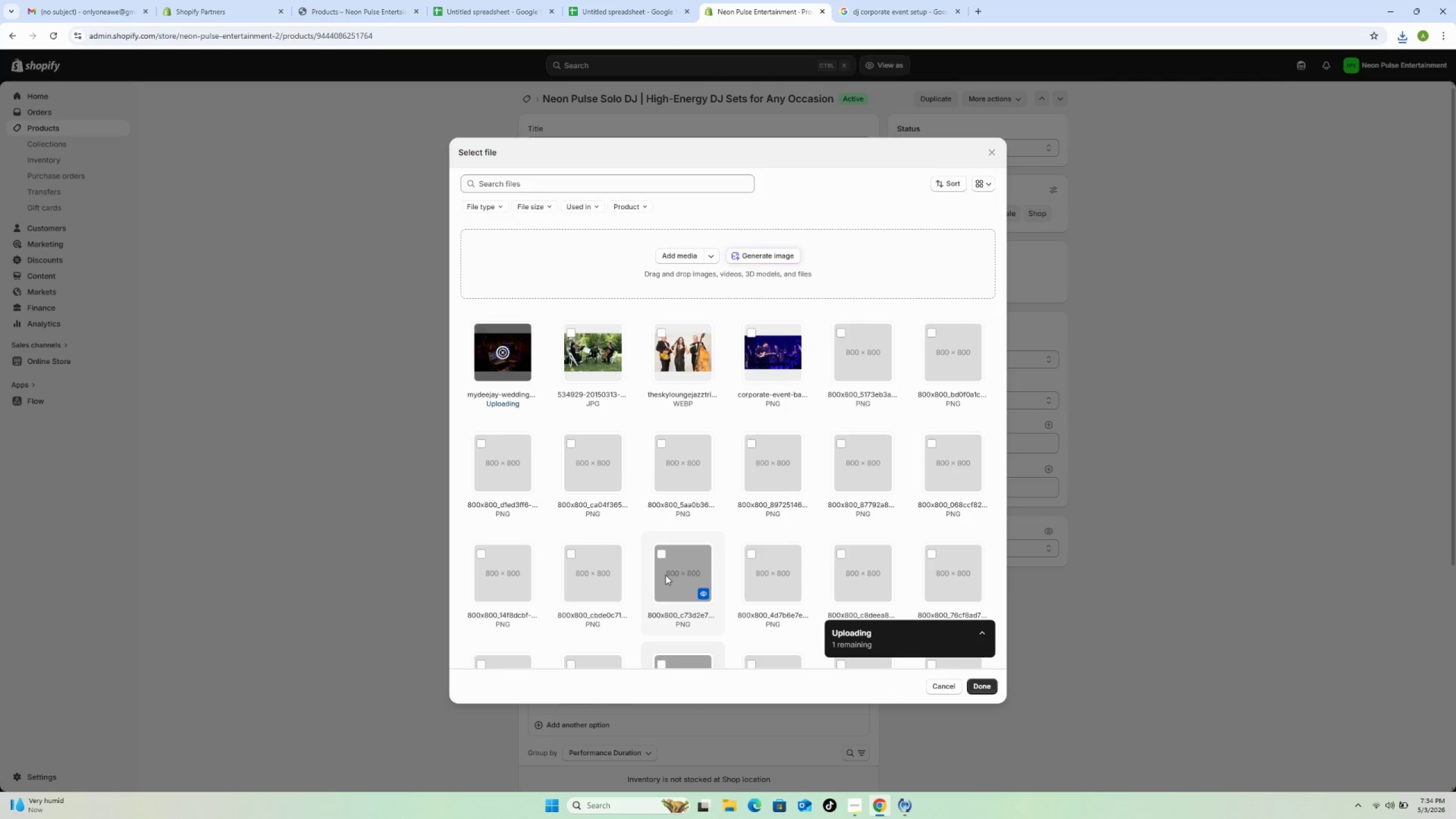 
scroll: coordinate [665, 575], scroll_direction: down, amount: 1.0
 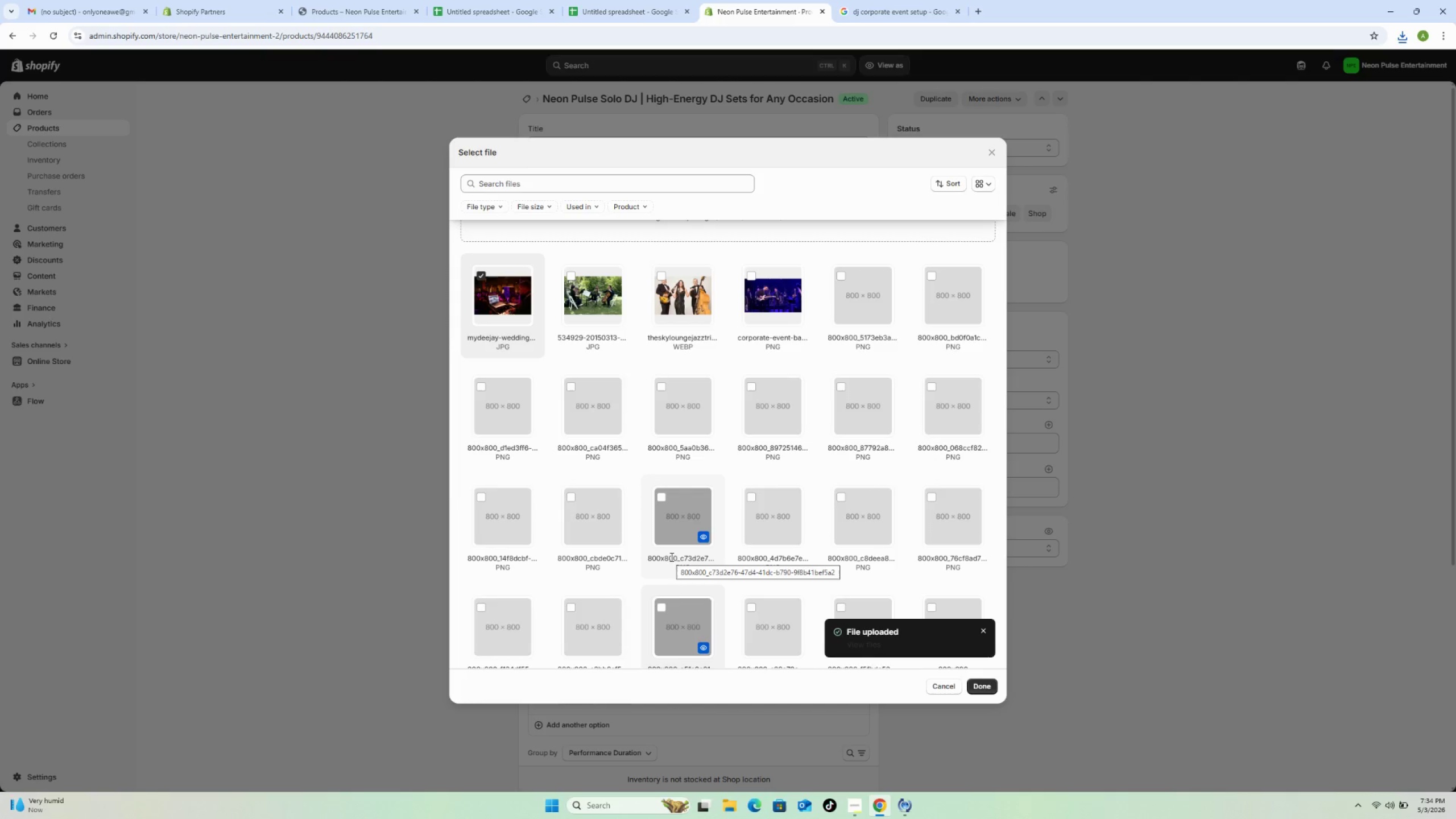 
wait(26.06)
 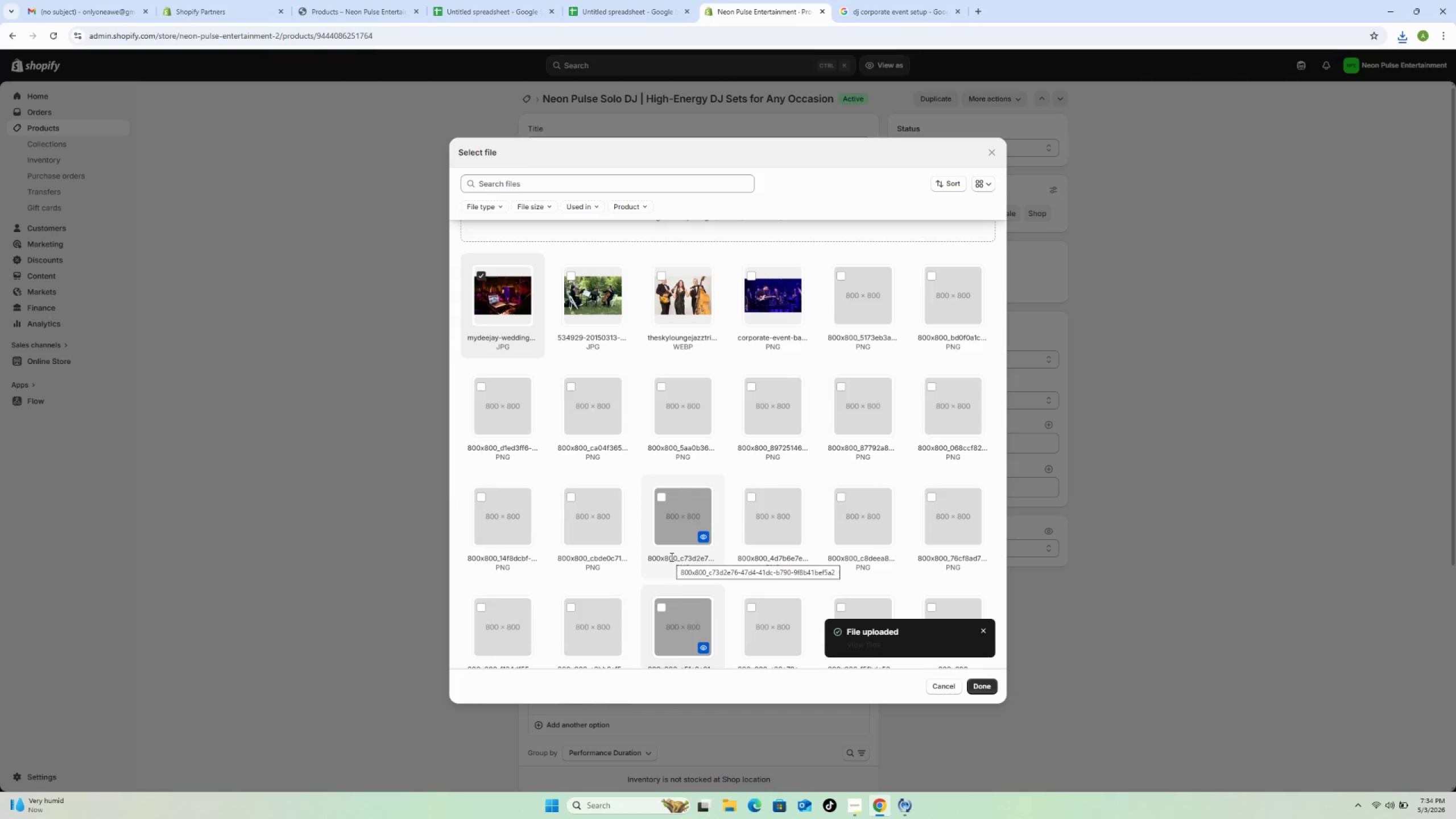 
left_click([984, 686])
 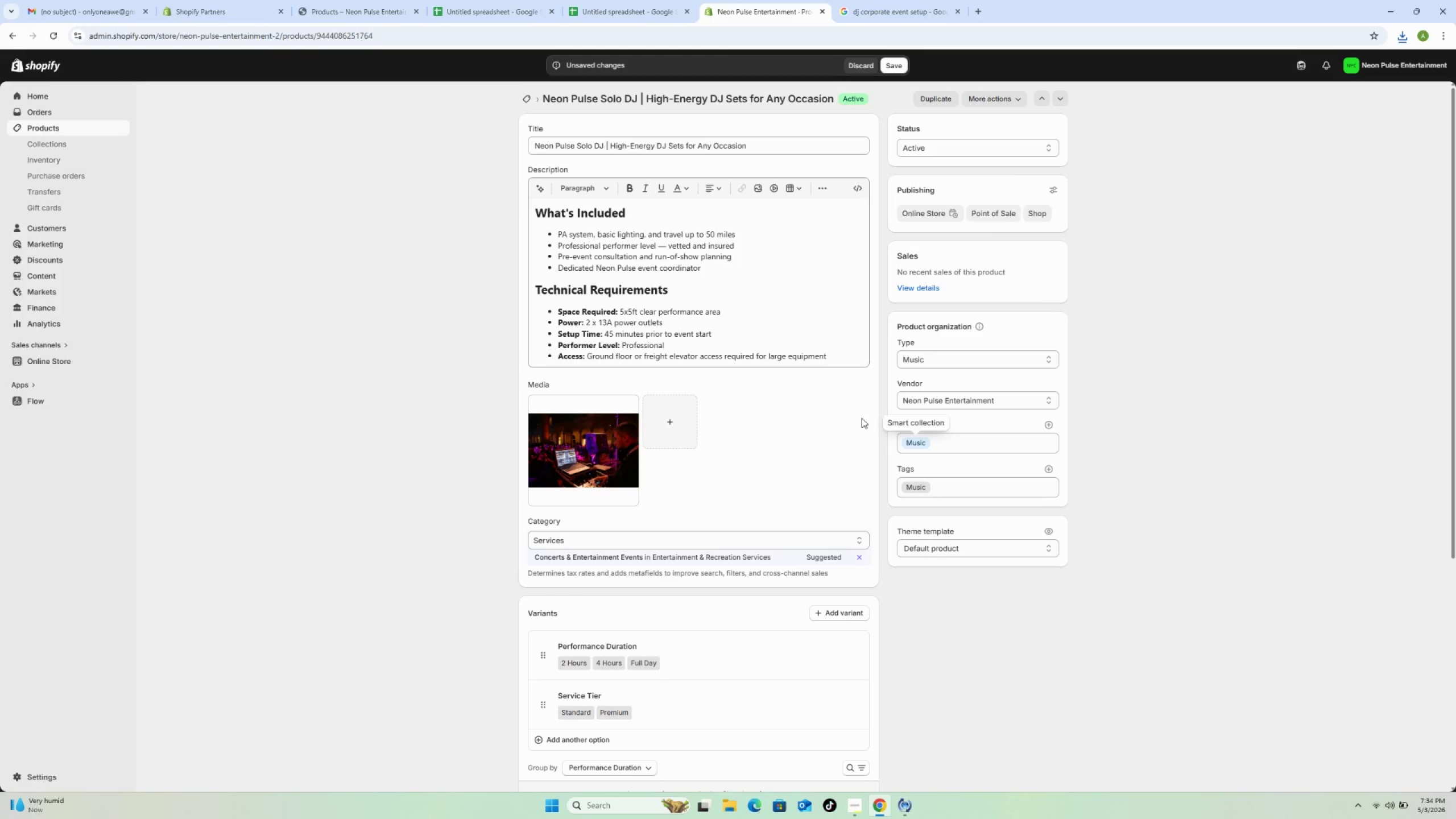 
wait(6.36)
 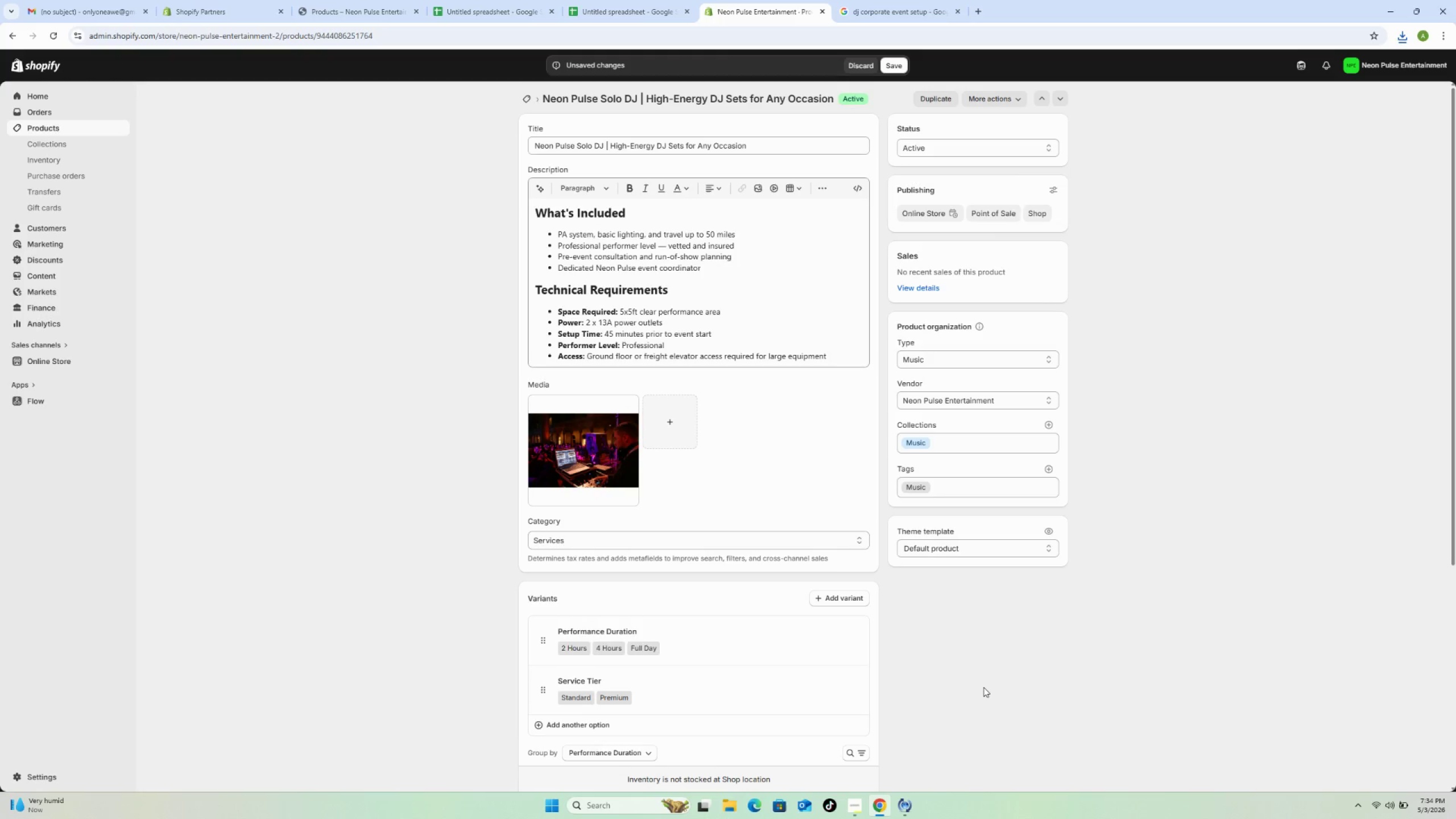 
left_click([899, 64])
 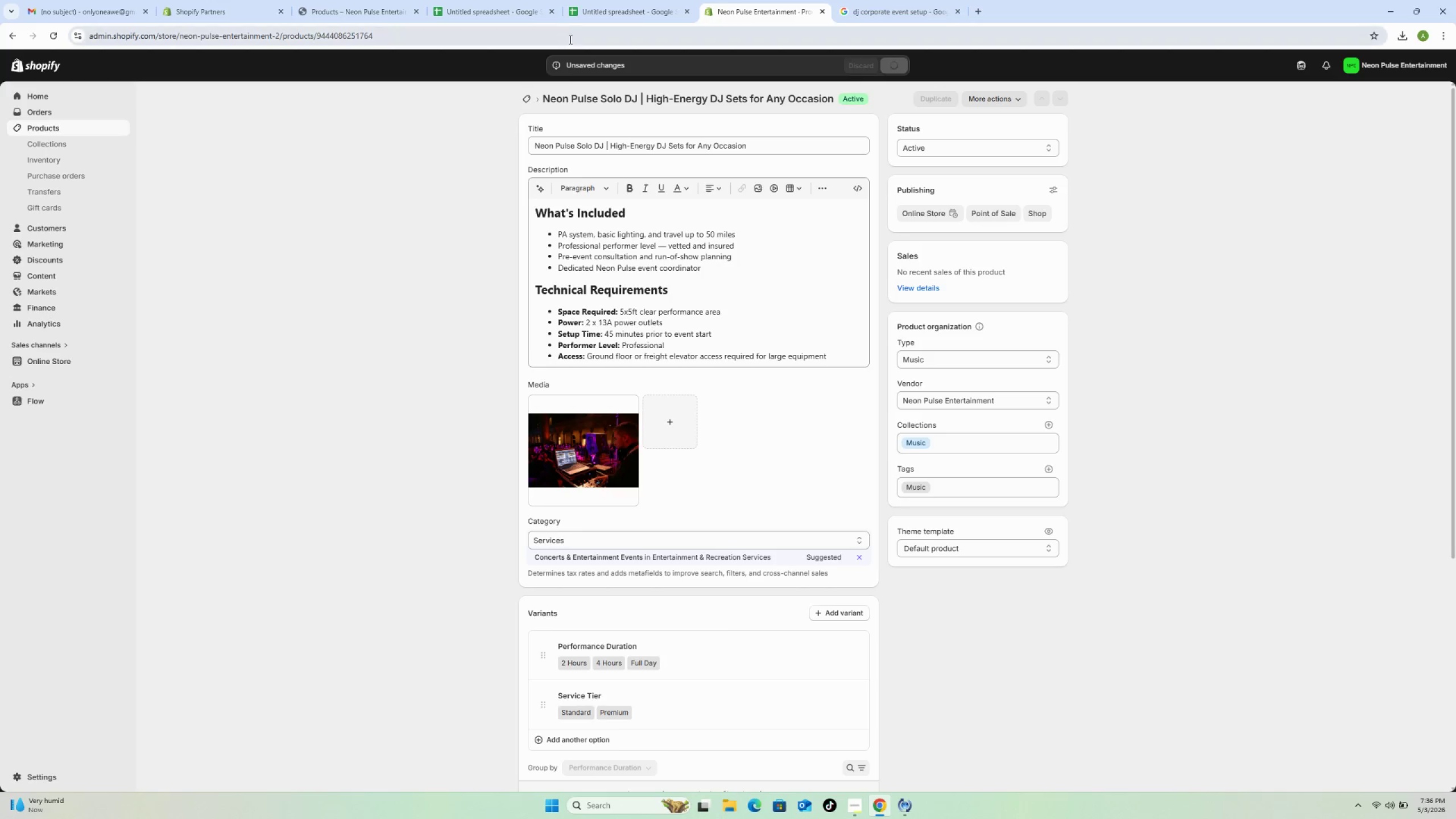 
wait(68.59)
 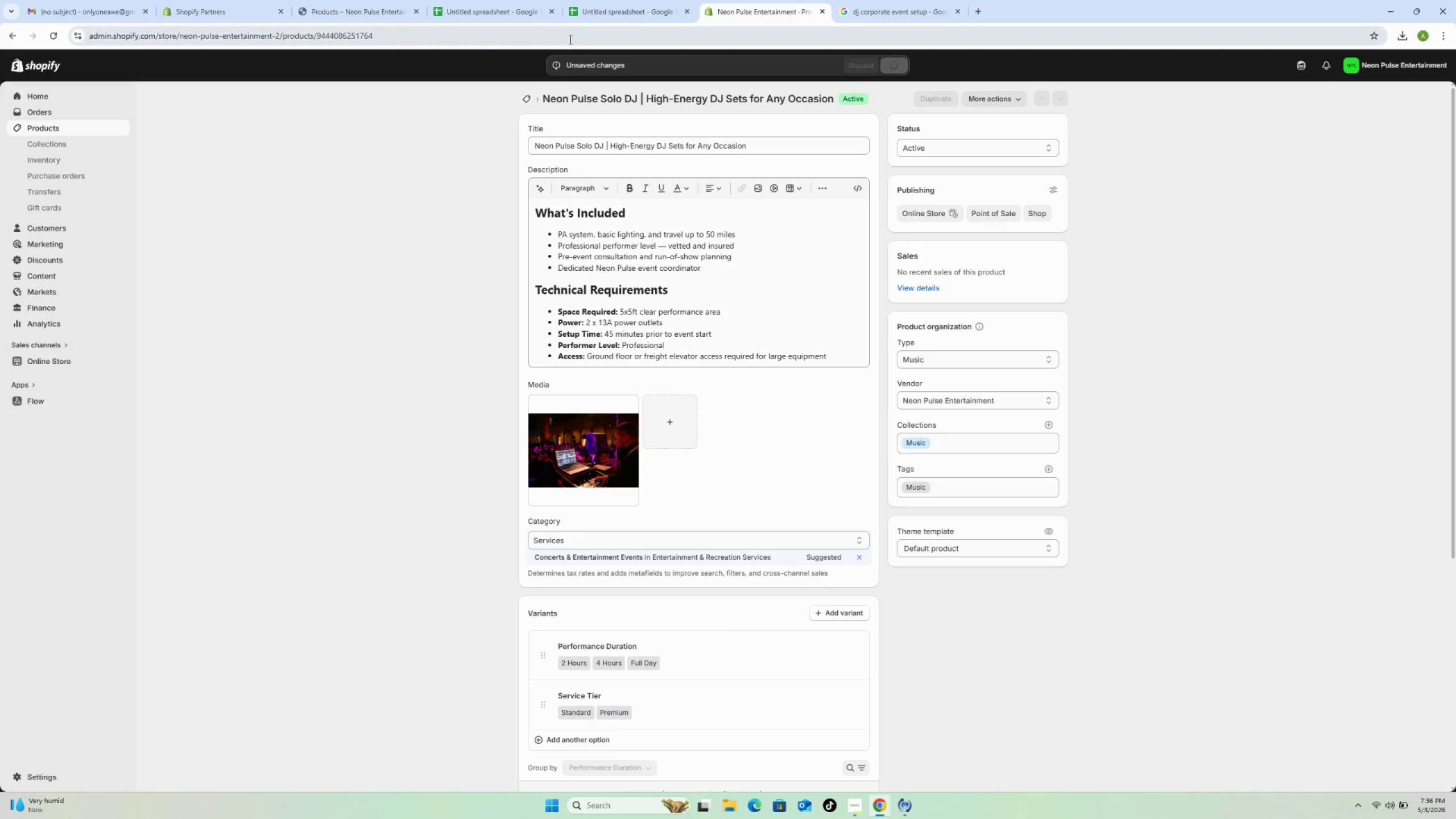 
left_click([56, 36])
 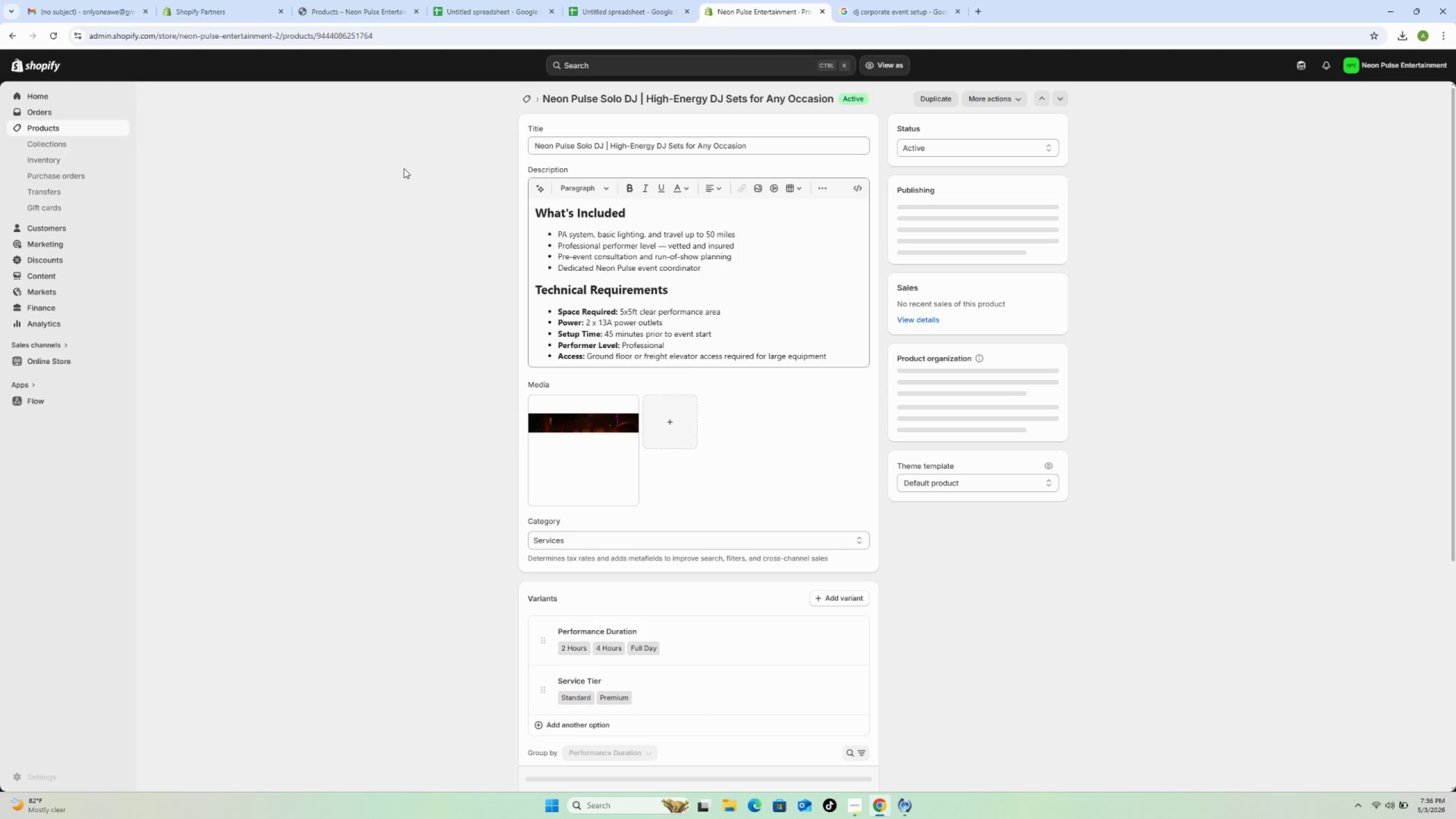 
wait(42.67)
 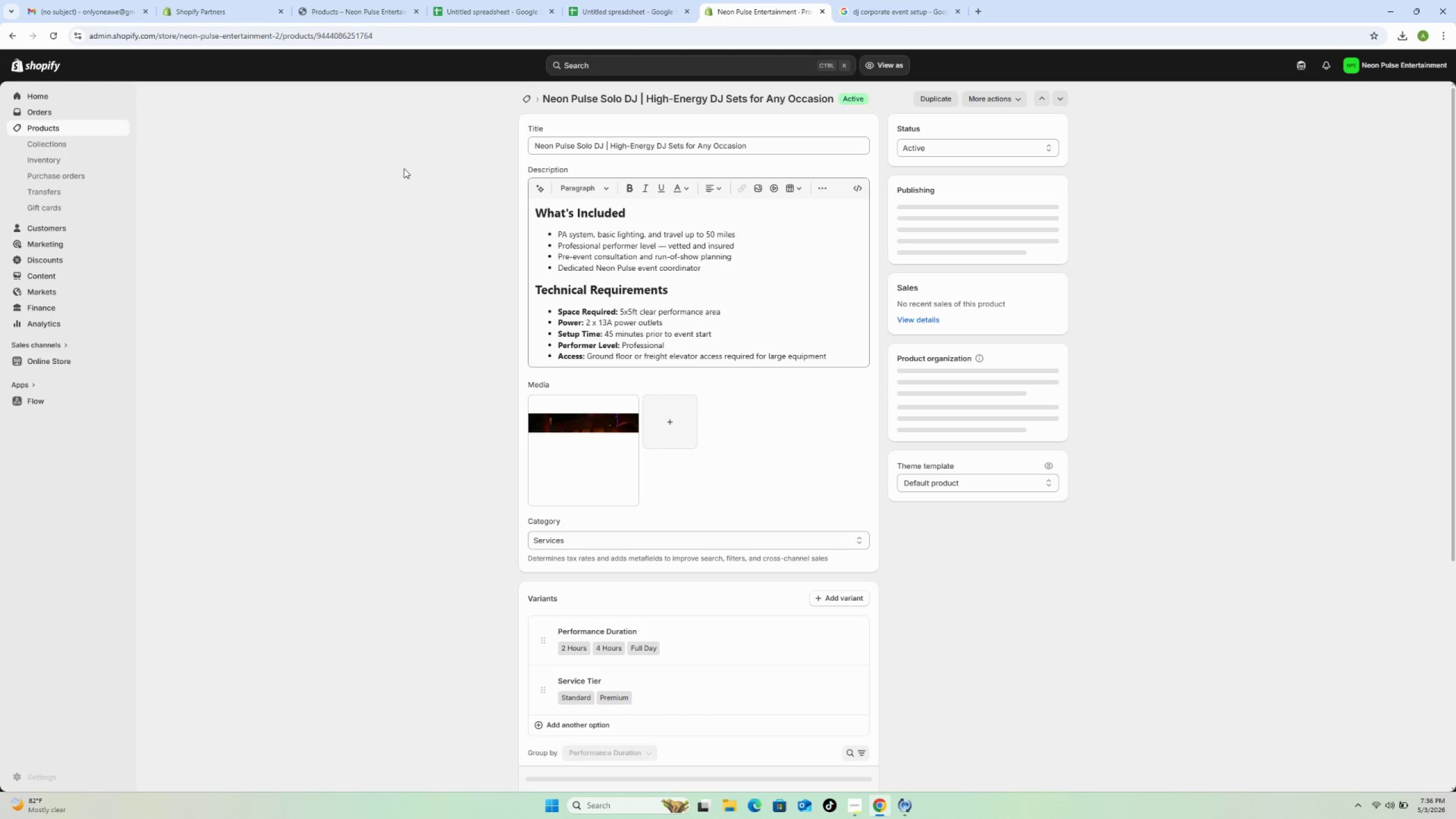 
left_click([524, 101])
 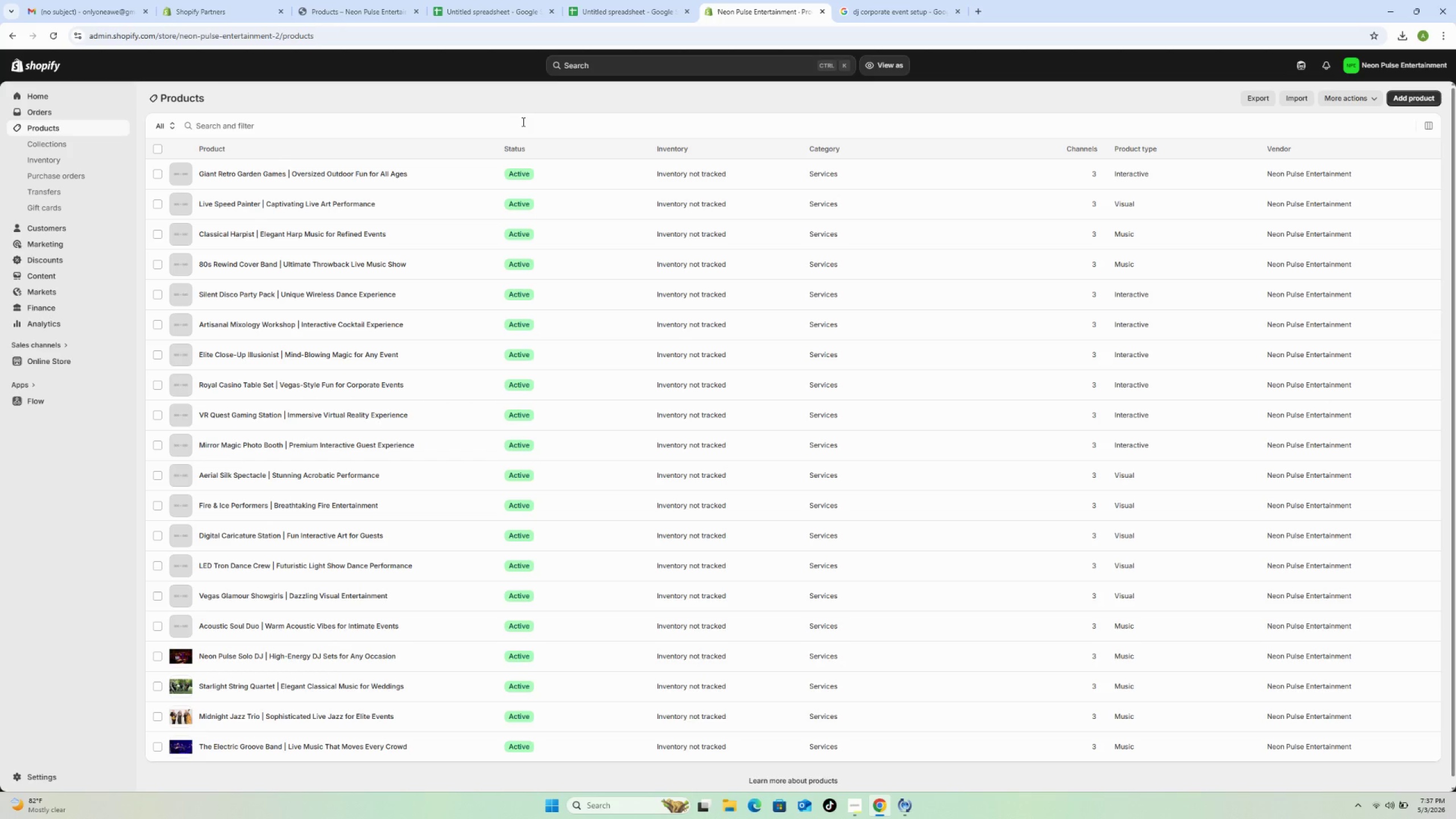 
wait(16.8)
 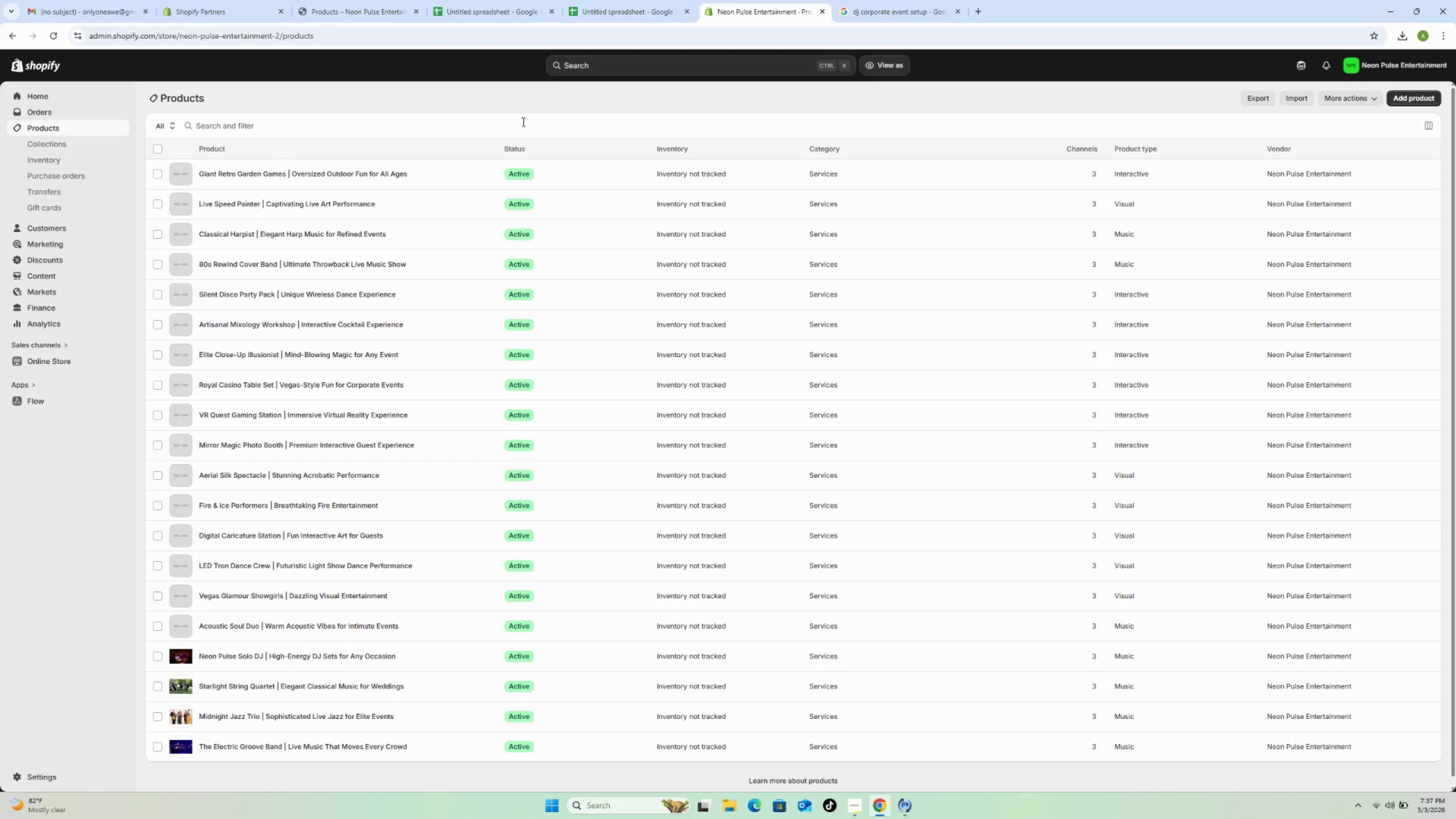 
mouse_move([727, -2])
 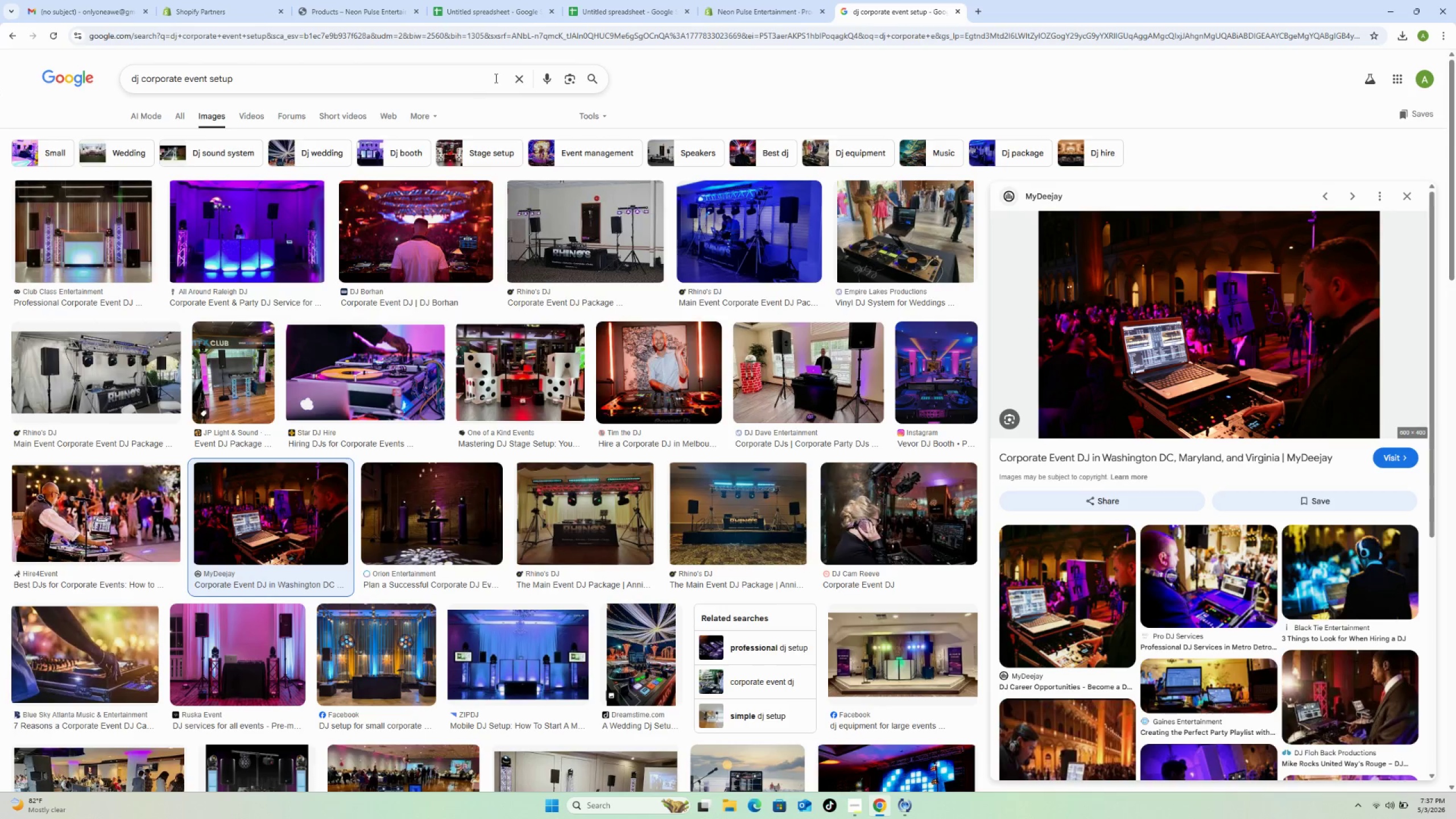 
left_click([526, 76])
 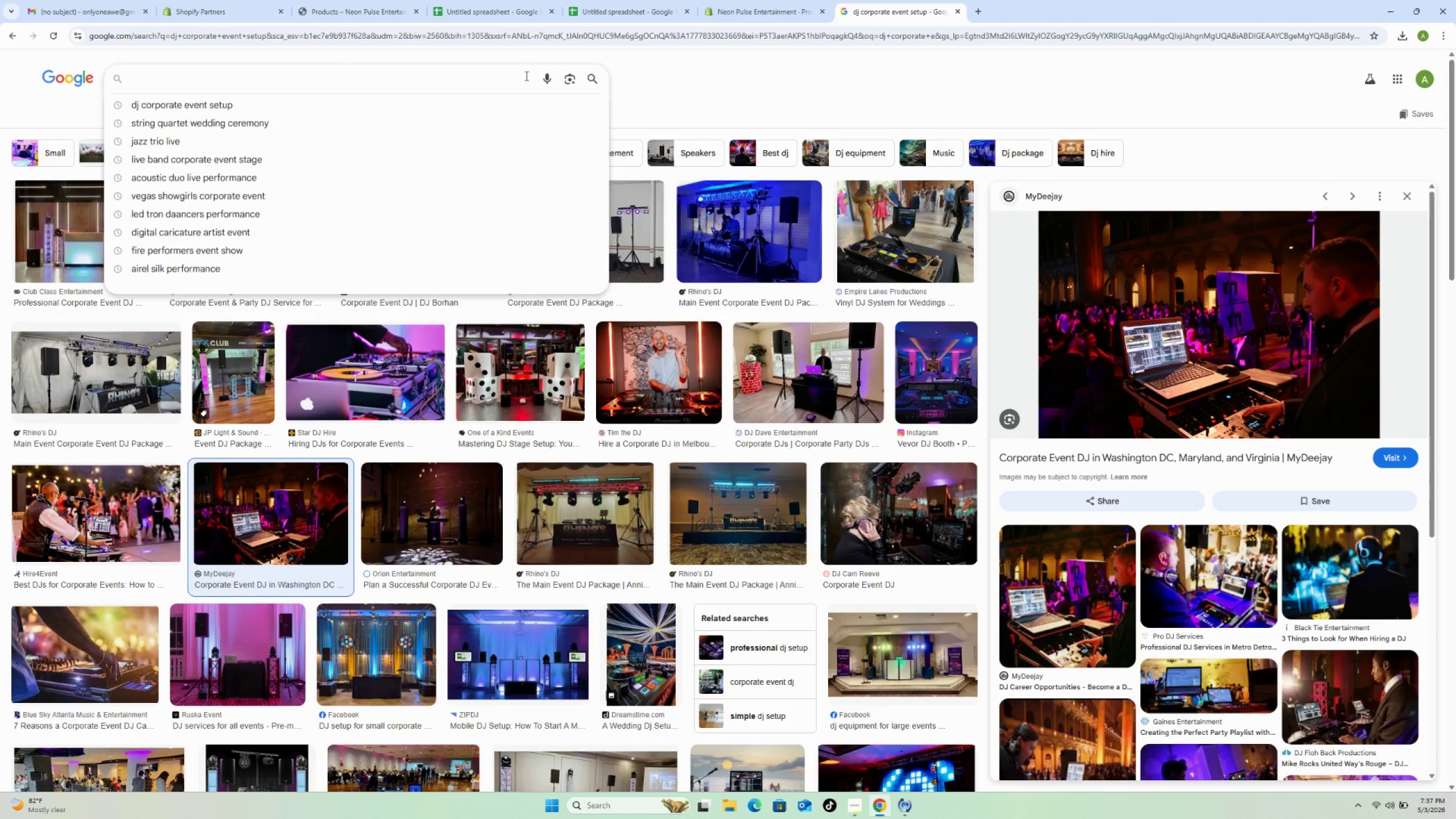 
type(acoustic duo live perform)
 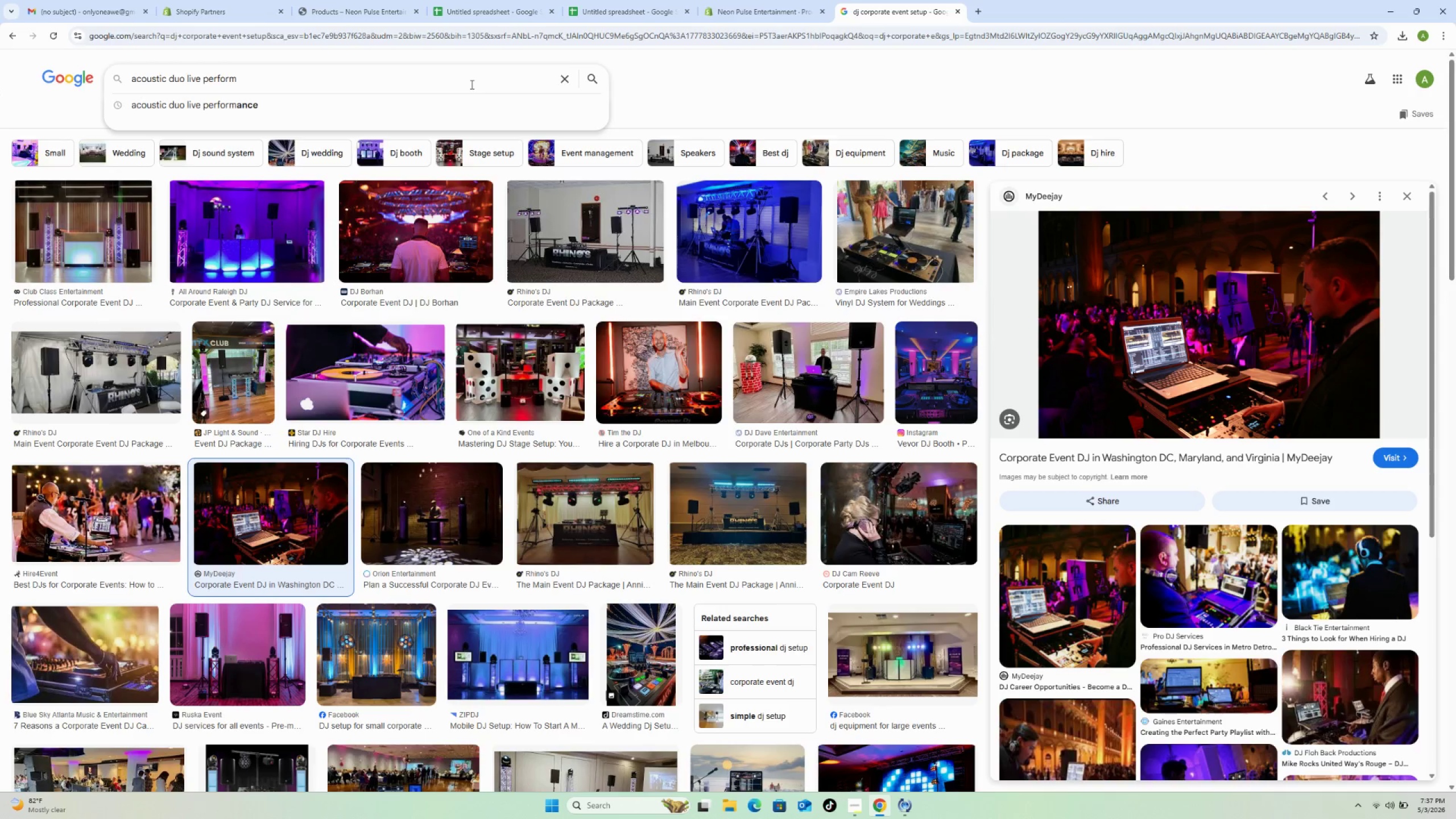 
left_click([404, 110])
 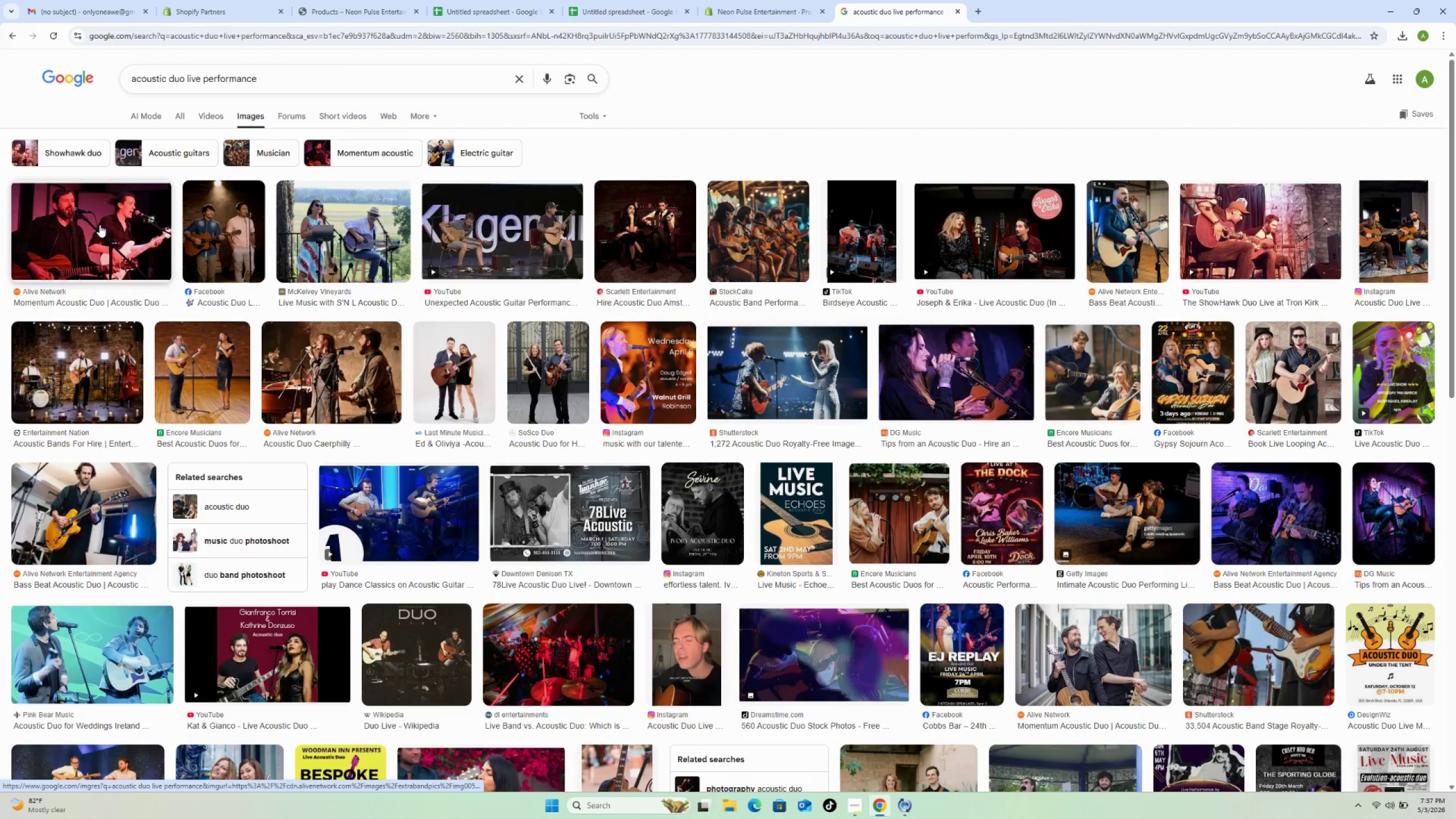 
left_click([100, 225])
 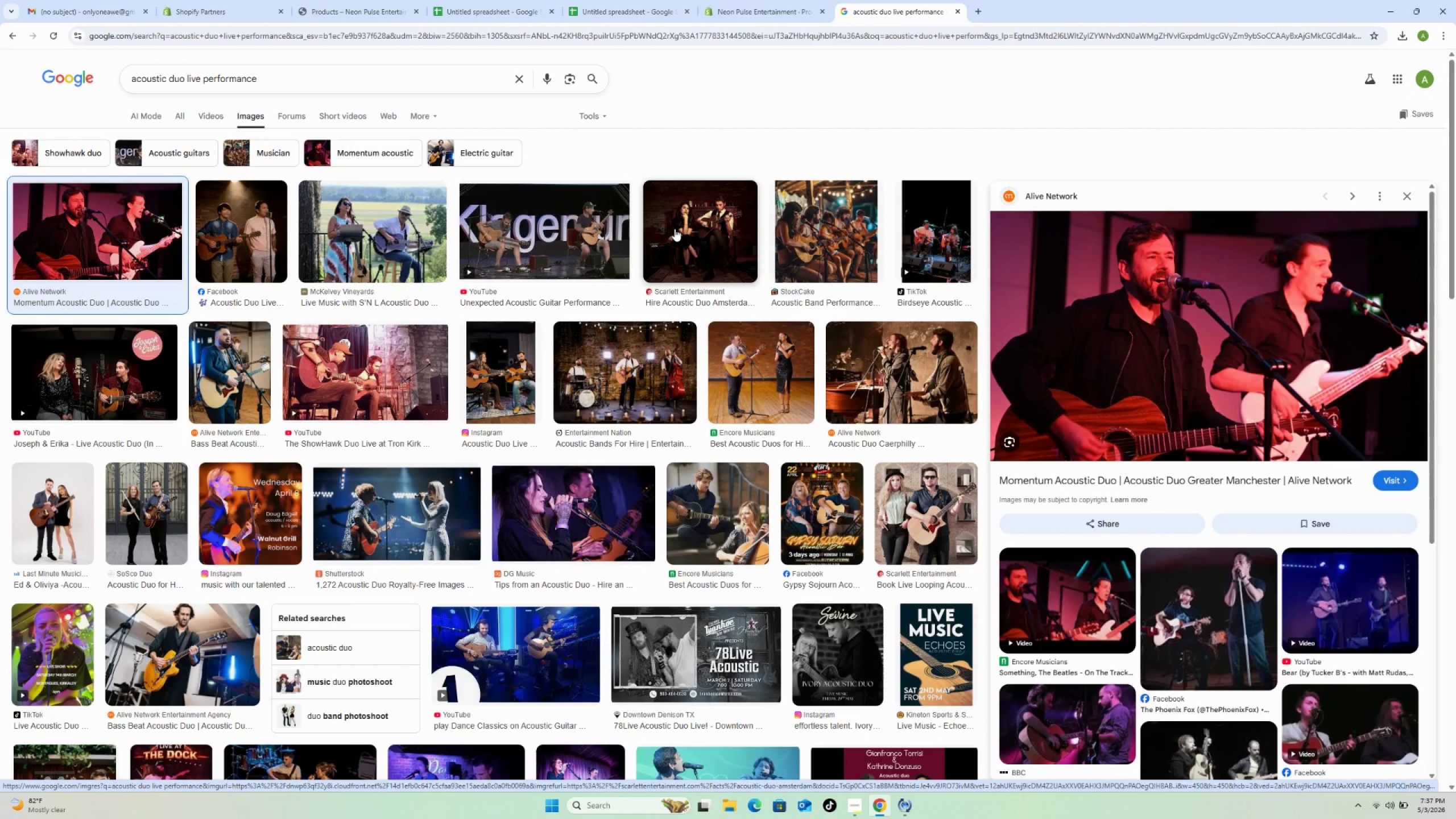 
wait(7.94)
 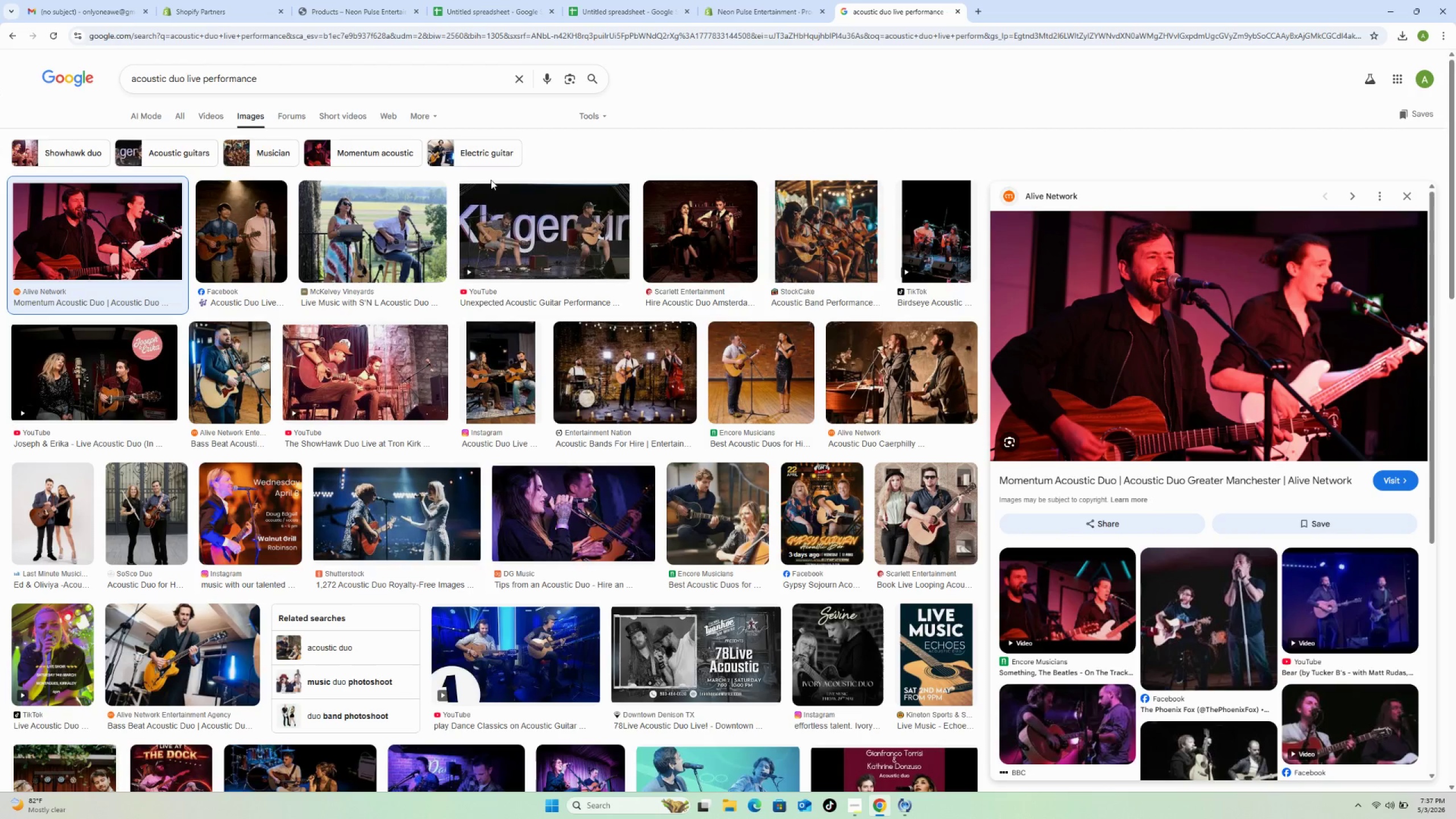 
right_click([1189, 313])
 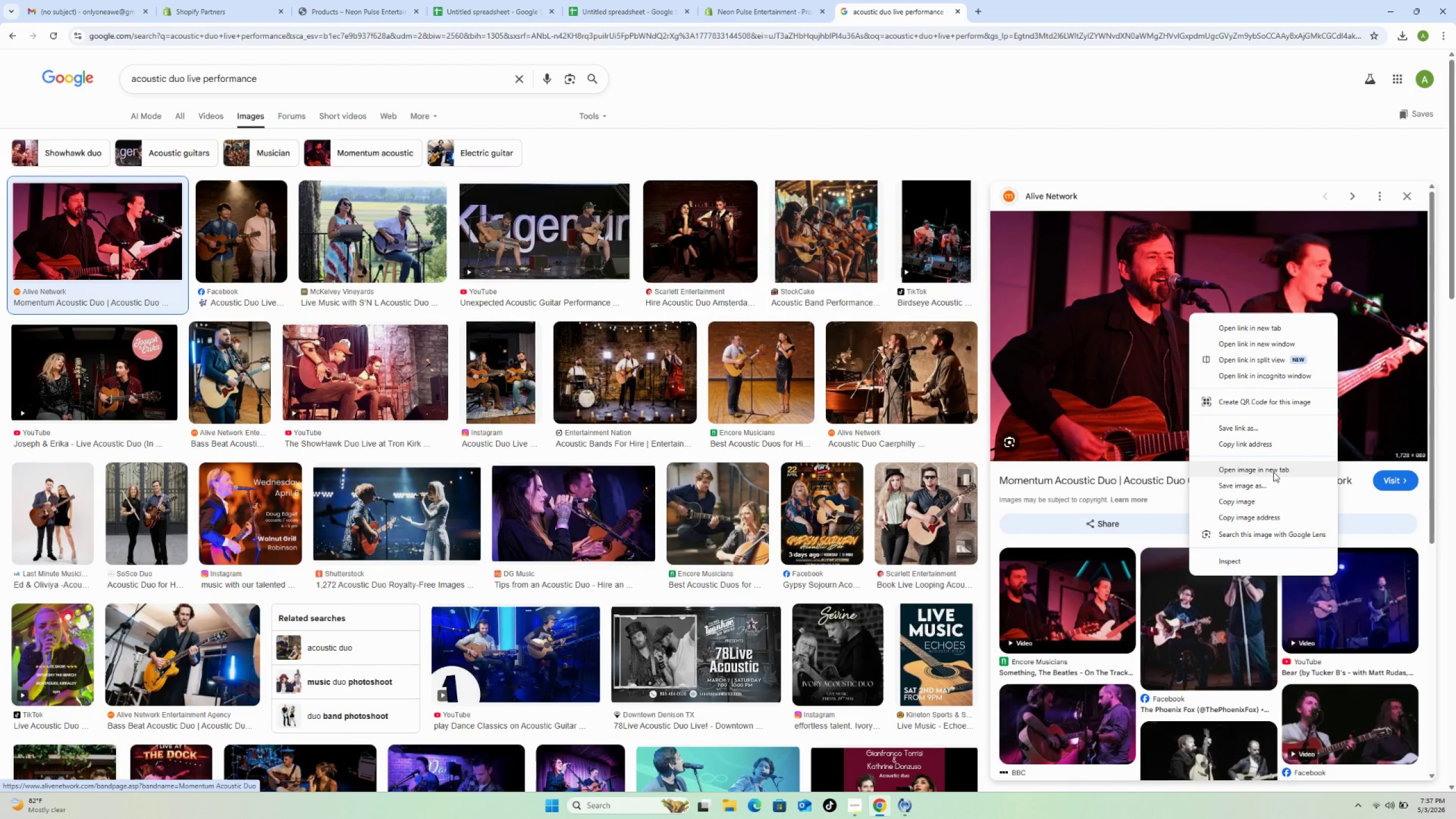 
left_click([1264, 487])
 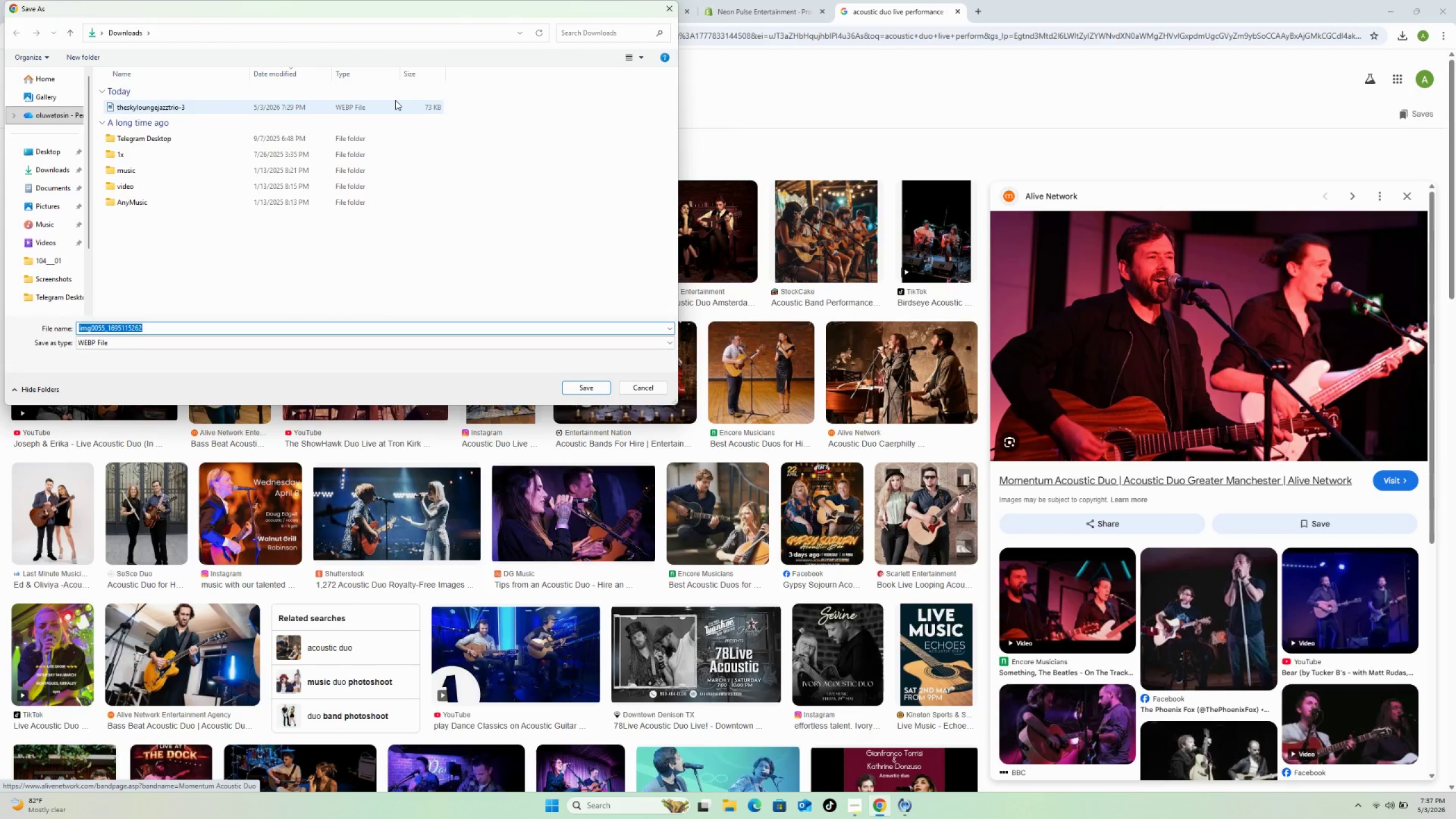 
wait(9.95)
 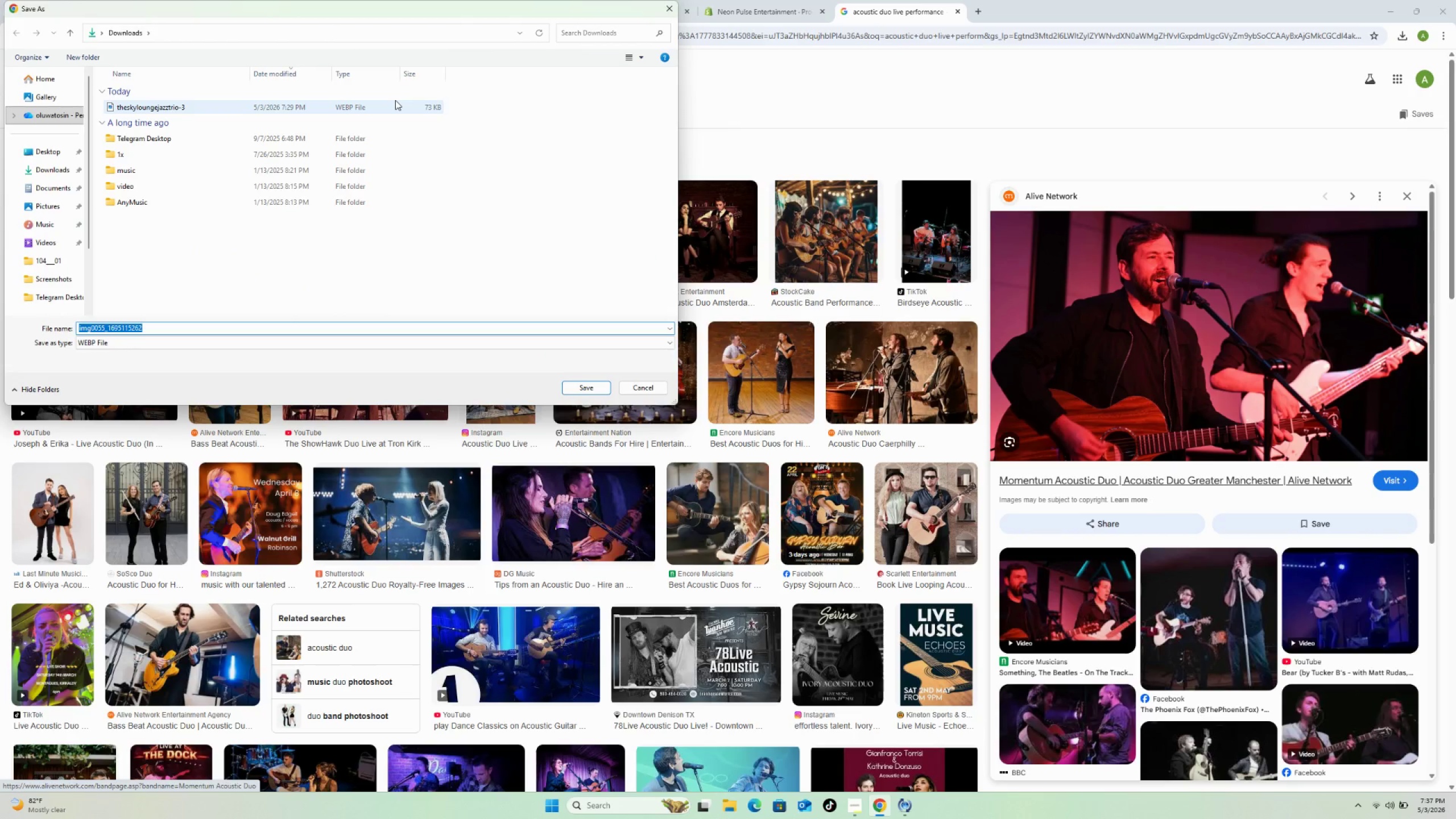 
left_click([578, 385])
 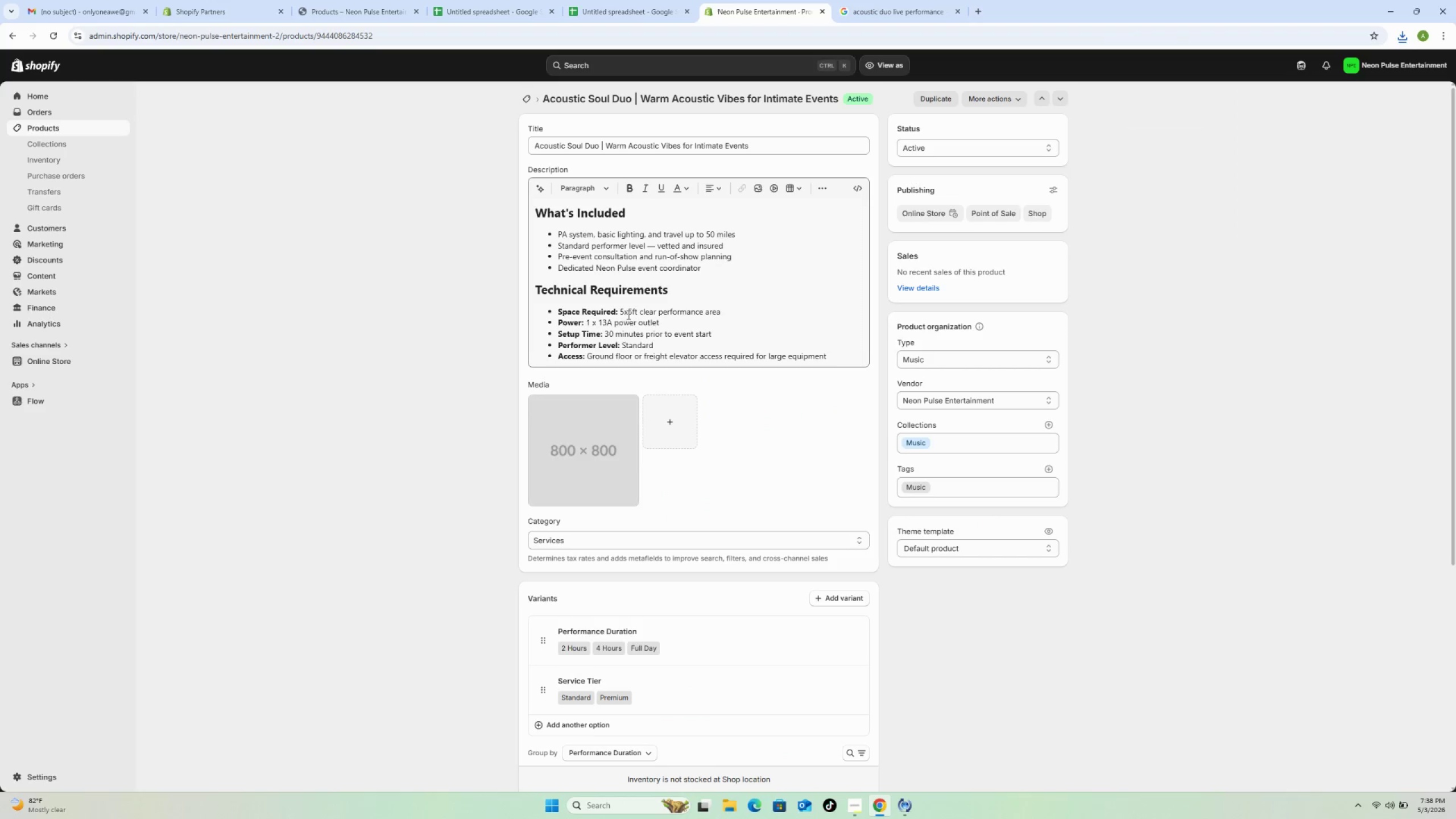 
left_click([685, 414])
 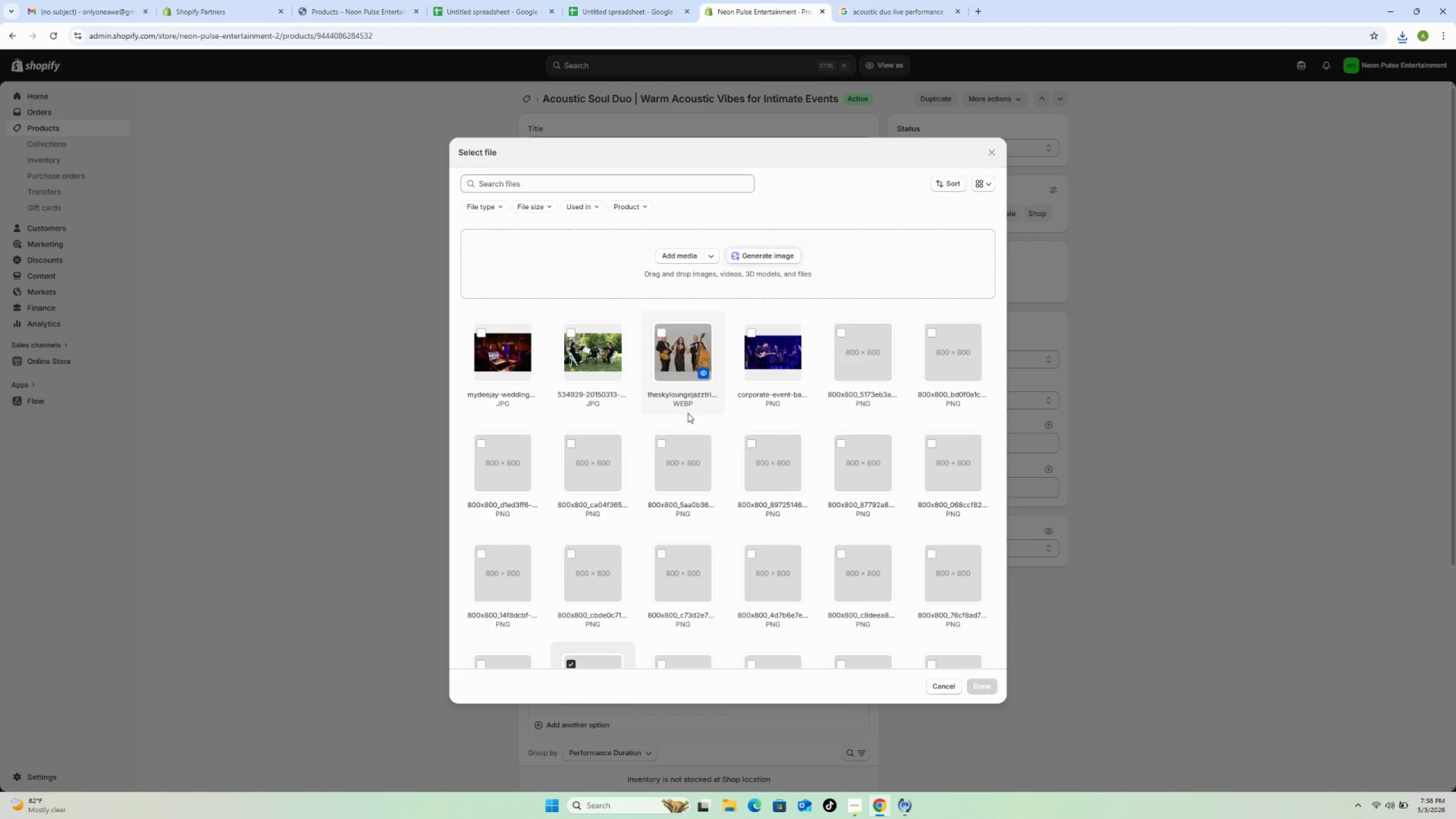 
wait(6.58)
 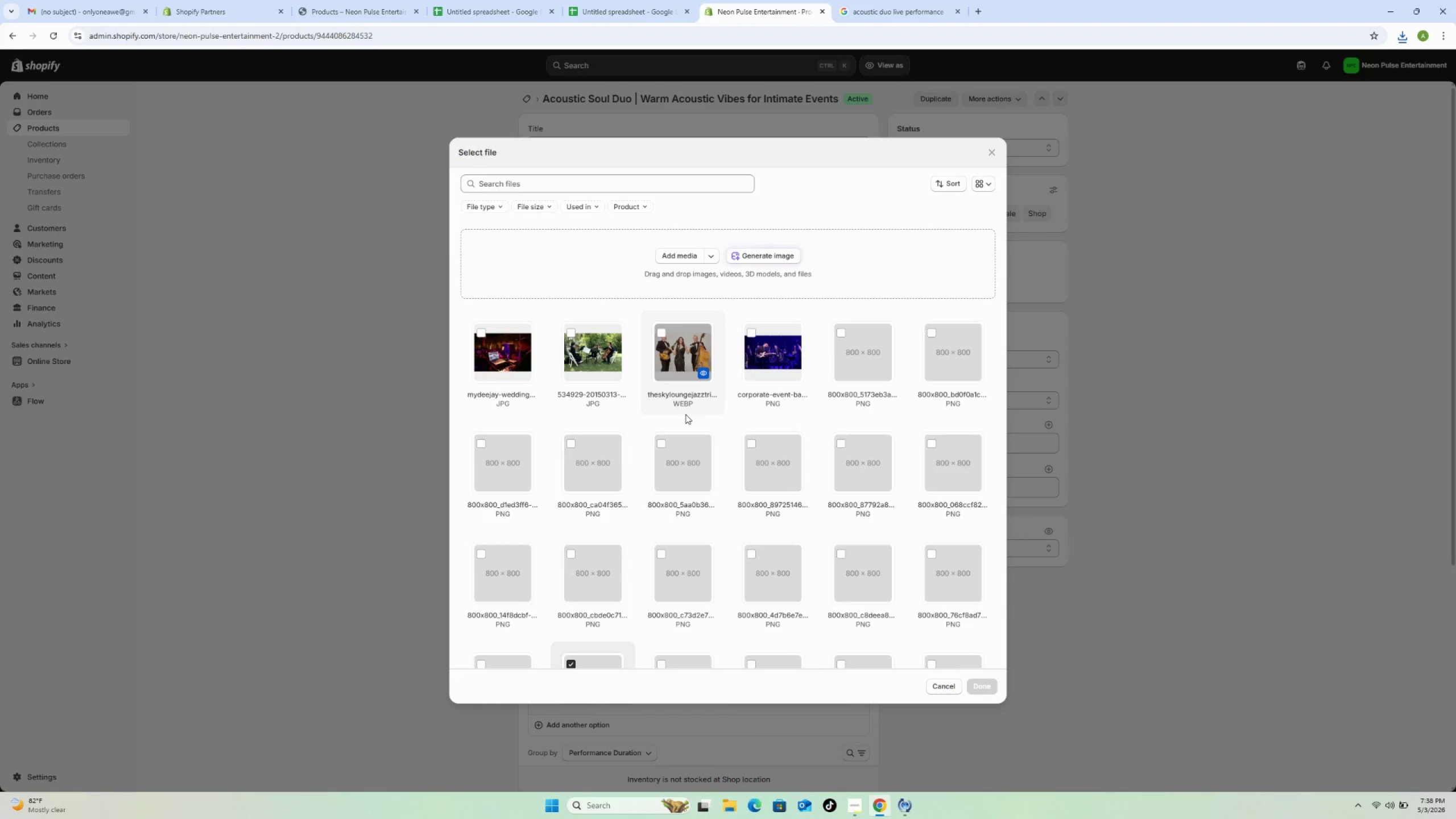 
left_click([680, 256])
 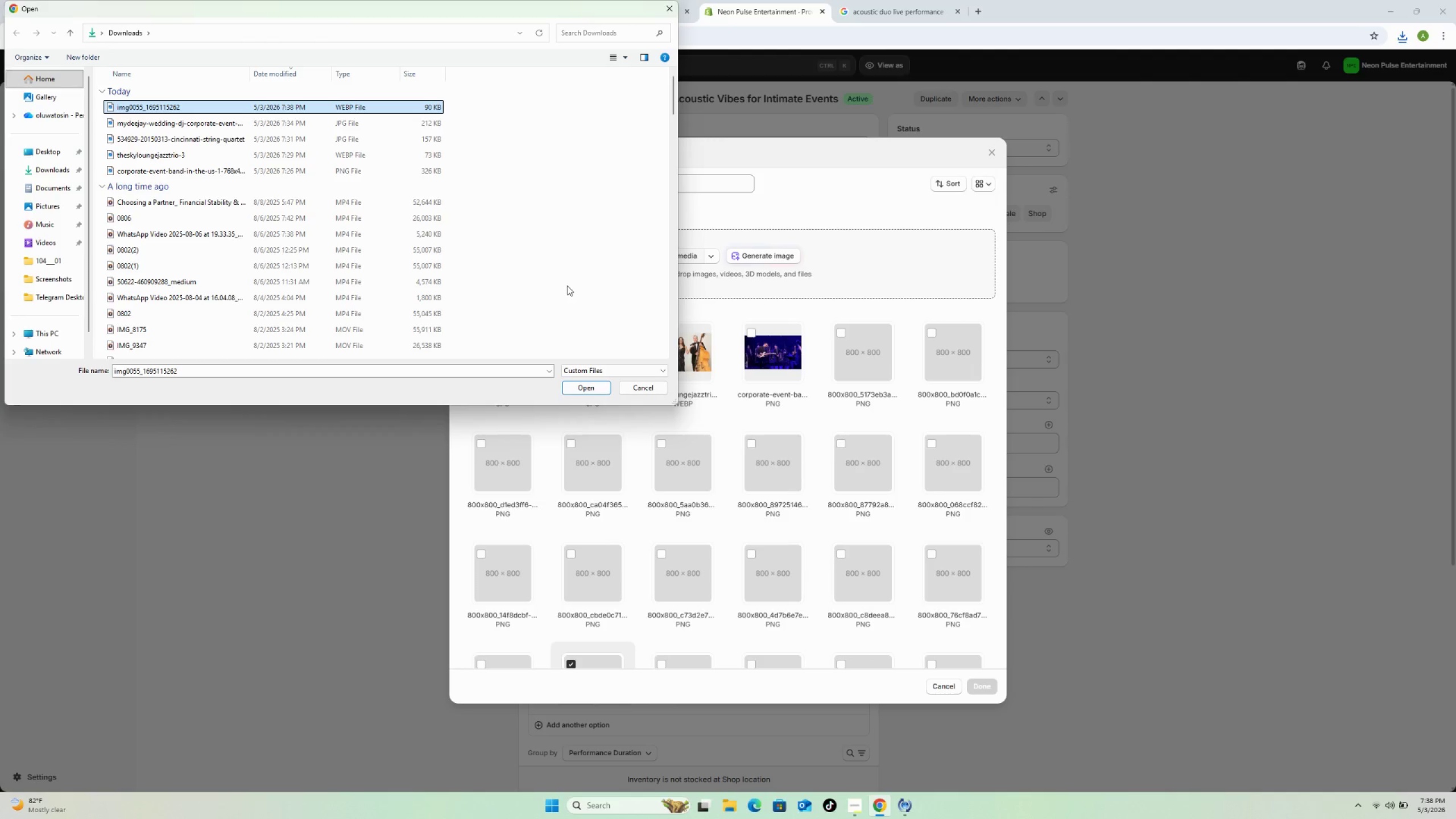 
wait(5.75)
 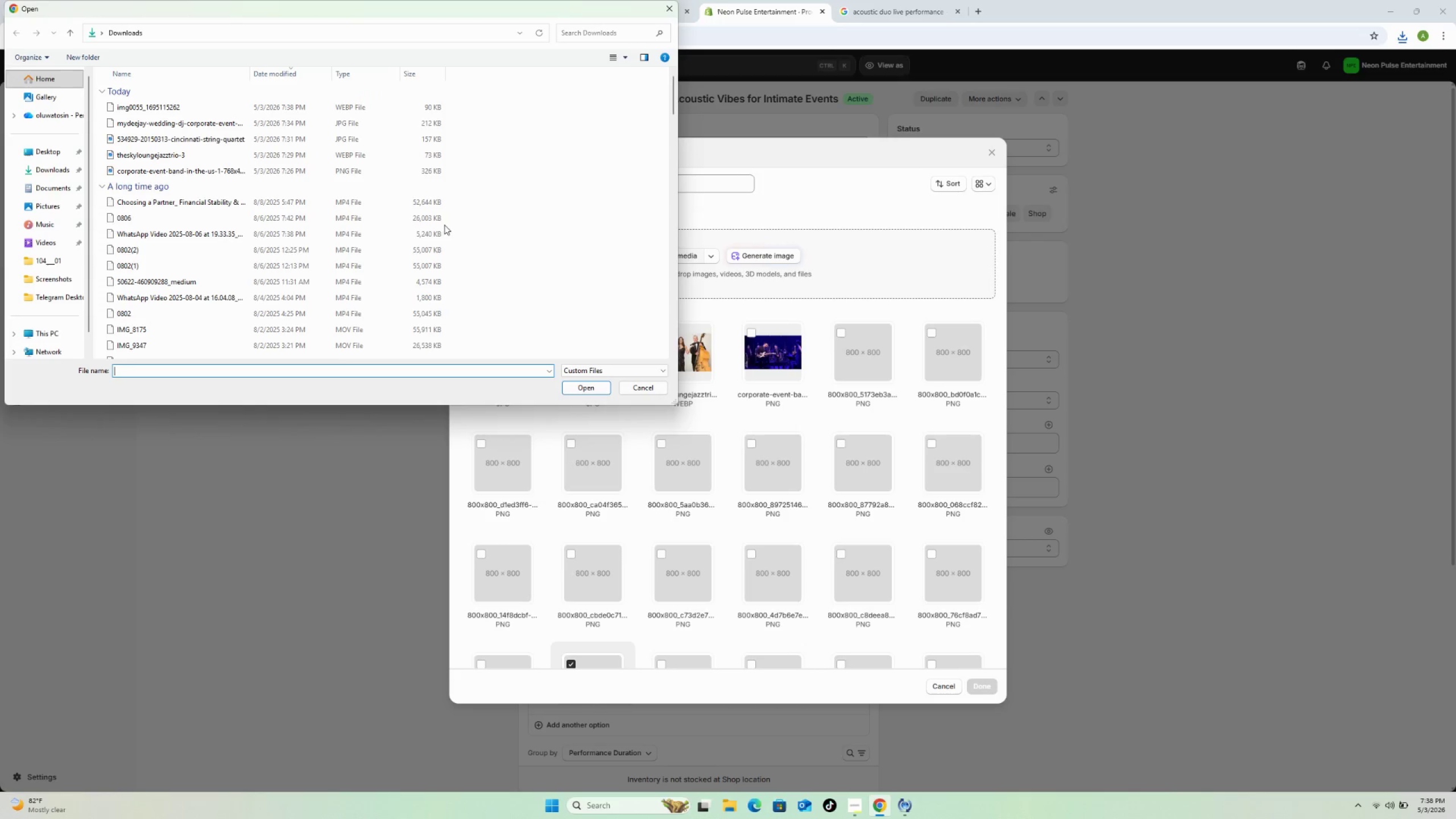 
left_click([576, 386])
 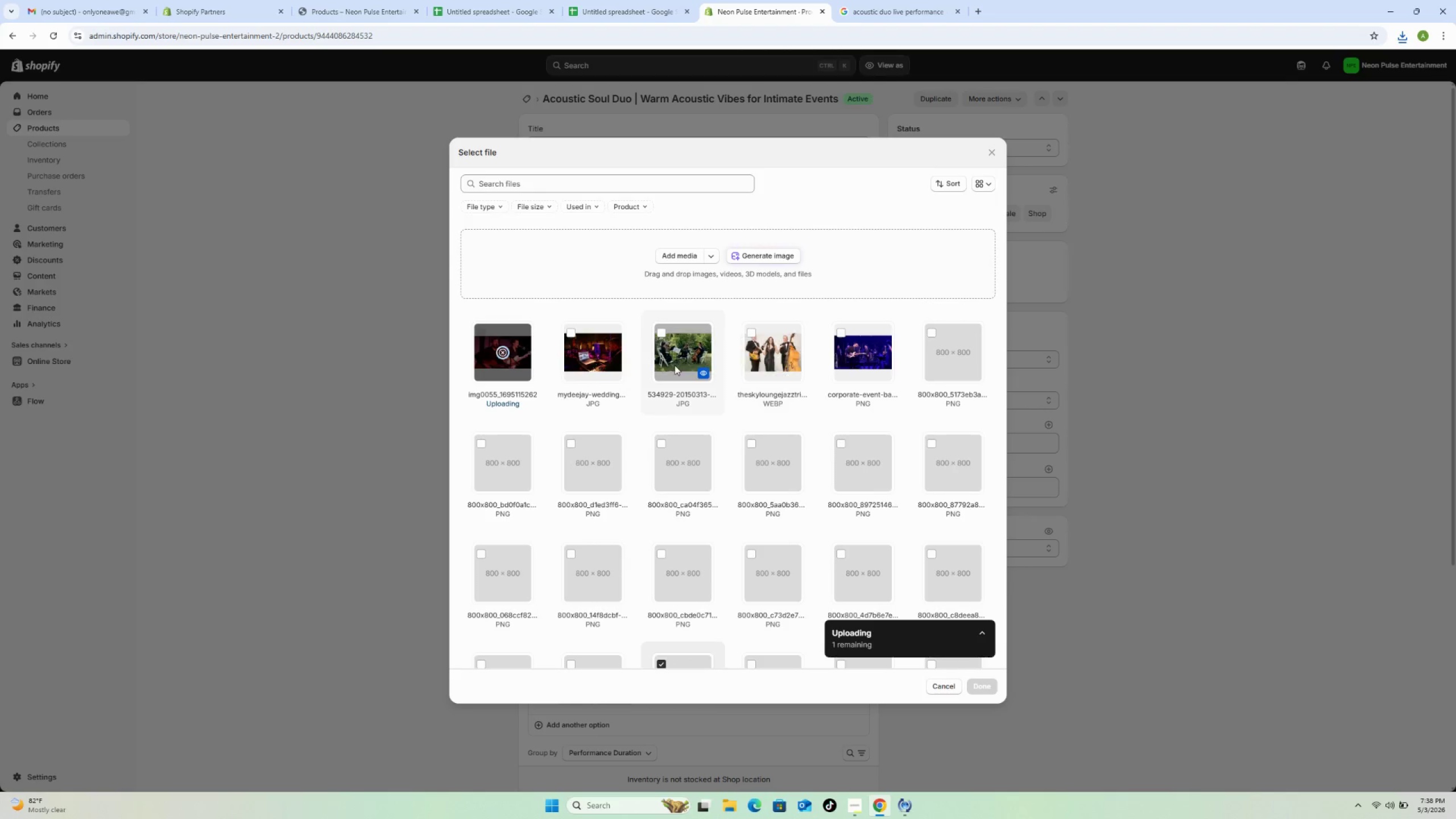 
scroll: coordinate [673, 373], scroll_direction: down, amount: 2.0
 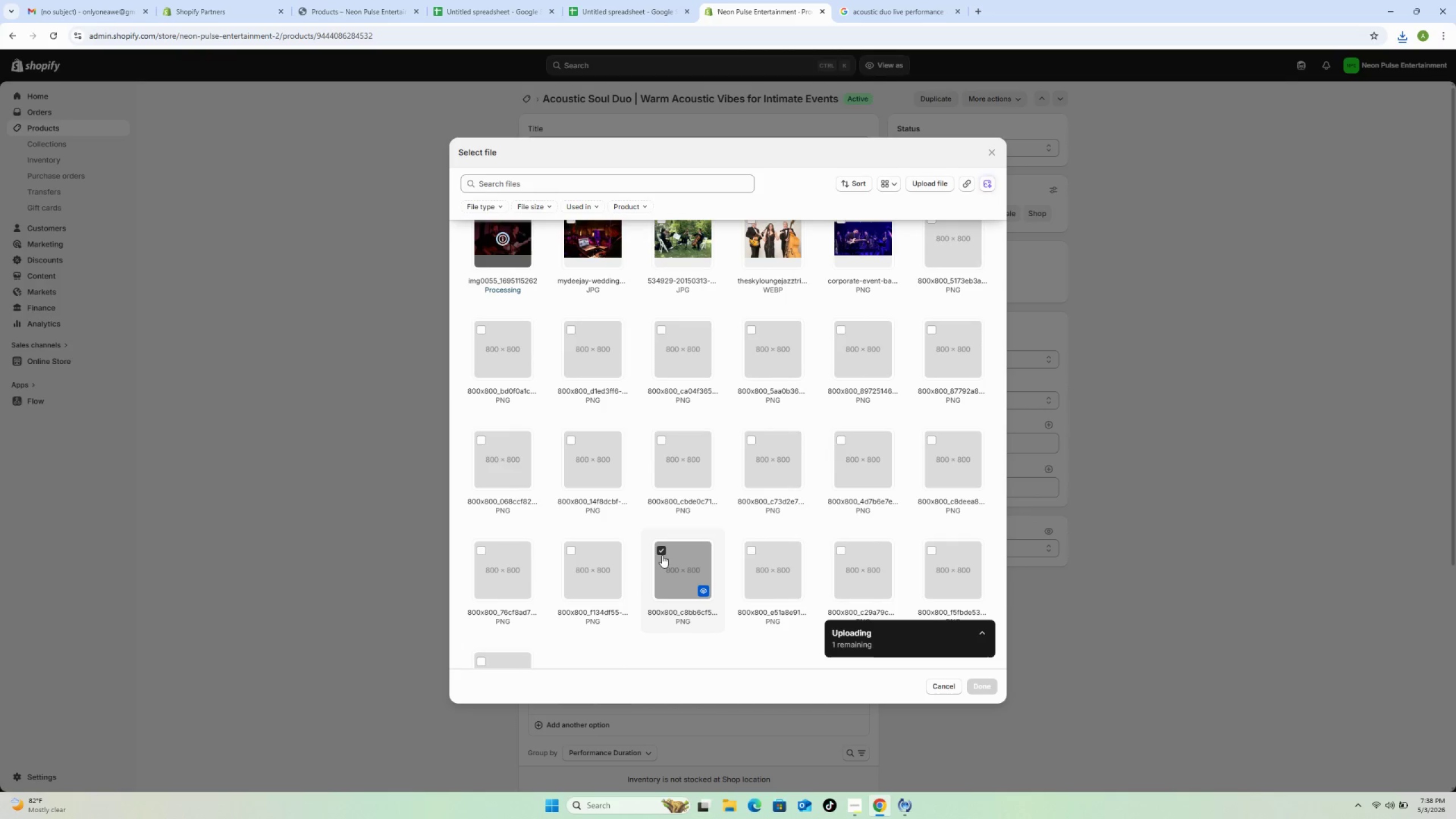 
left_click([662, 550])
 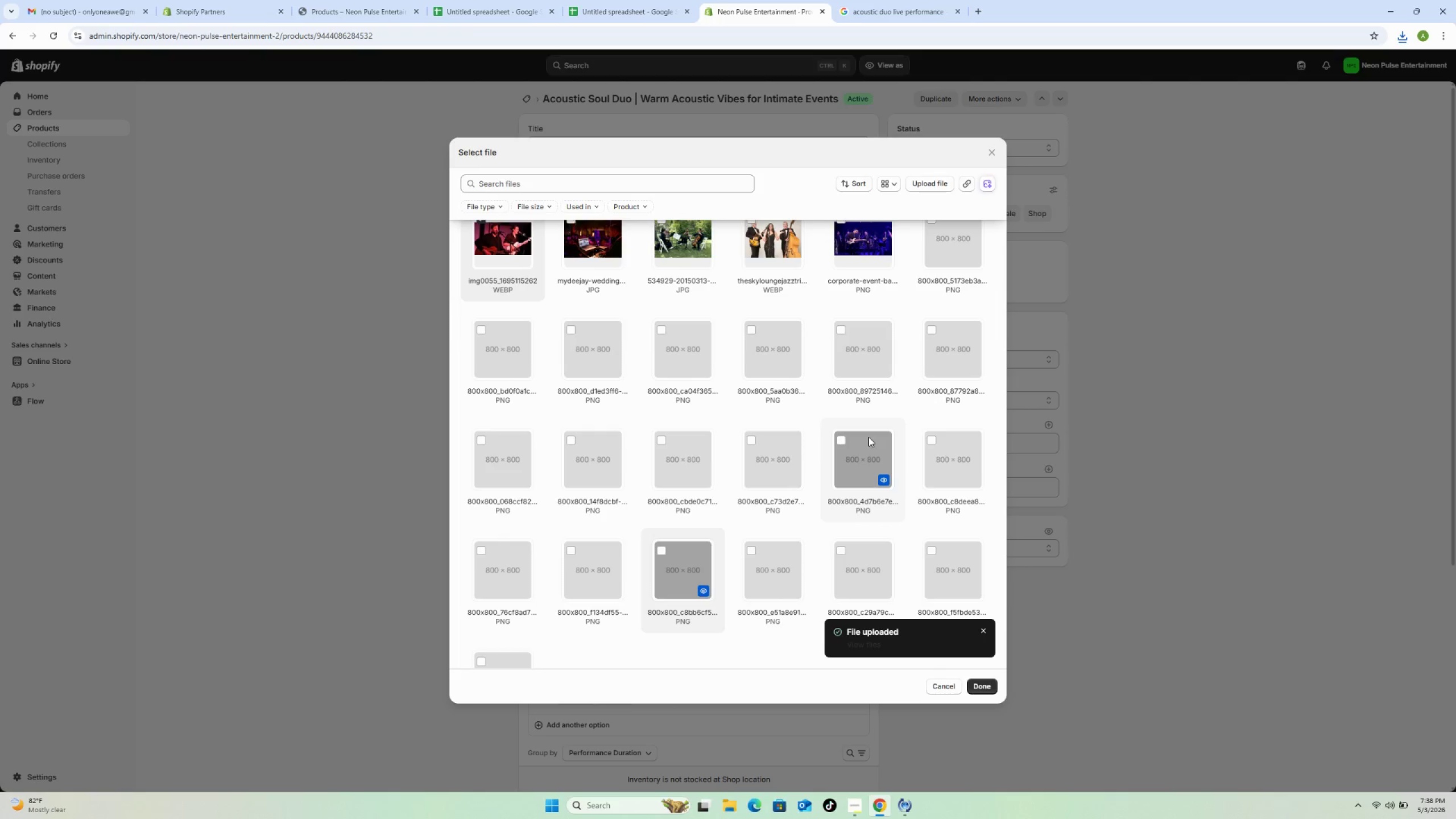 
wait(22.5)
 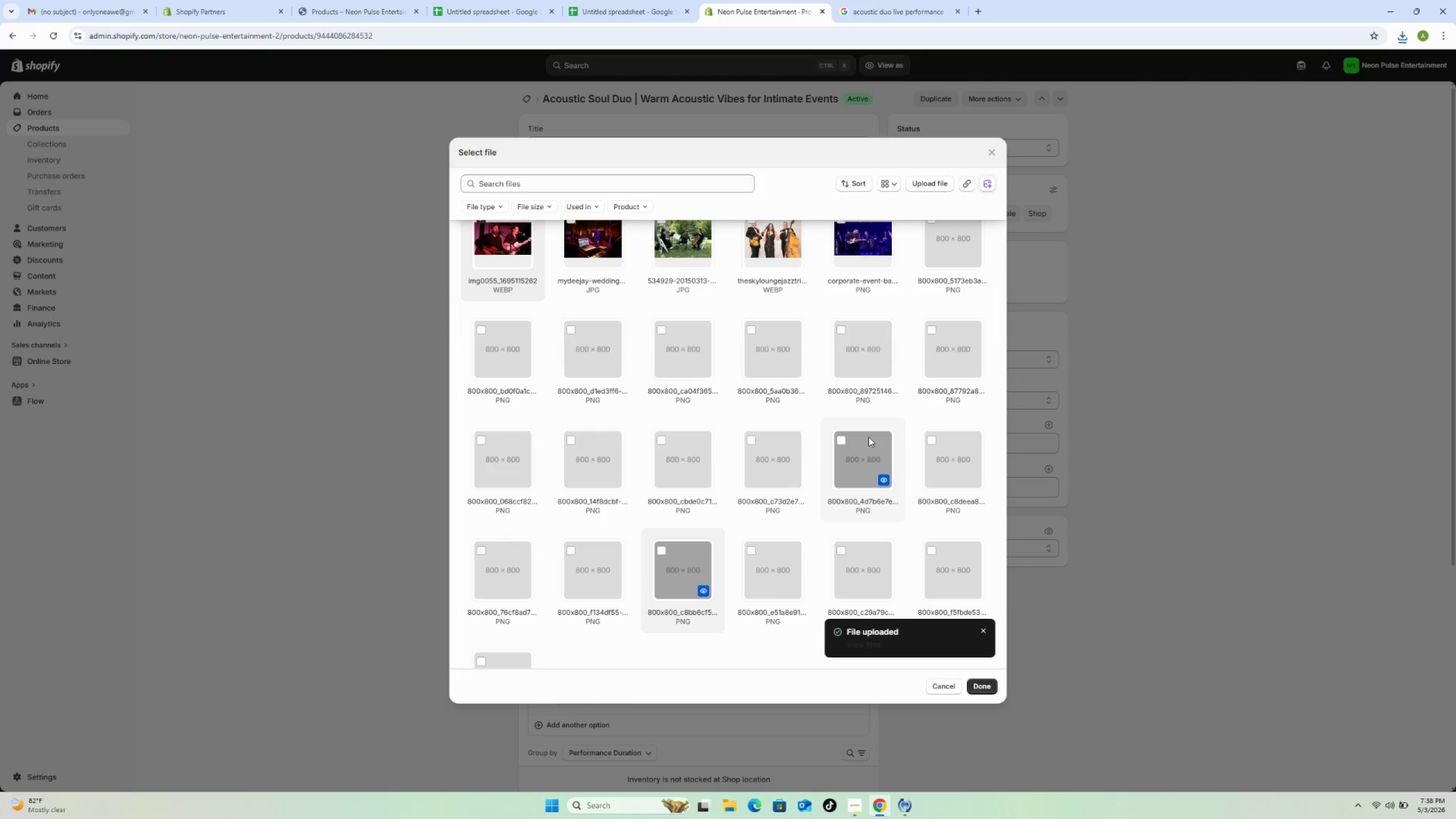 
left_click([986, 684])
 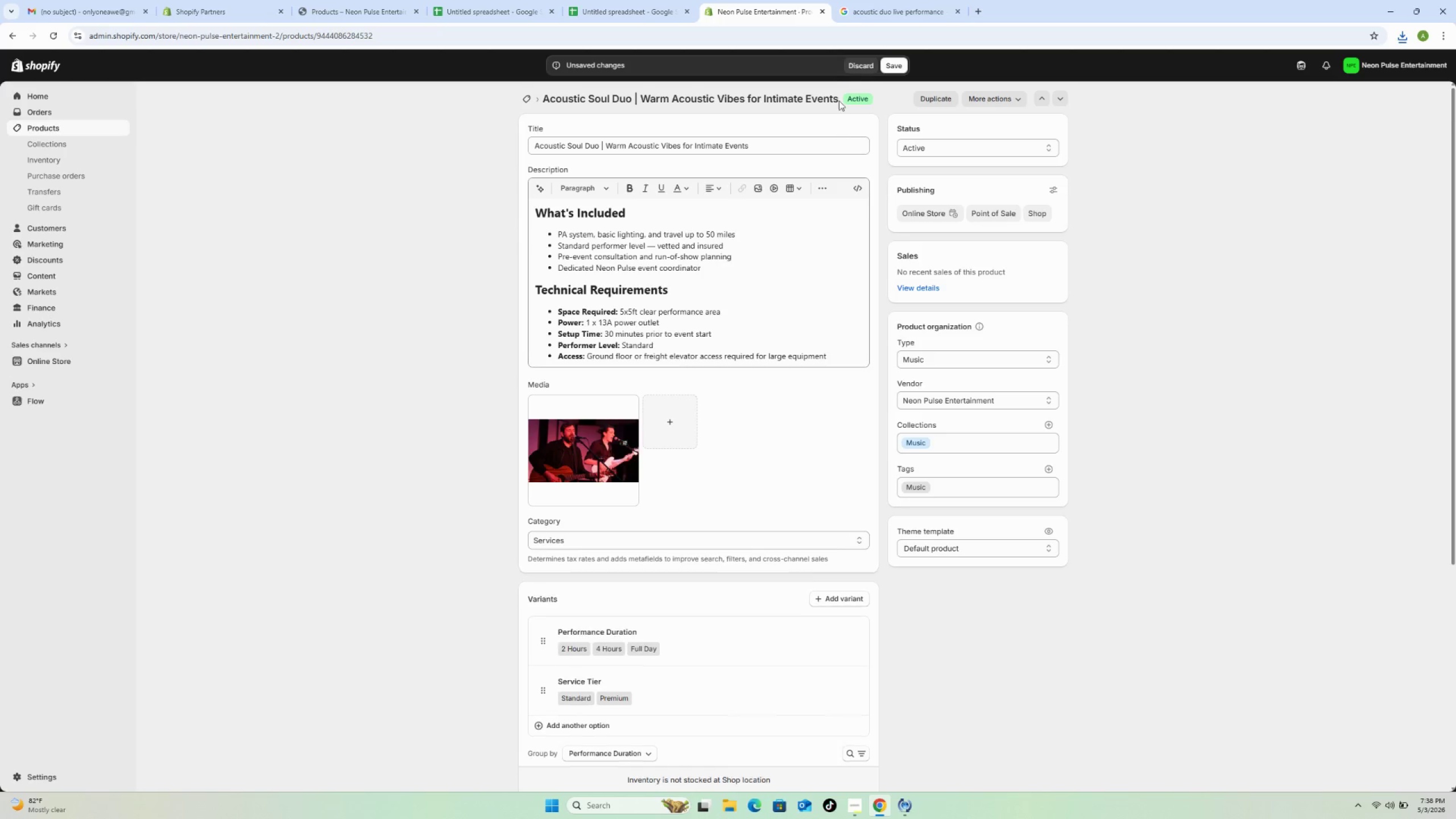 
left_click([895, 68])
 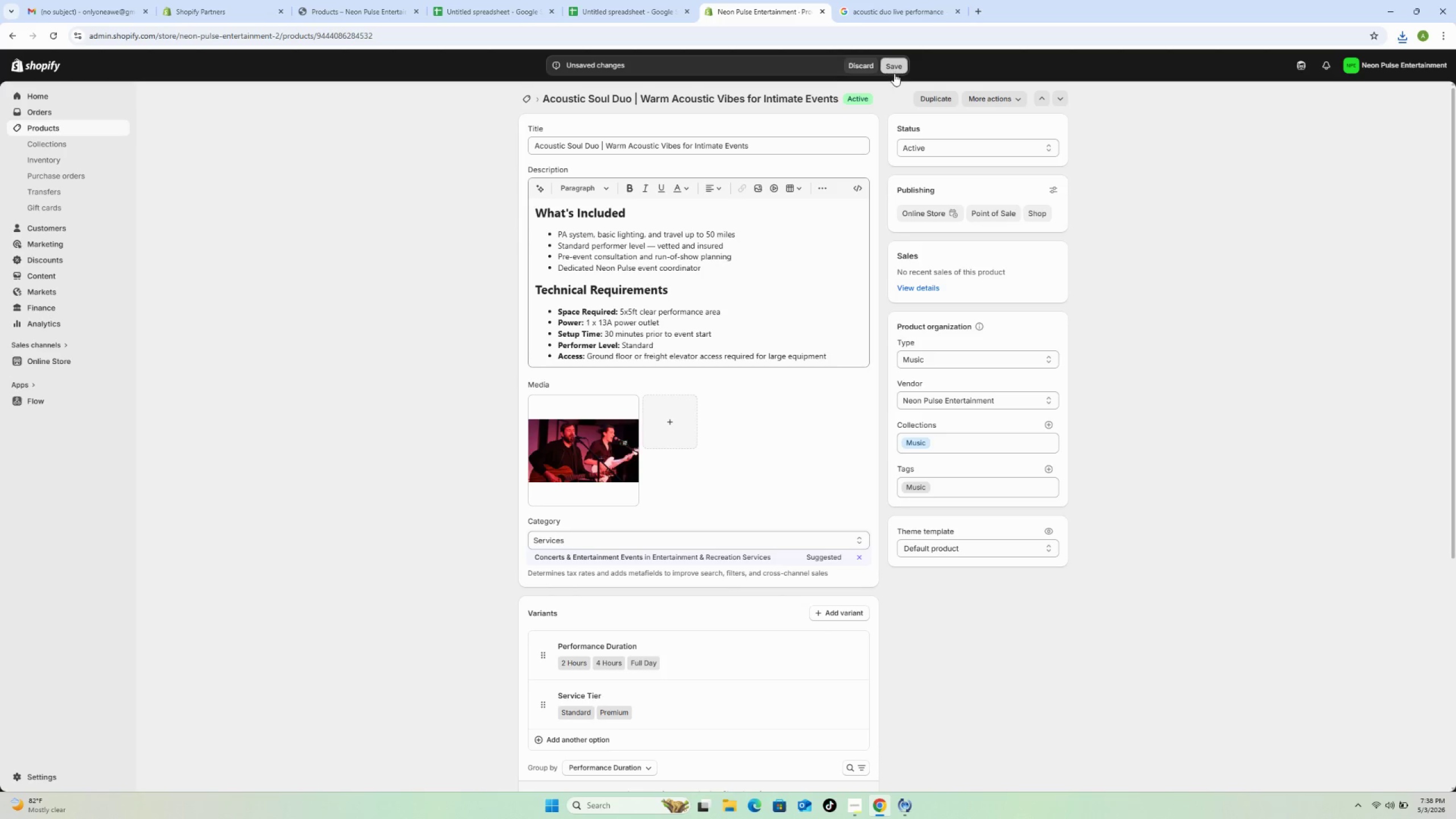 
mouse_move([896, 88])
 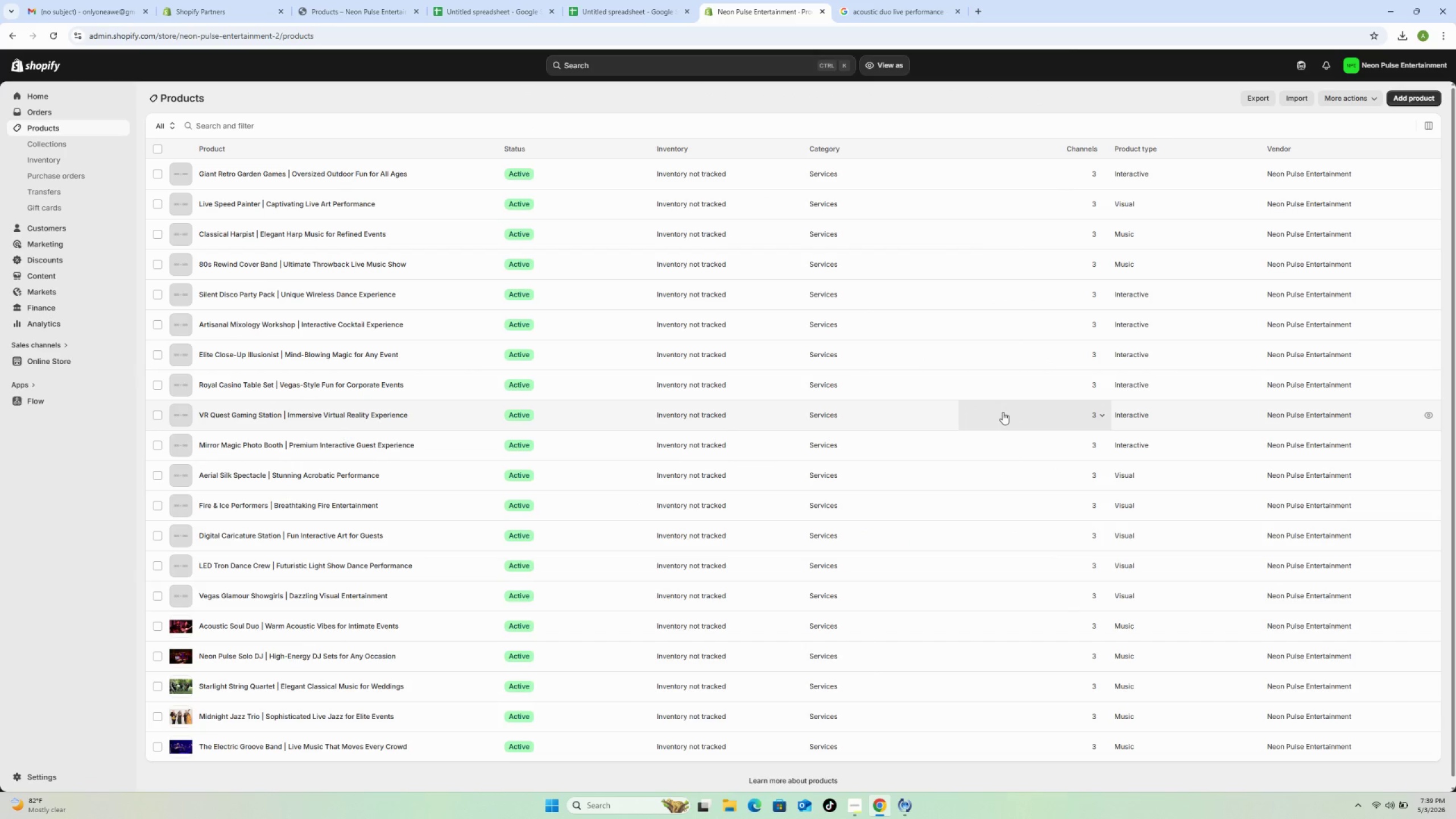 
wait(22.91)
 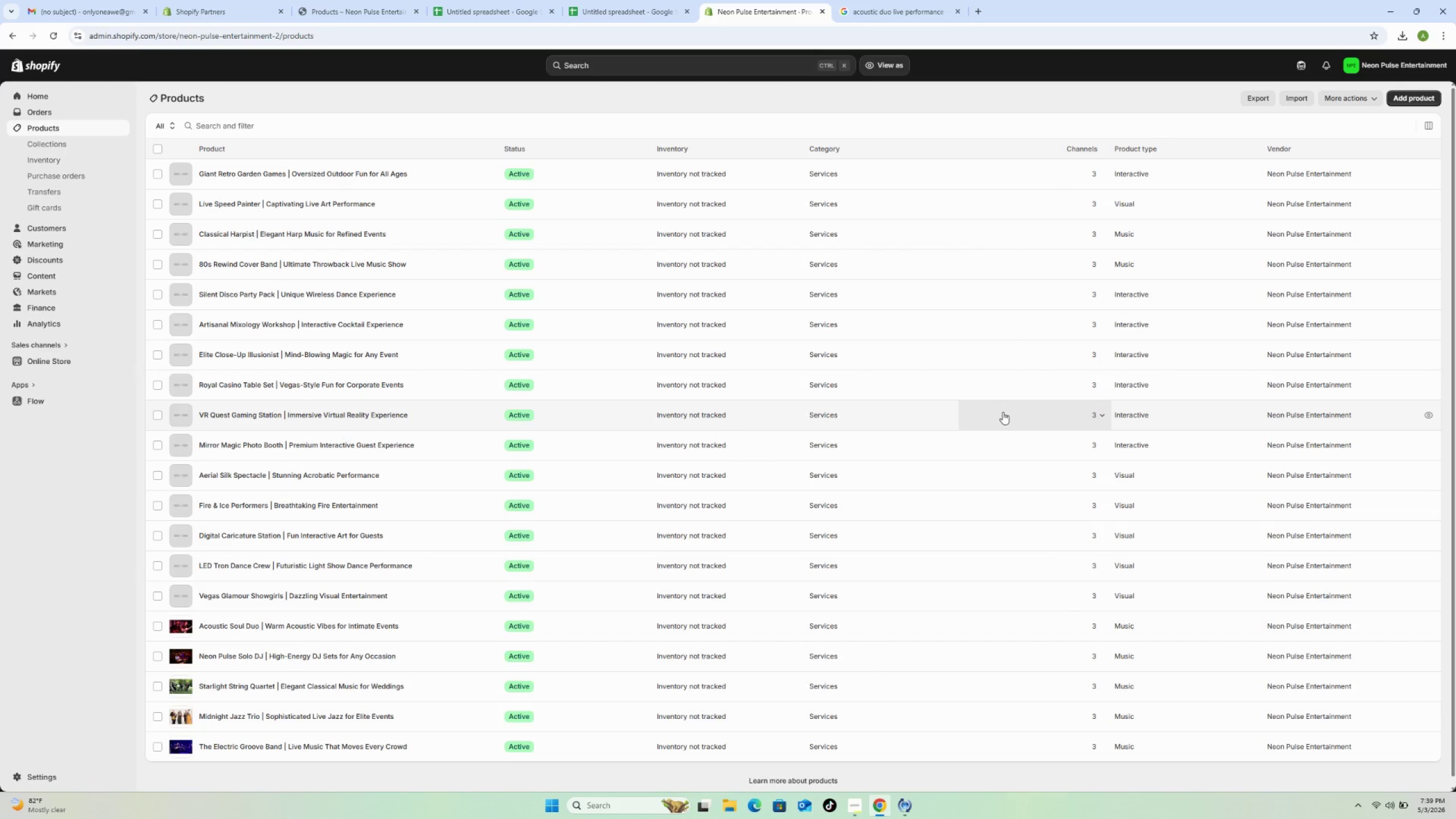 
left_click([420, 599])
 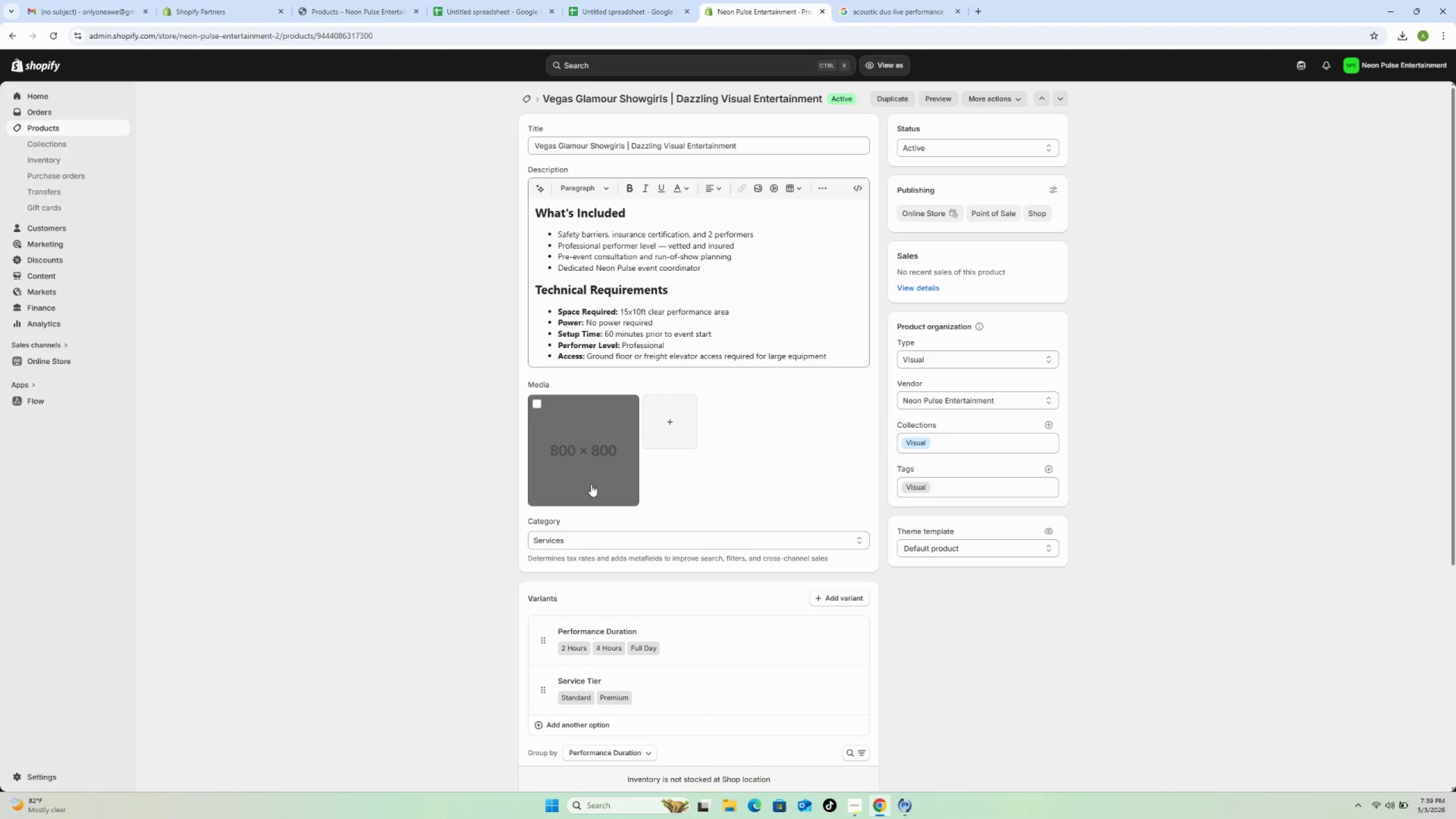 
wait(20.73)
 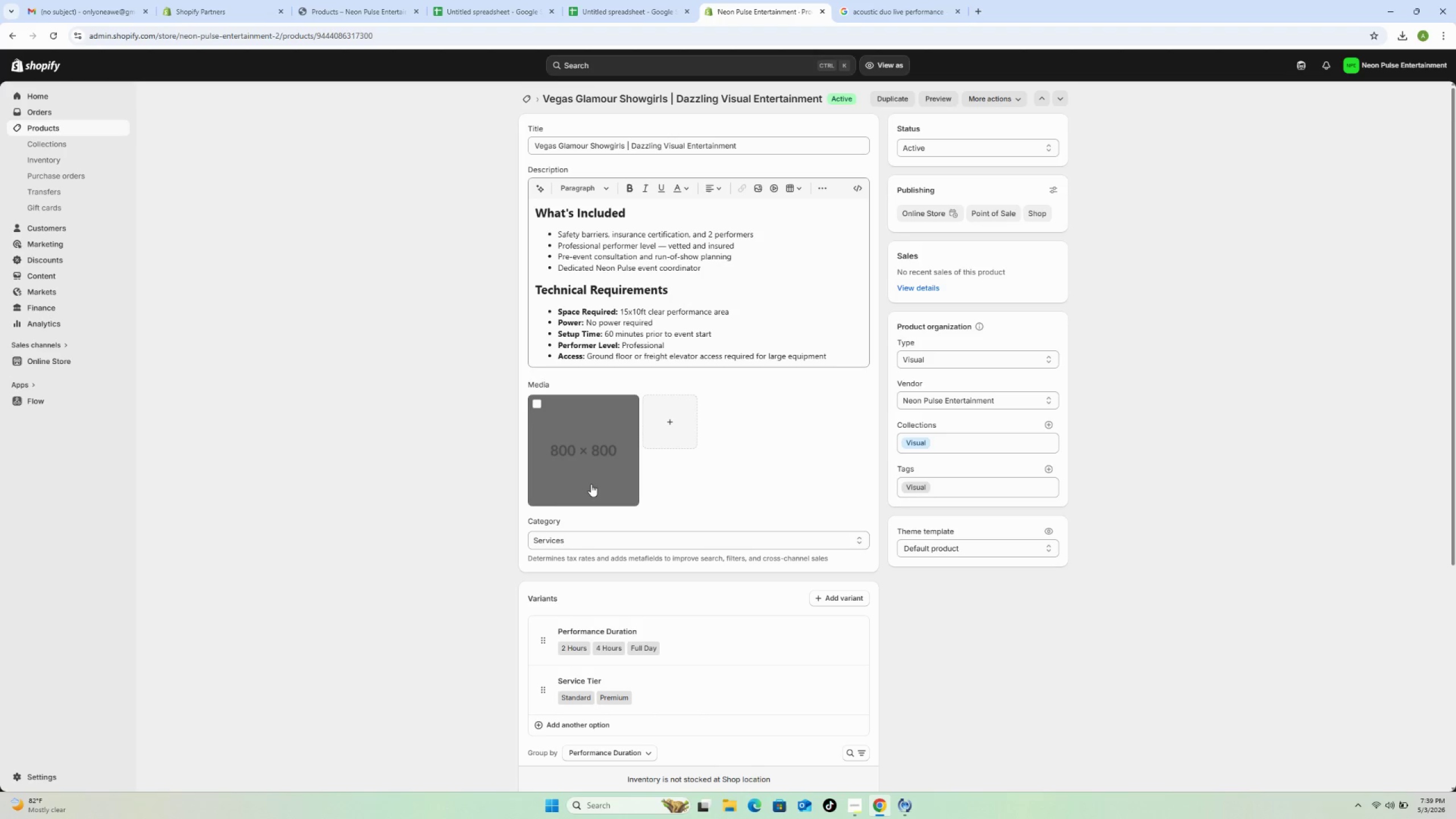 
left_click([892, 7])
 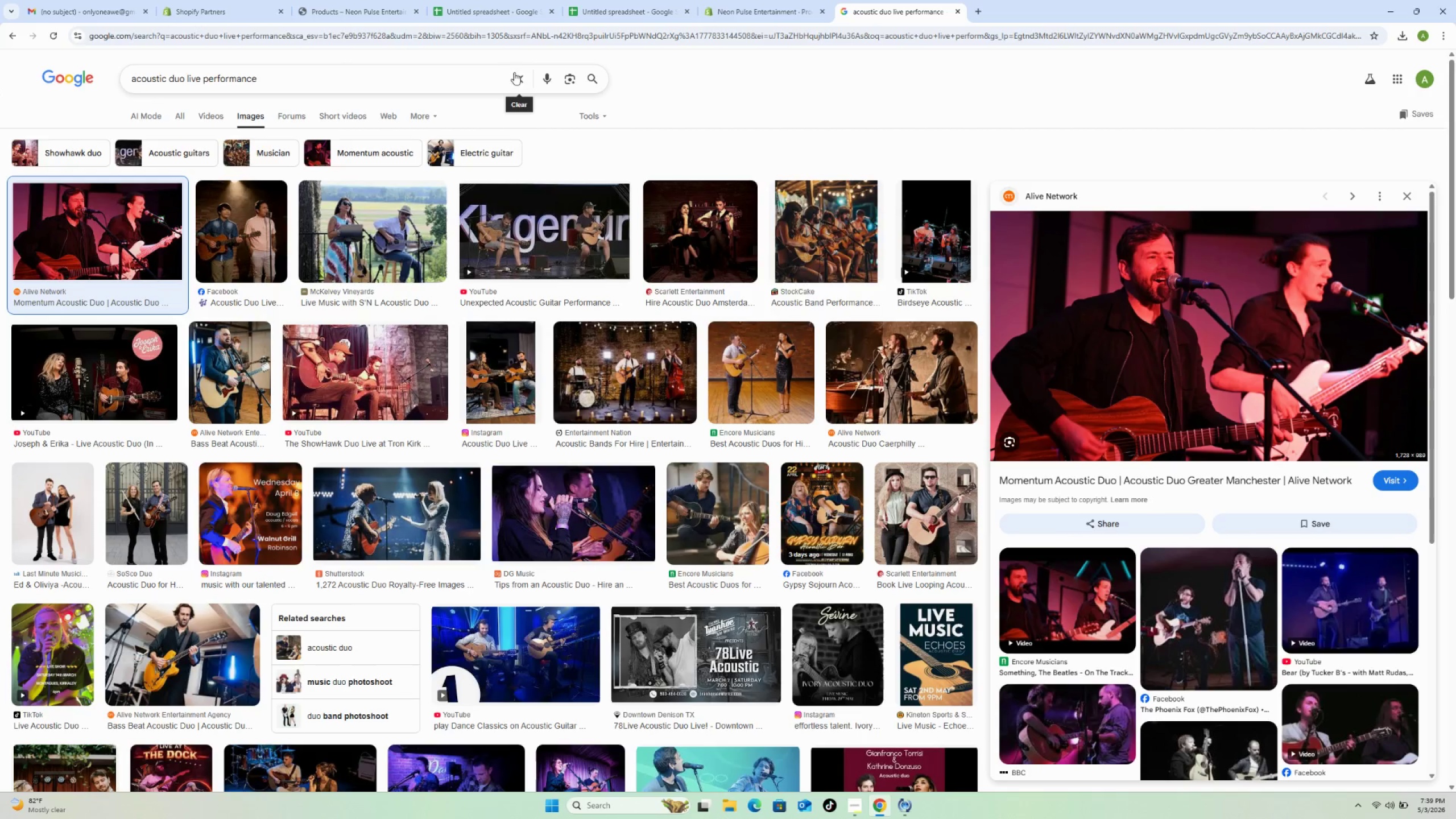 
left_click([520, 76])
 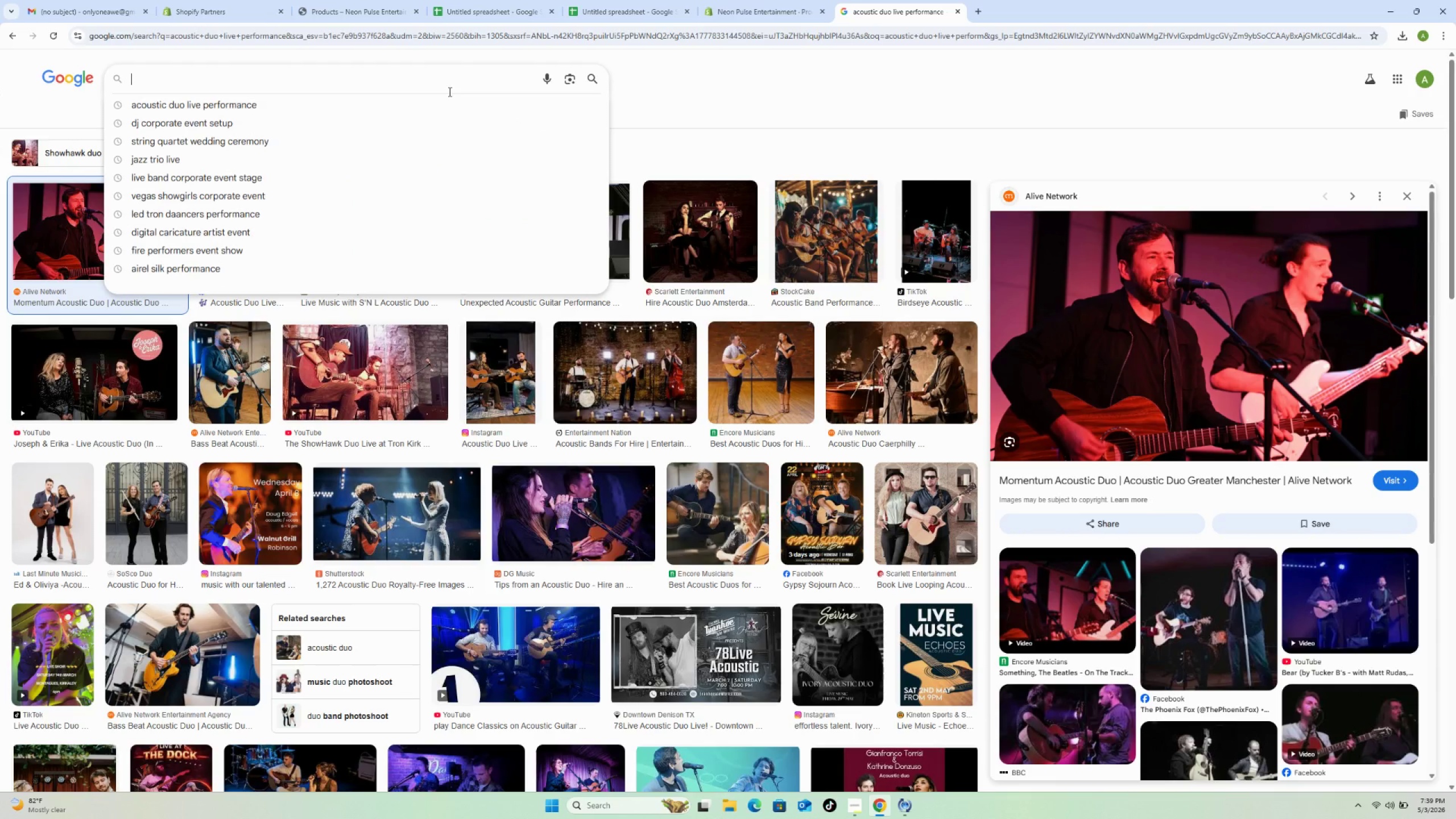 
wait(8.51)
 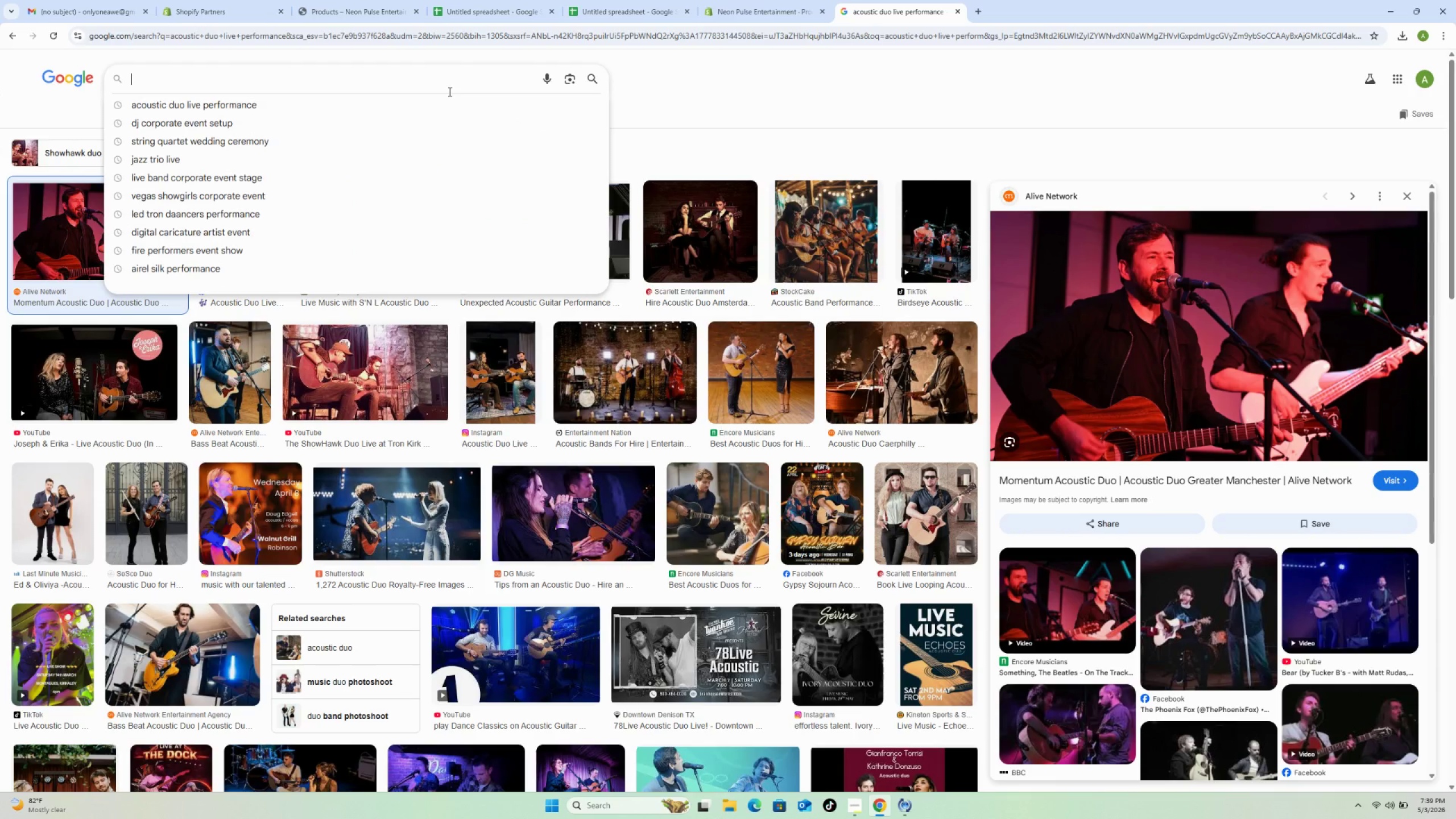 
type(veegas showgirls corporate event)
 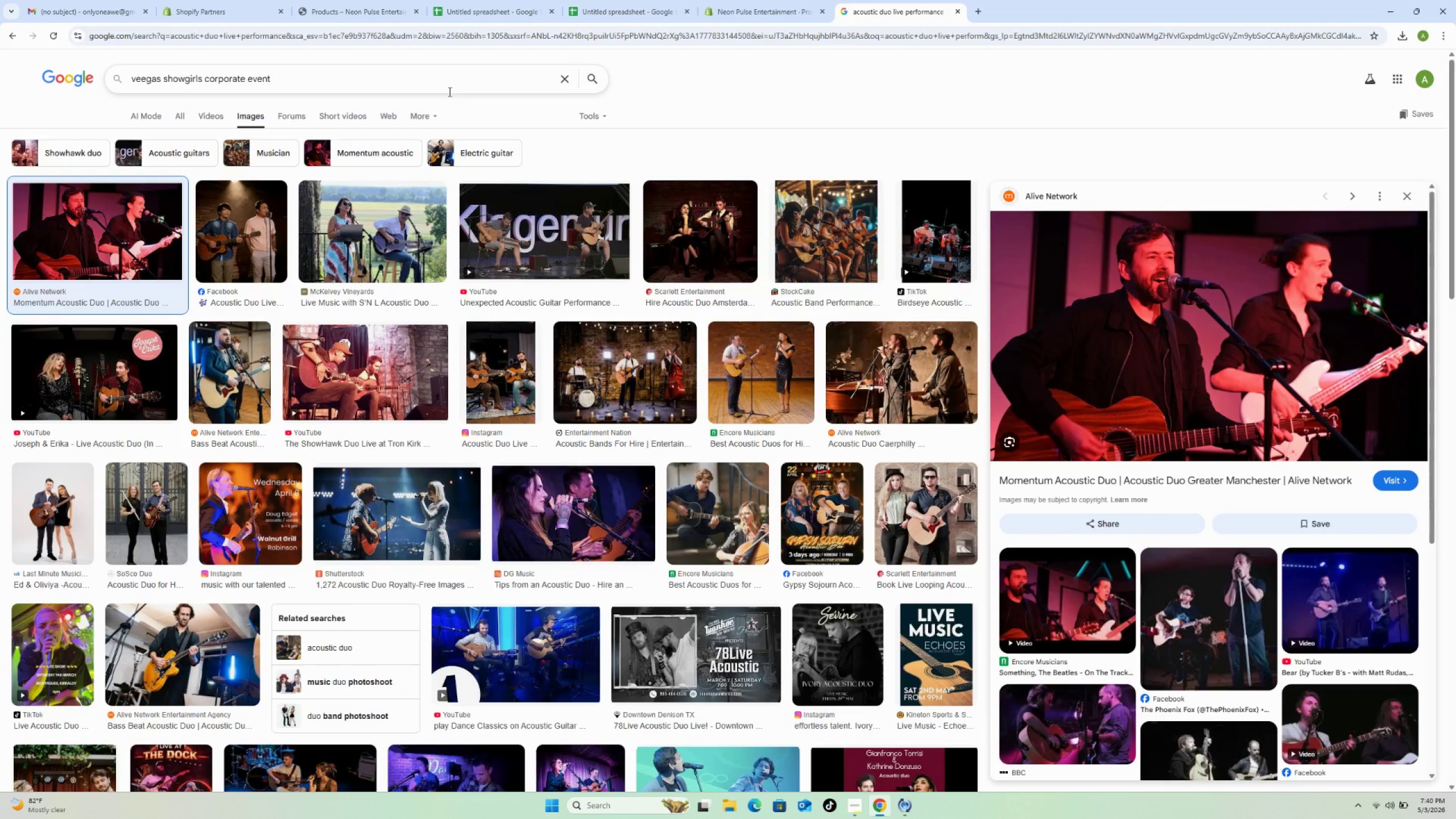 
key(Enter)
 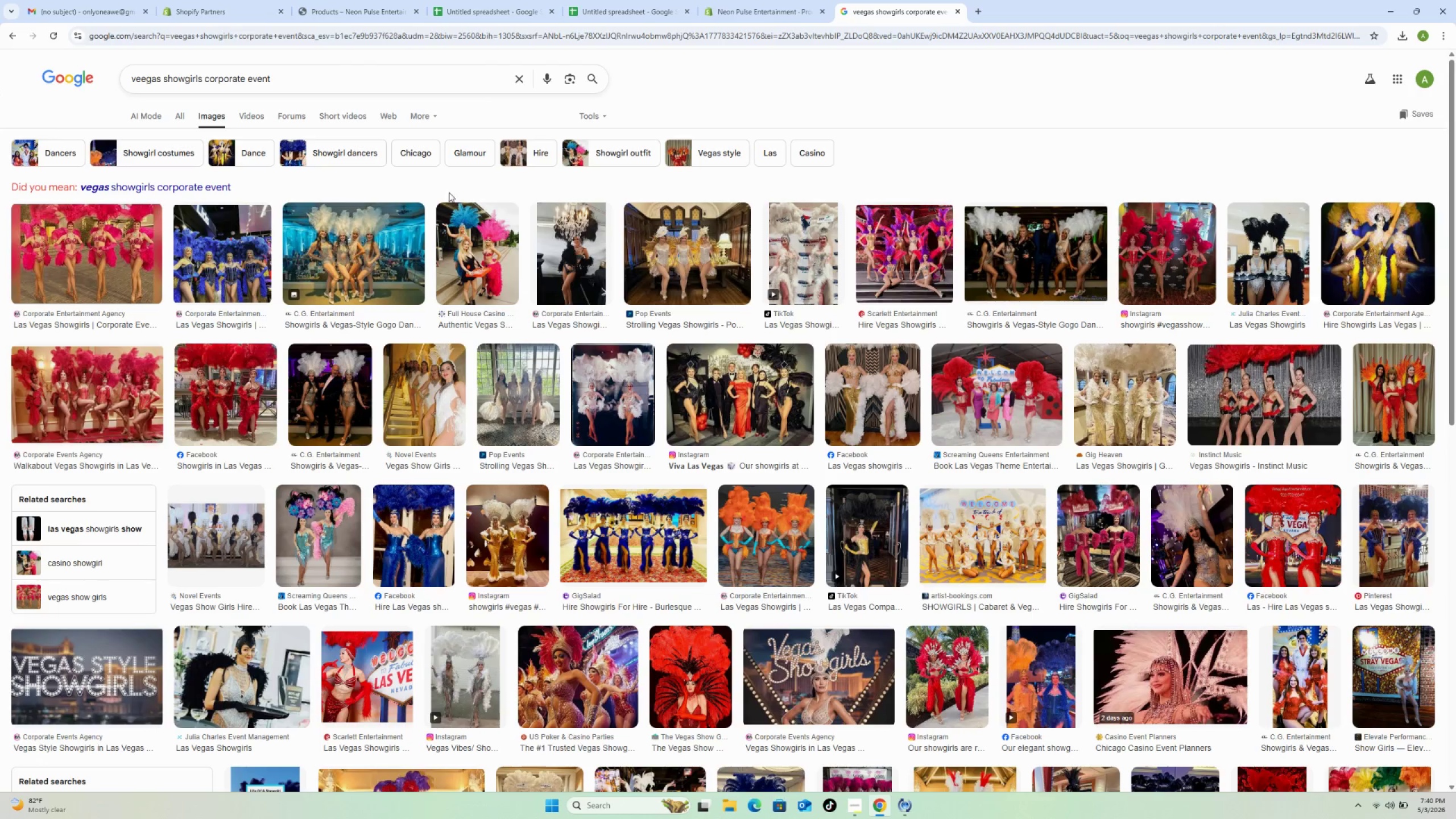 
wait(5.81)
 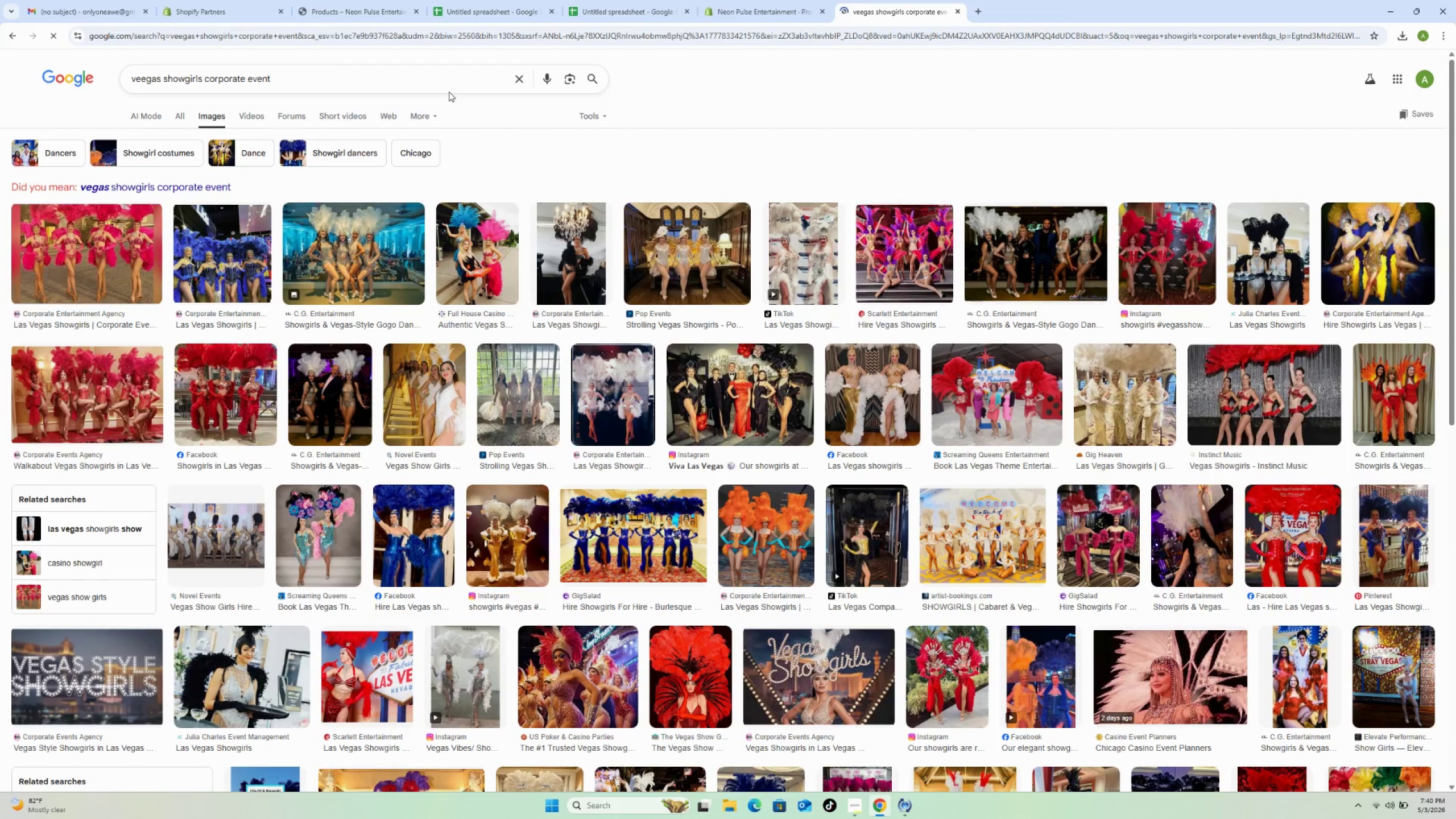 
left_click([372, 235])
 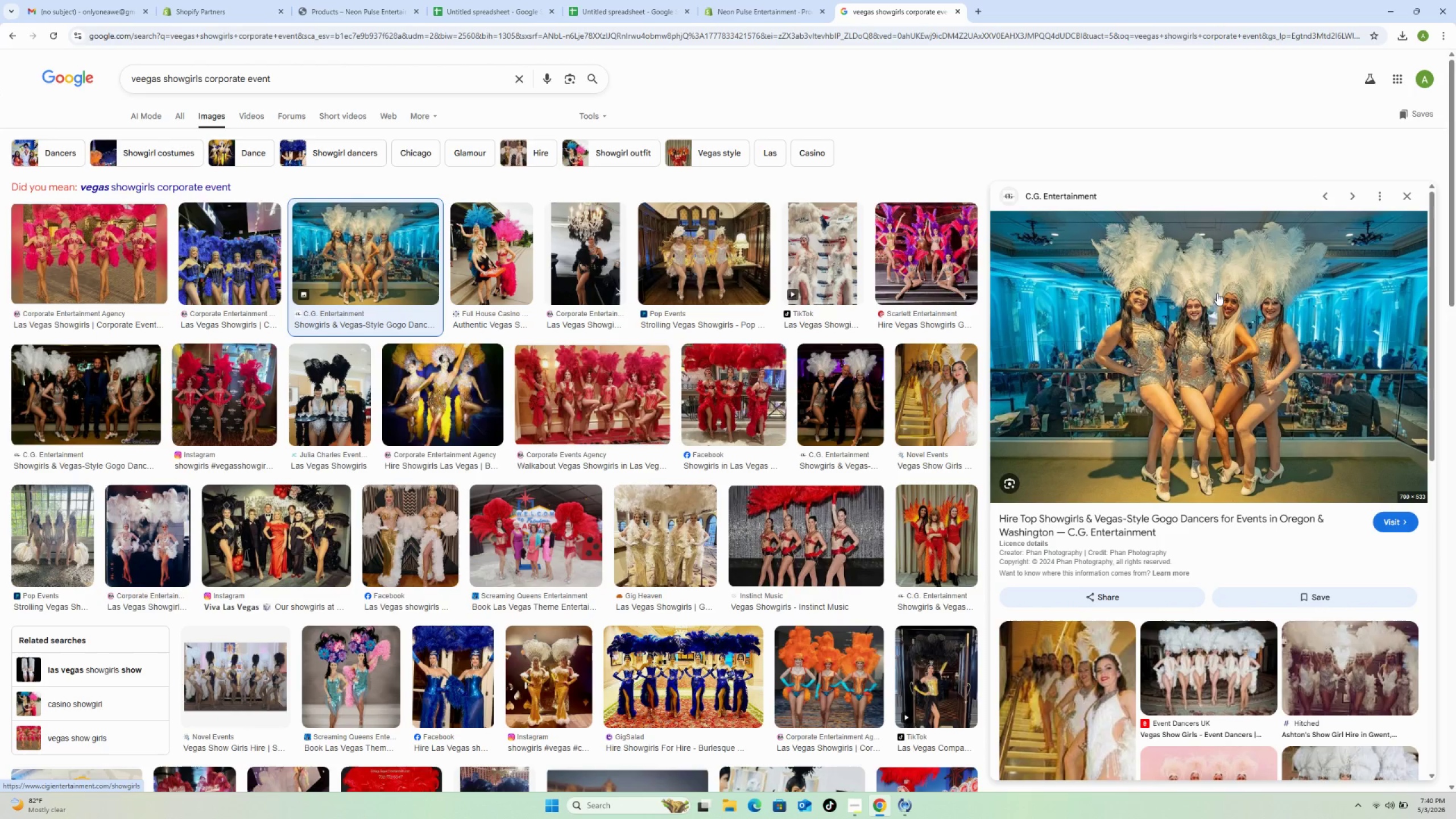 
wait(8.5)
 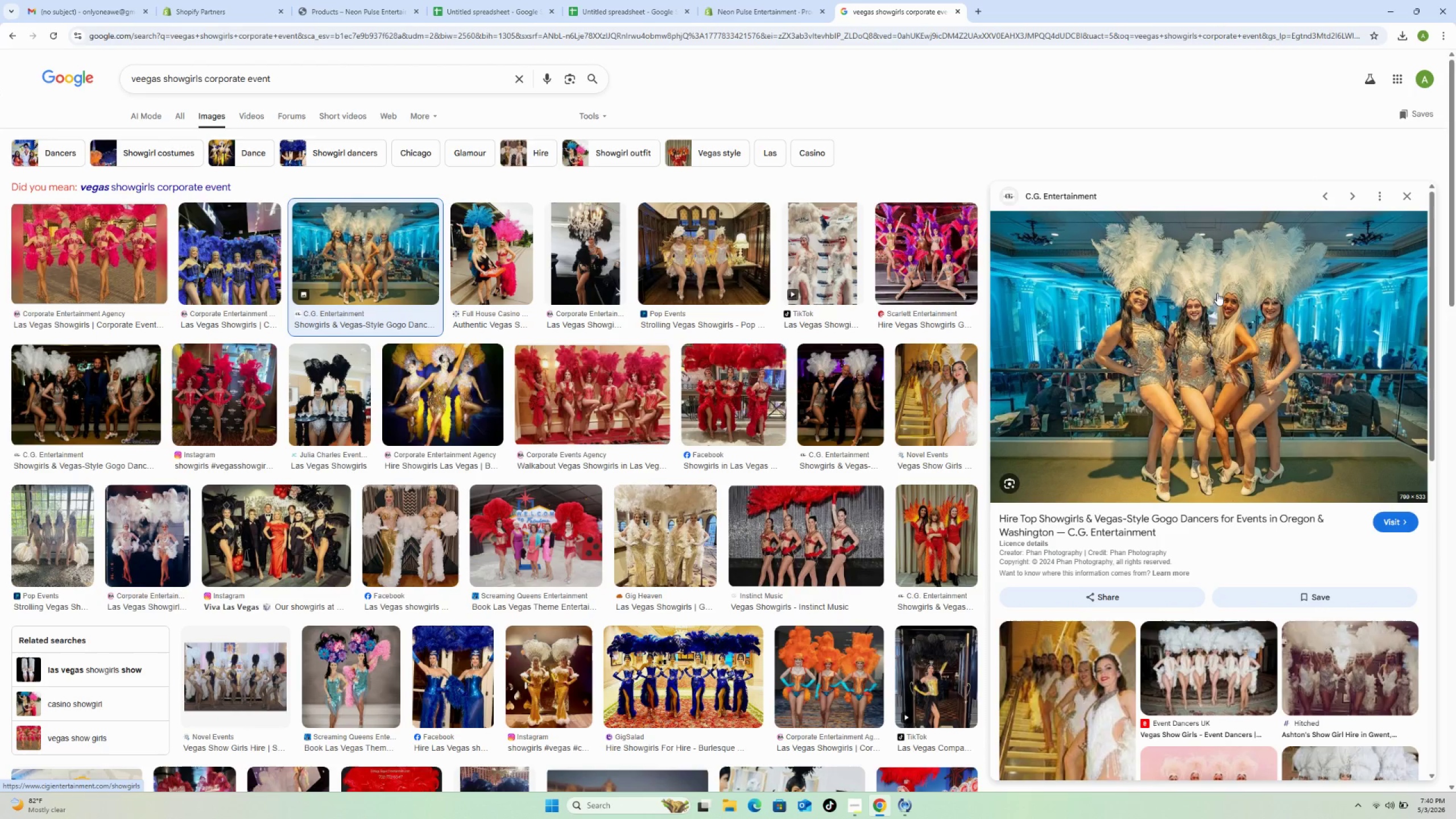 
right_click([1208, 297])
 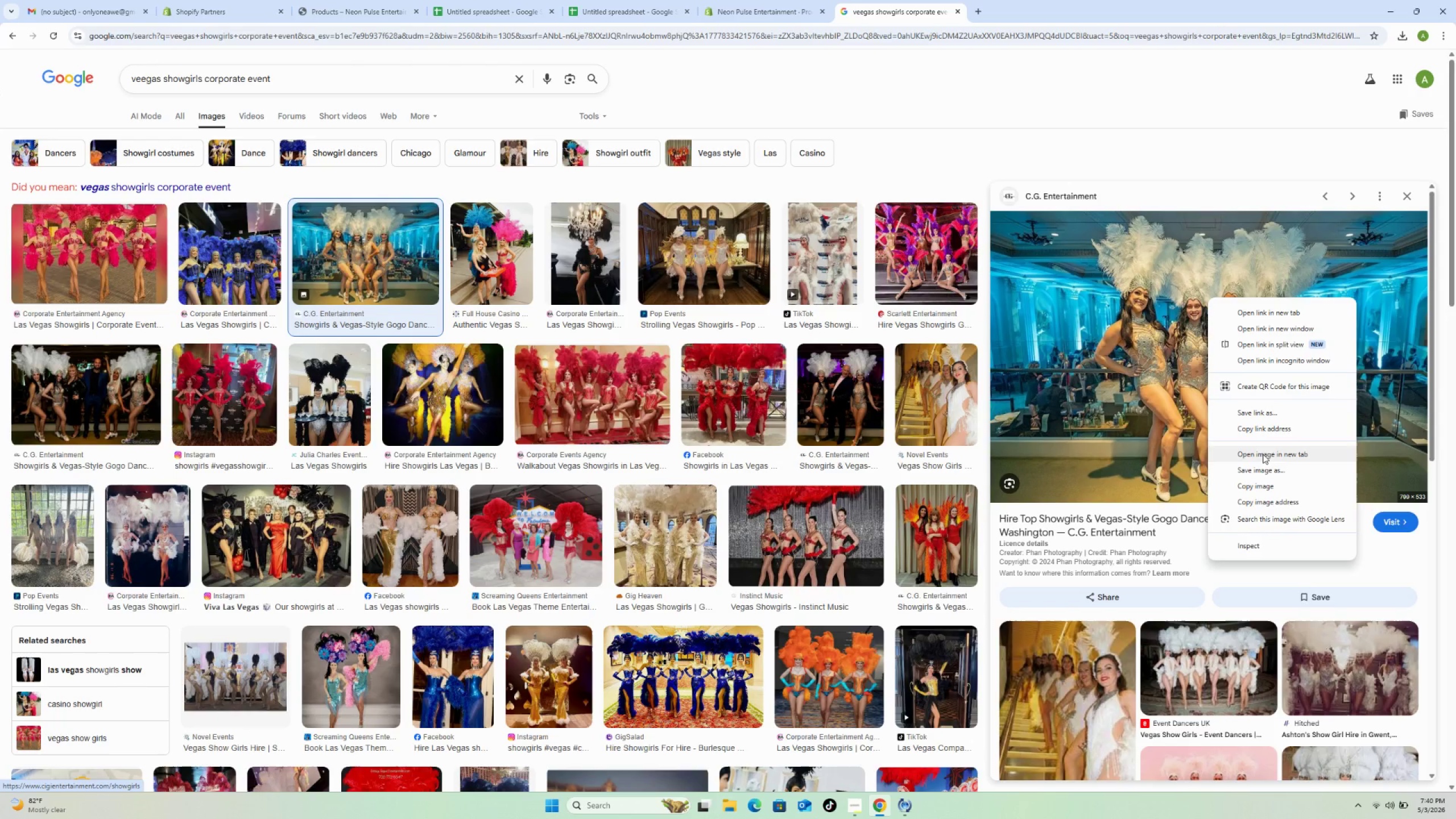 
left_click([1264, 469])
 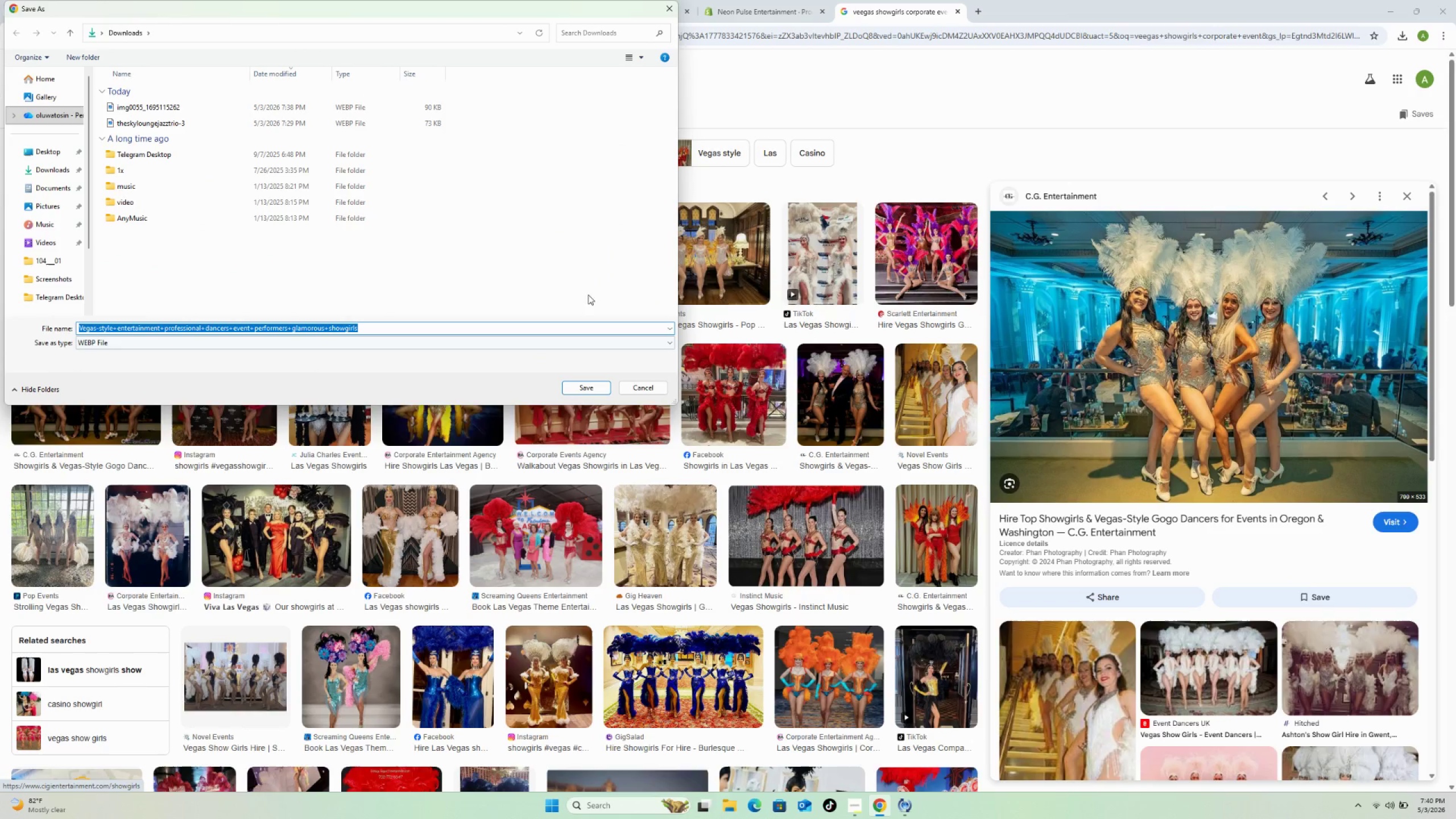 
left_click([595, 386])
 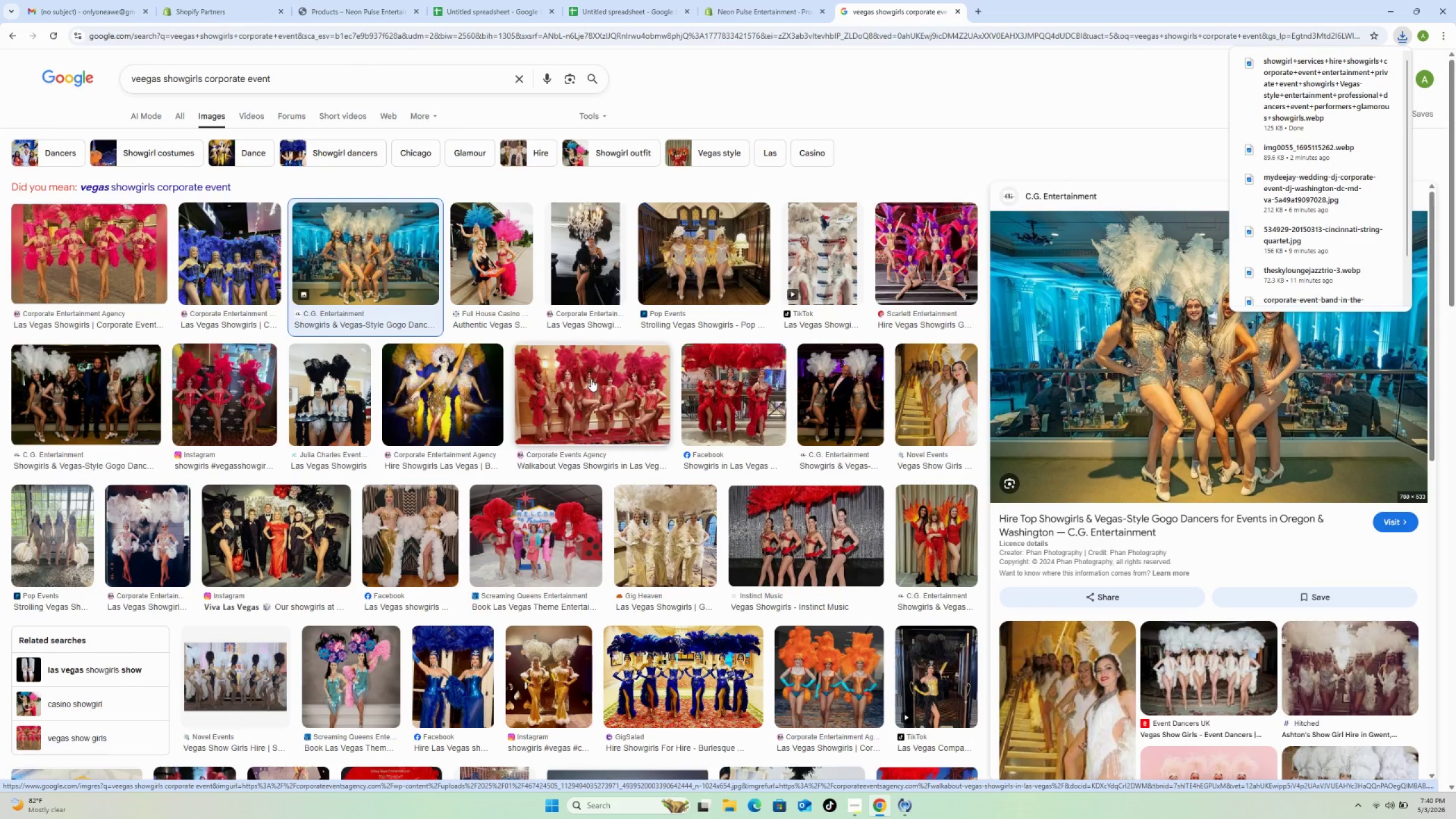 
left_click([765, 0])
 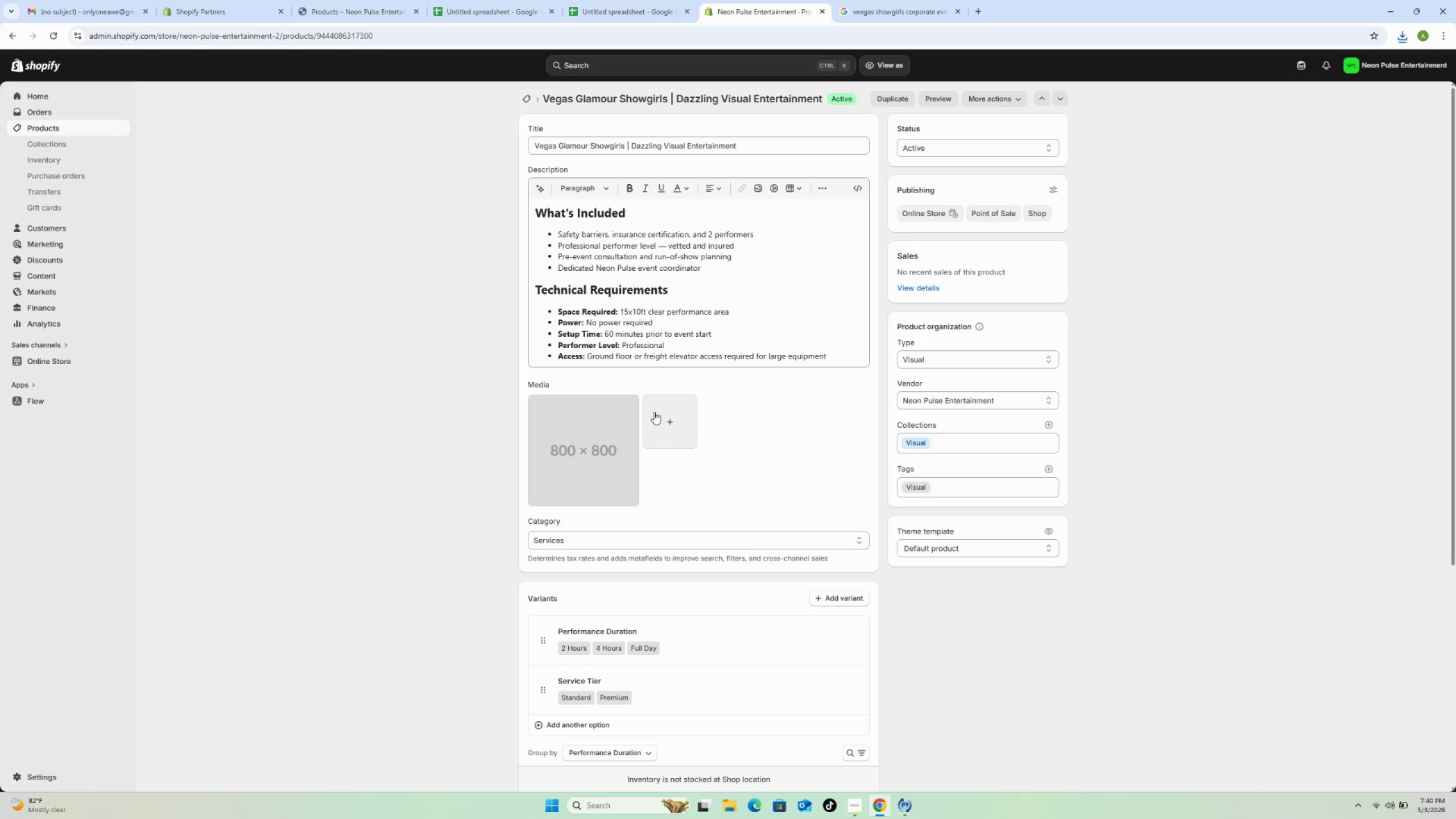 
left_click([655, 413])
 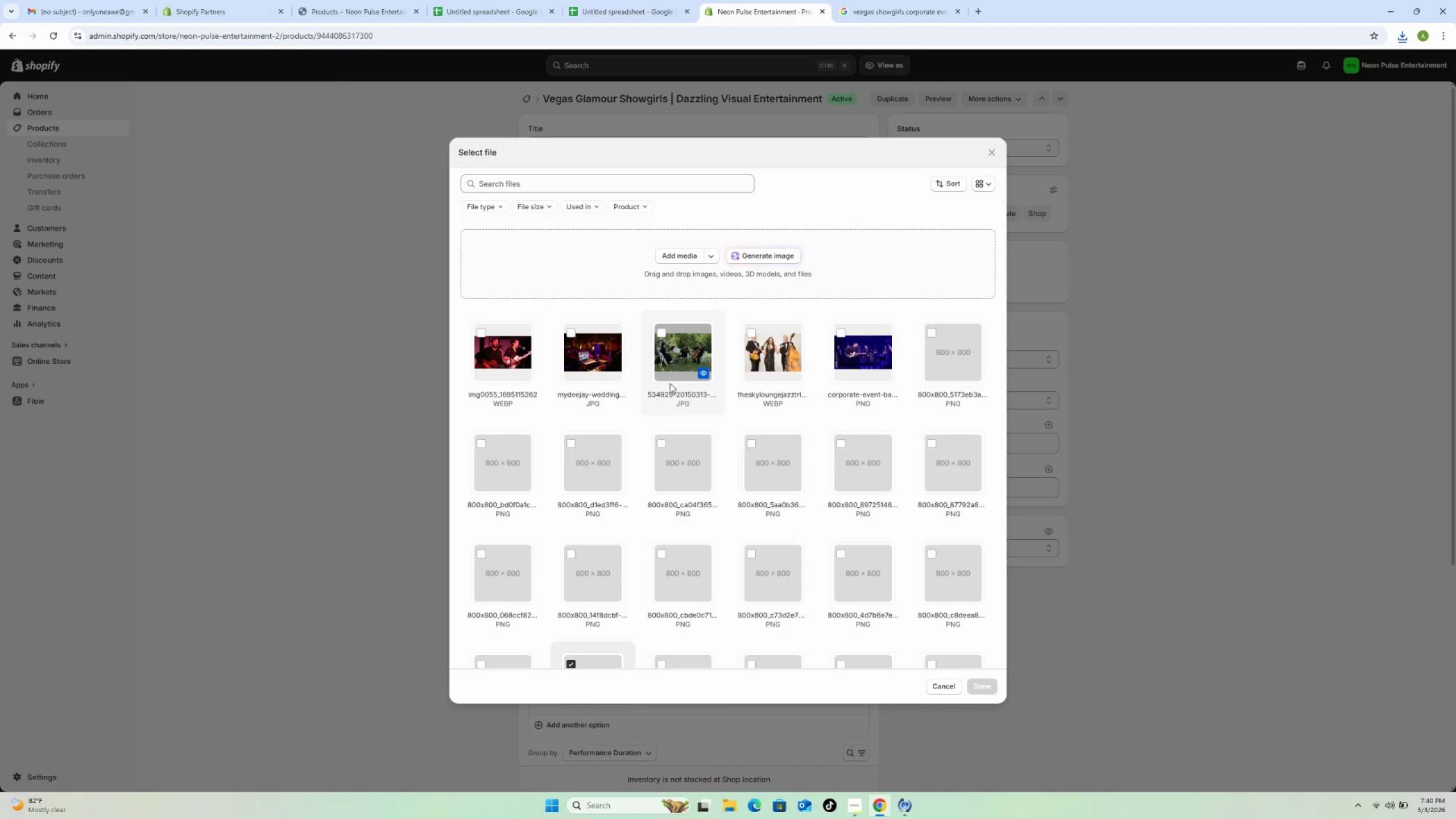 
left_click([669, 258])
 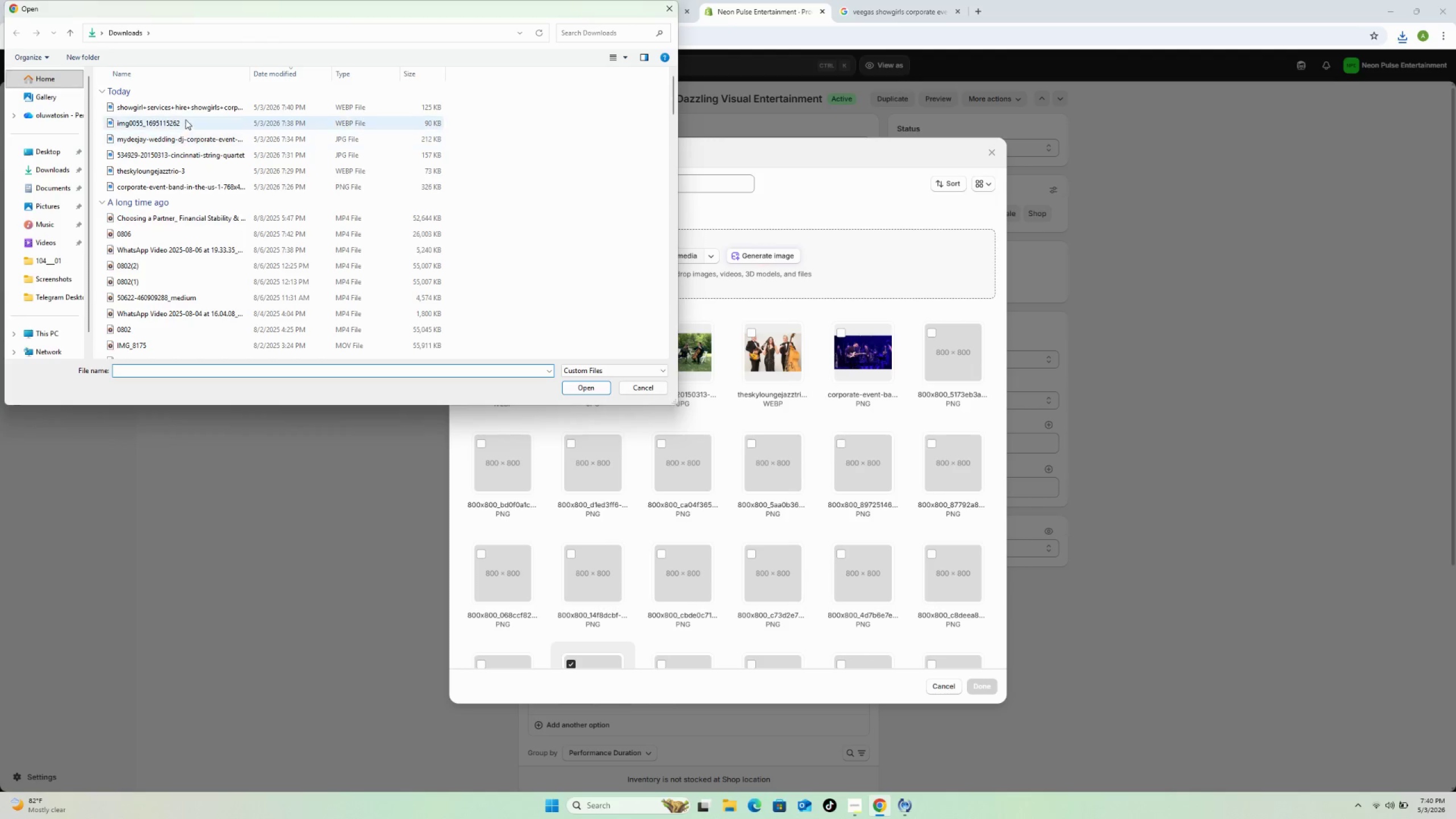 
left_click([189, 110])
 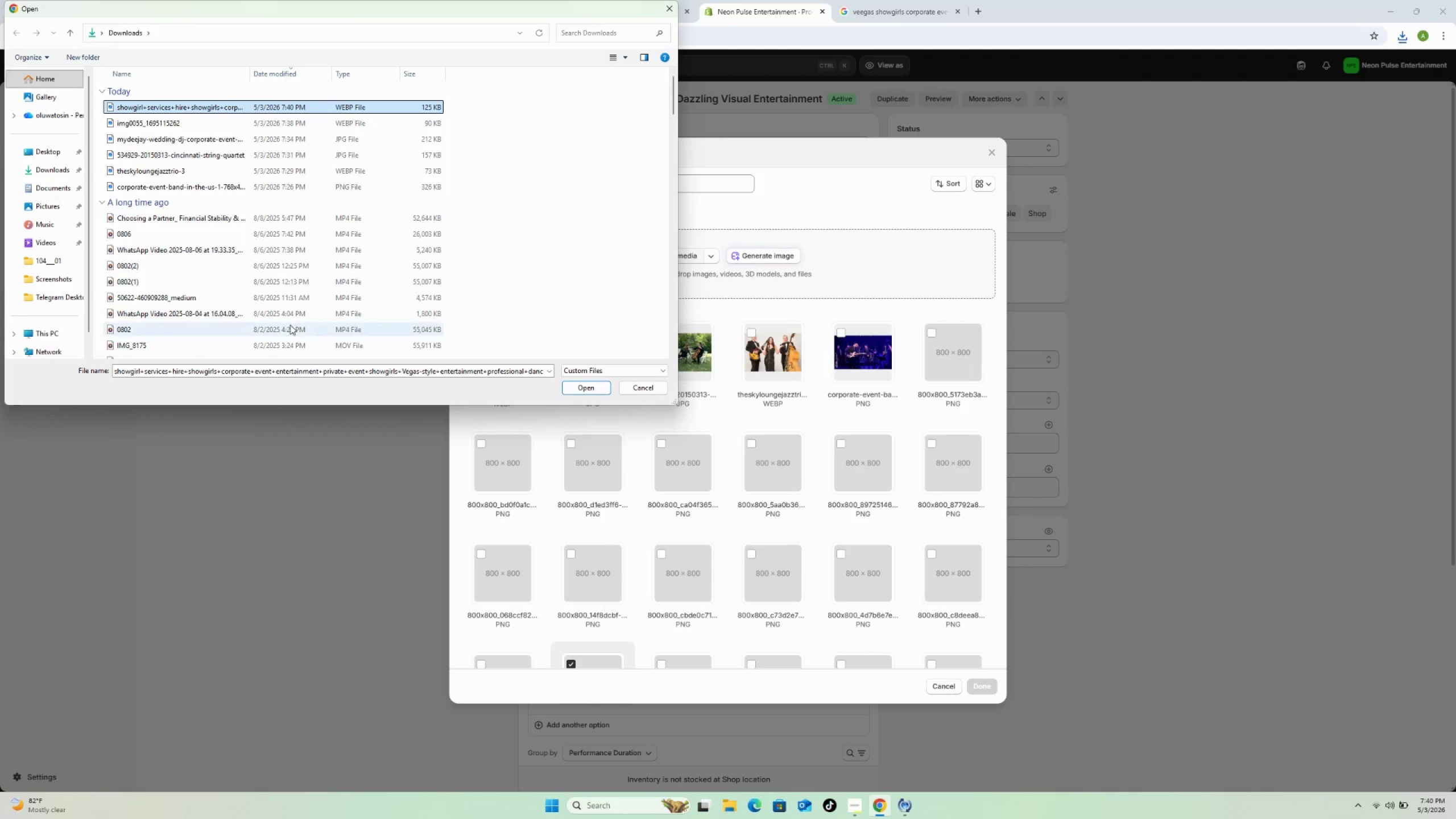 
wait(8.12)
 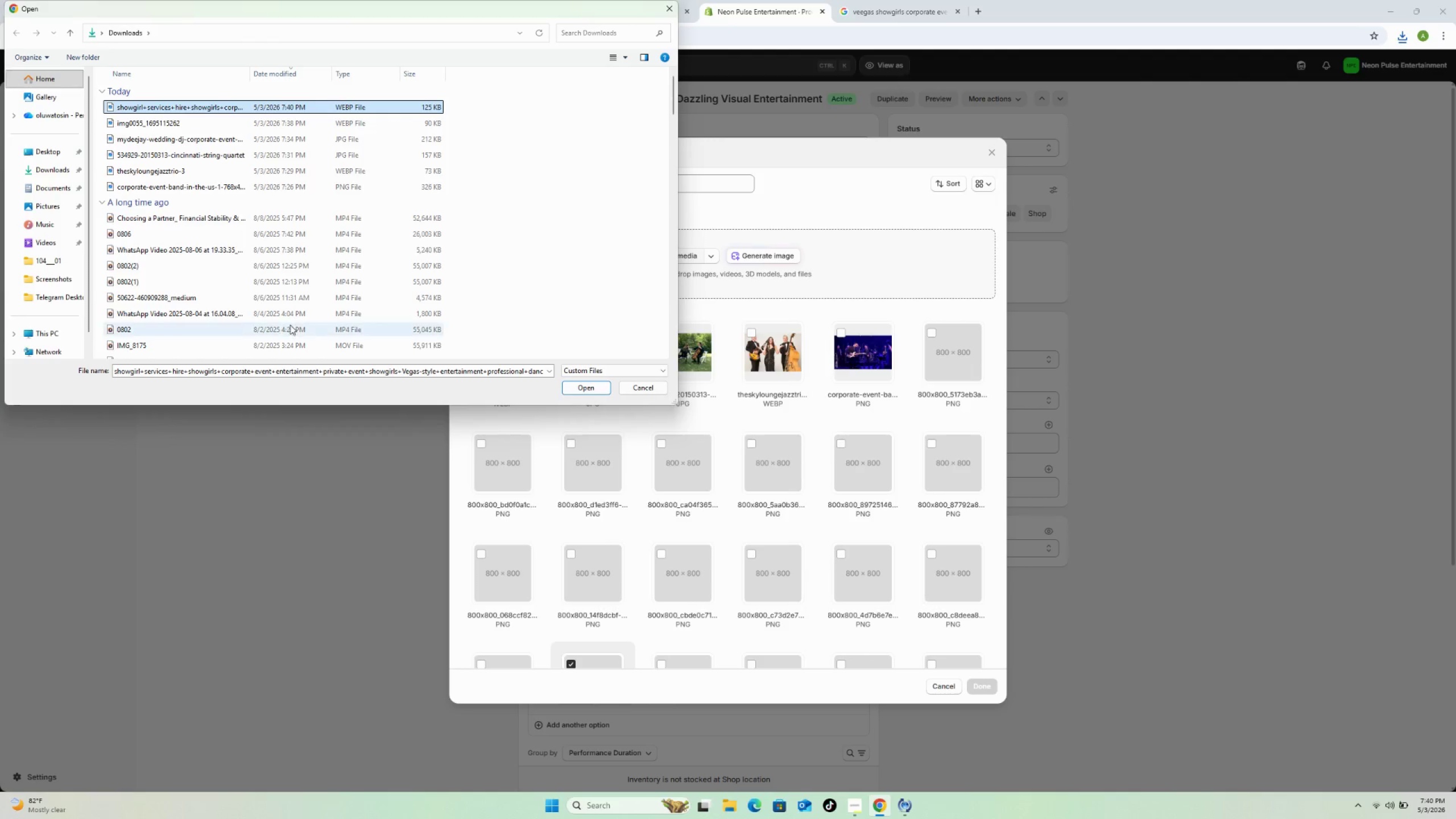 
left_click([586, 387])
 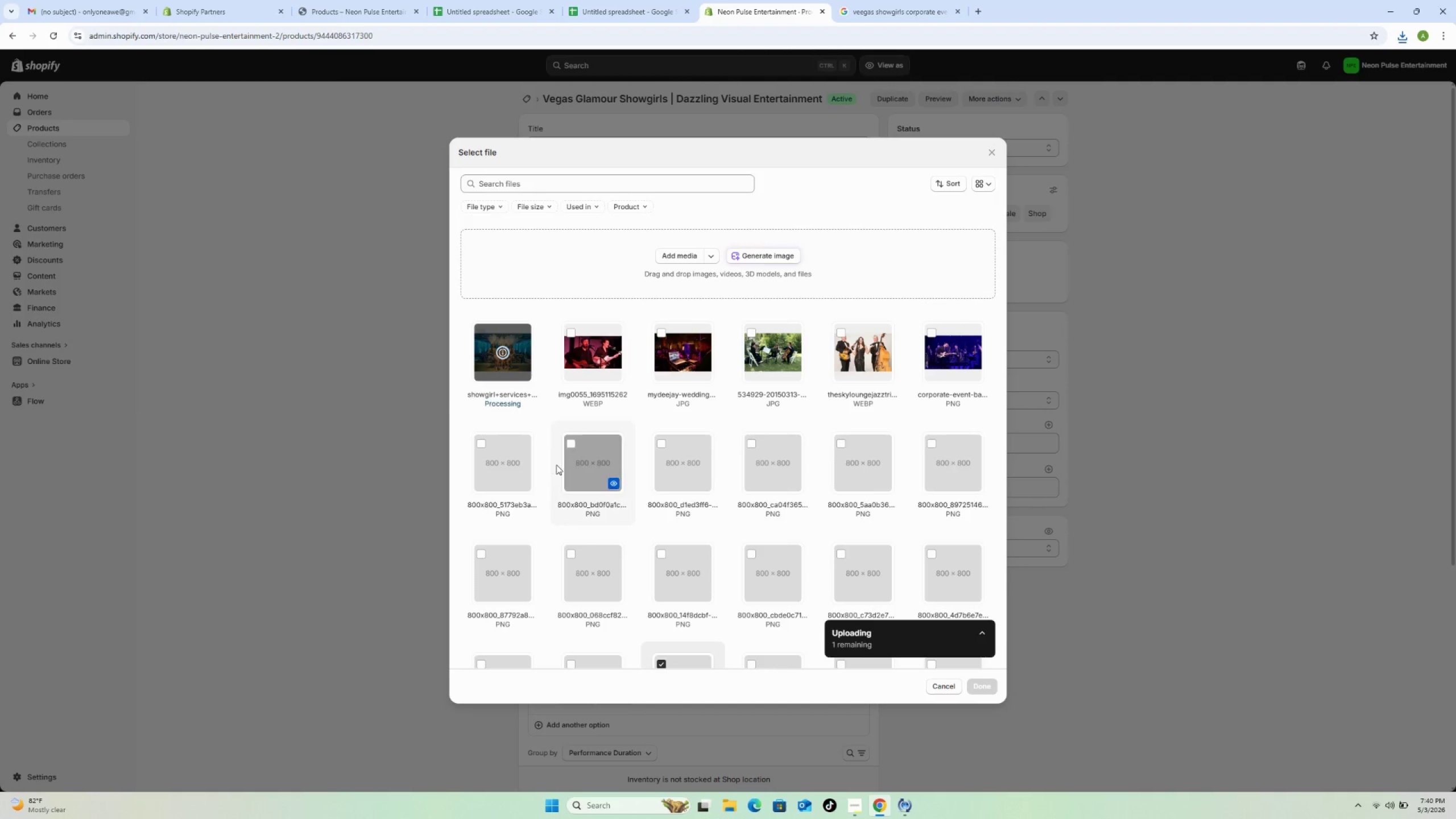 
scroll: coordinate [557, 467], scroll_direction: down, amount: 1.0
 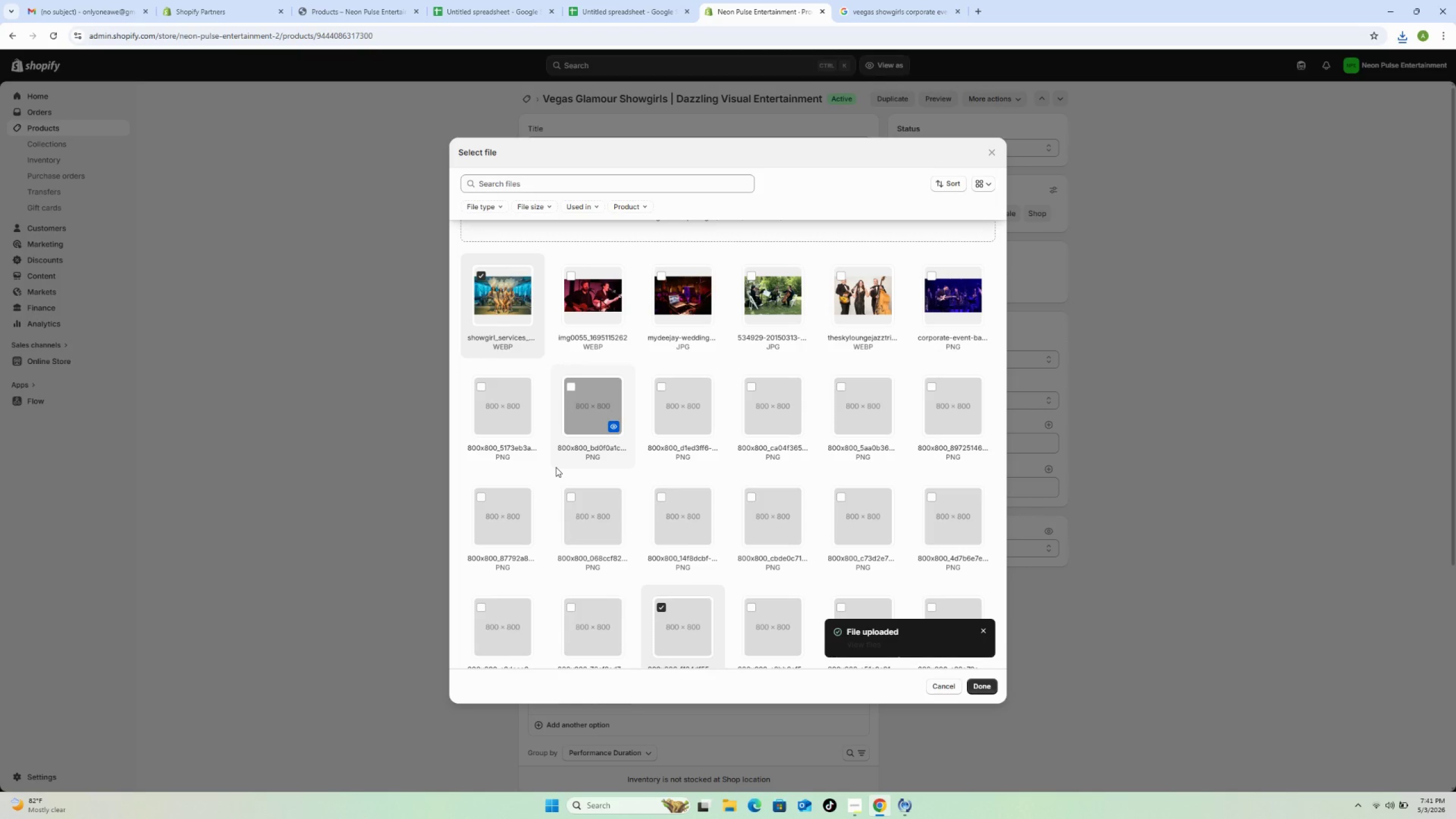 
wait(6.98)
 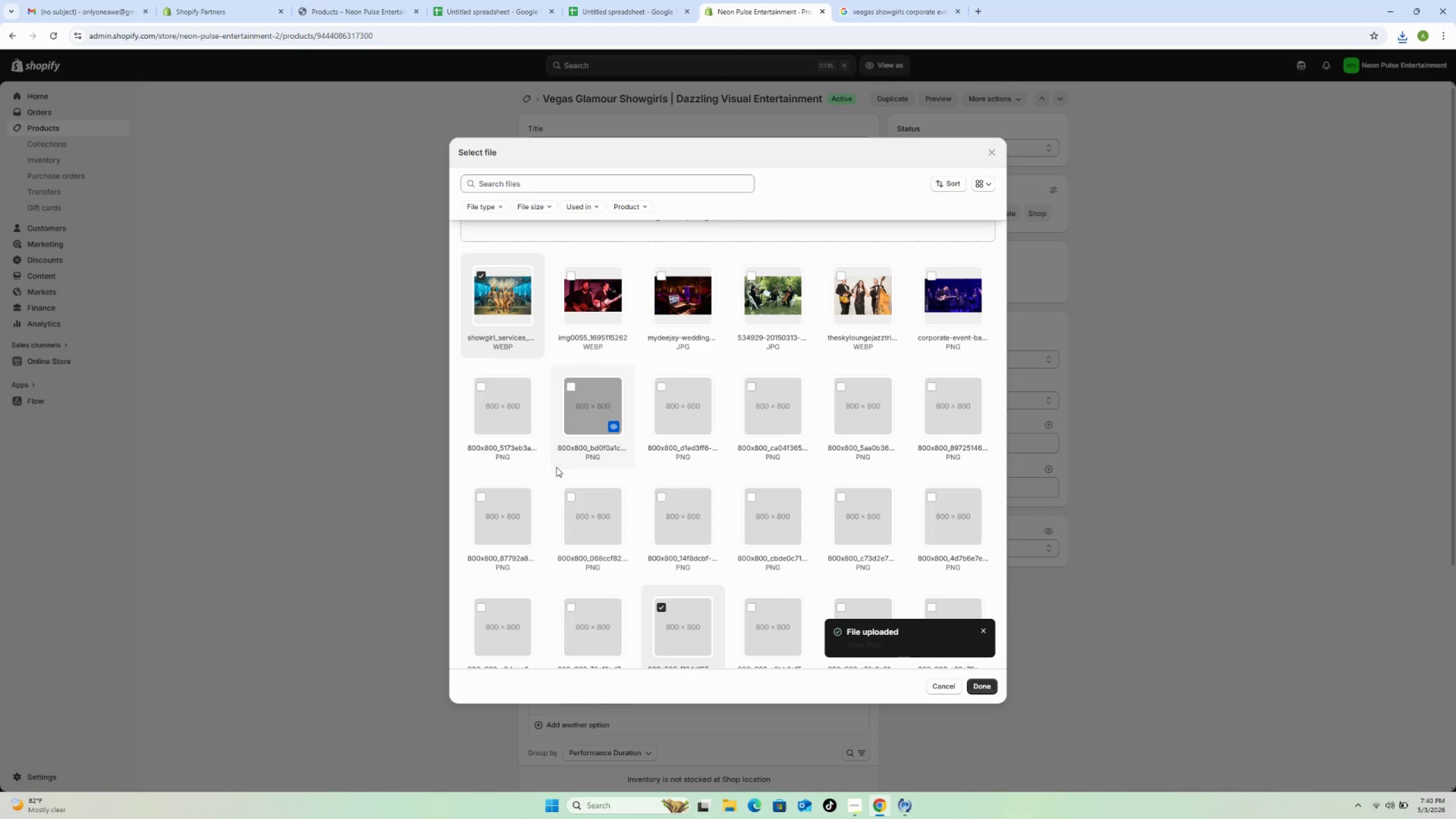 
left_click([660, 610])
 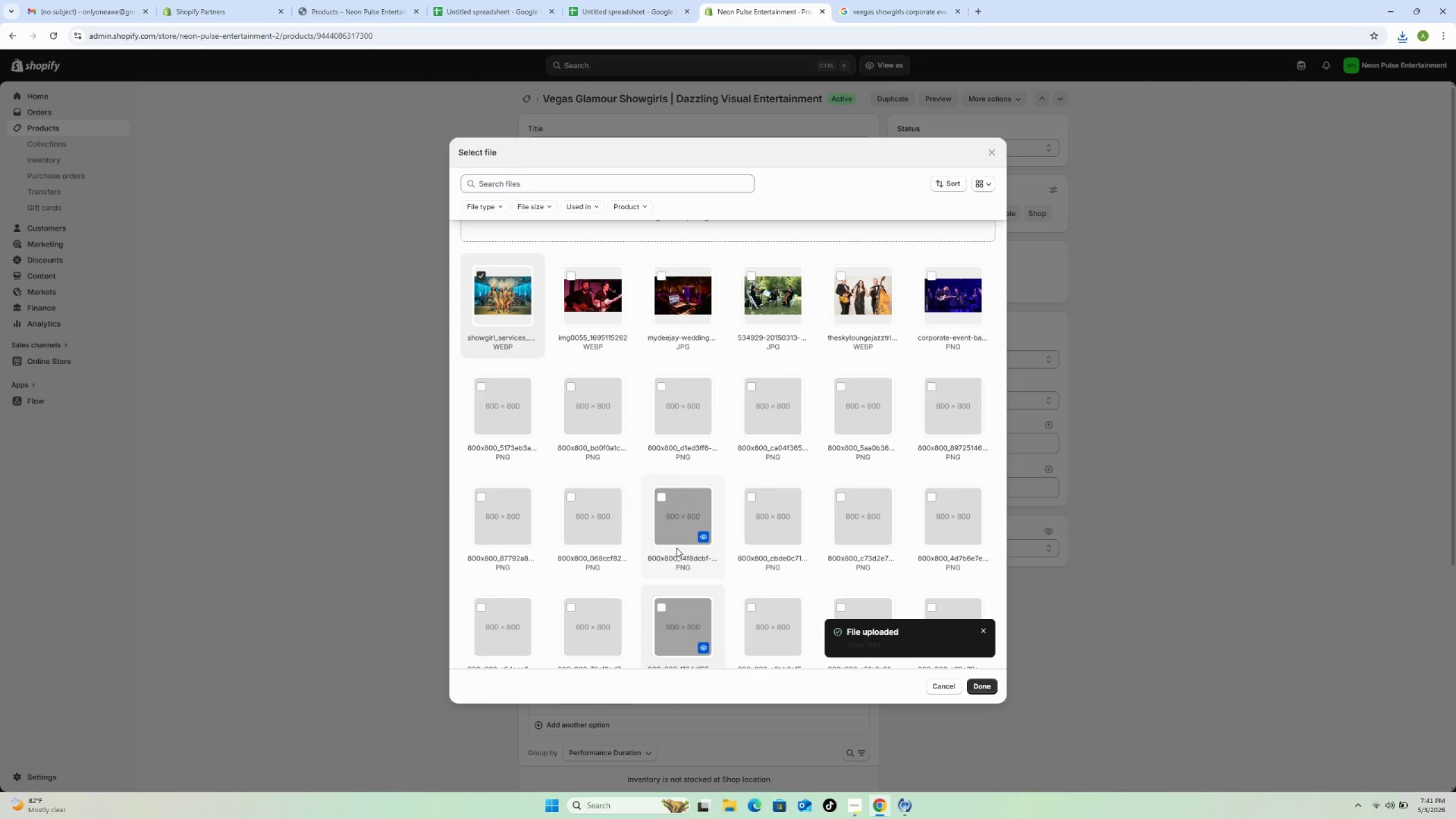 
scroll: coordinate [677, 546], scroll_direction: down, amount: 2.0
 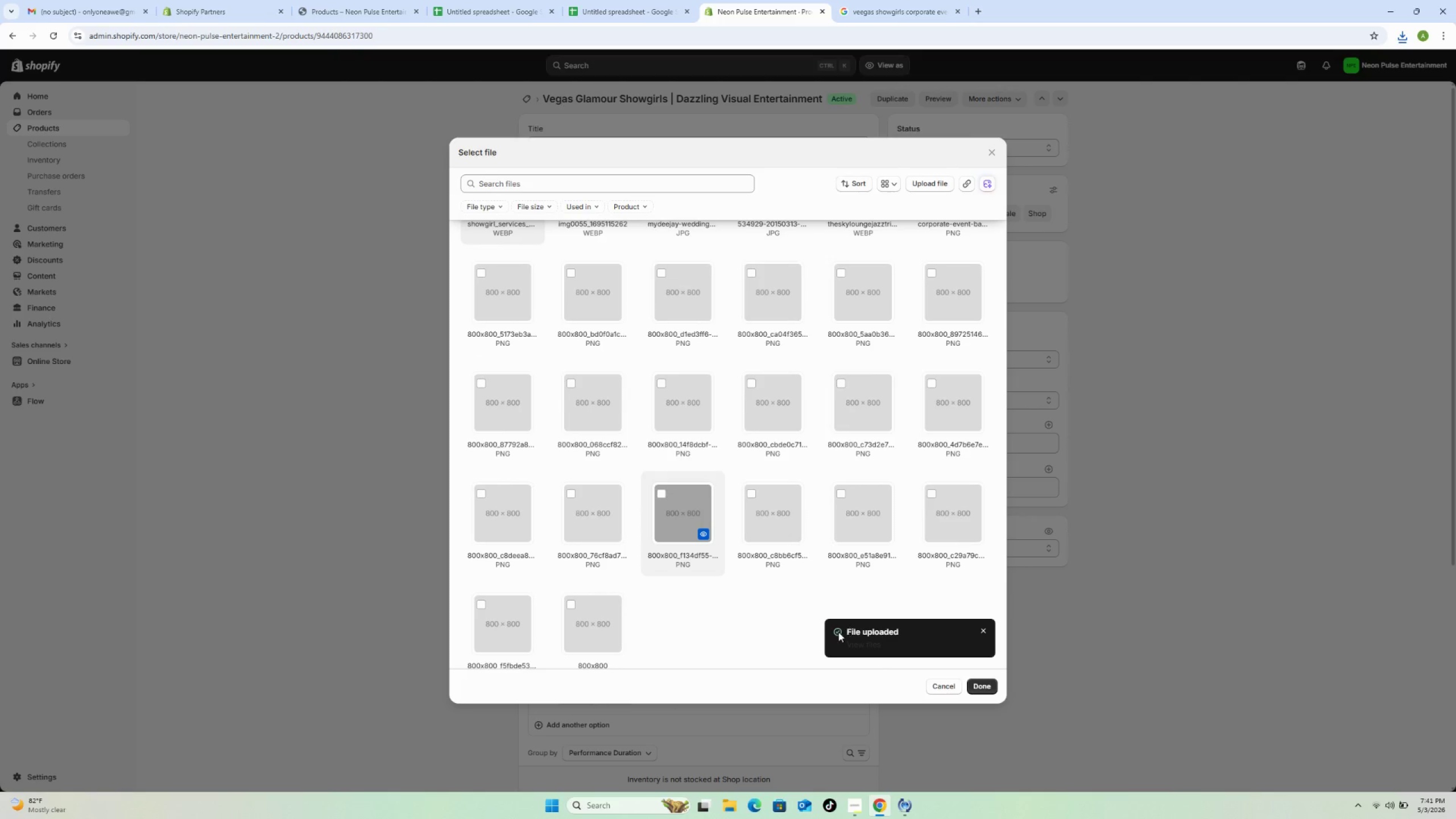 
wait(6.59)
 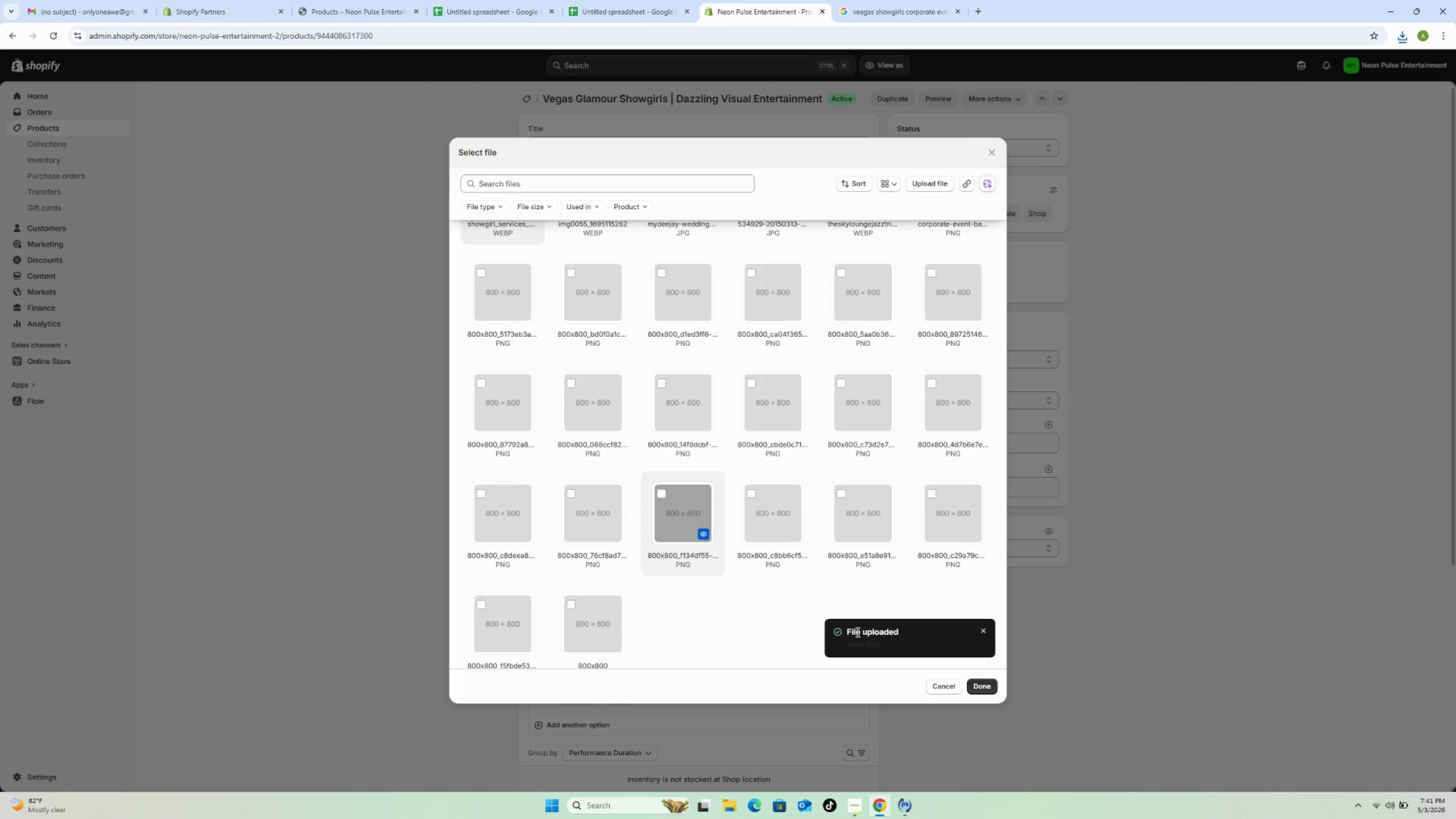 
left_click([986, 688])
 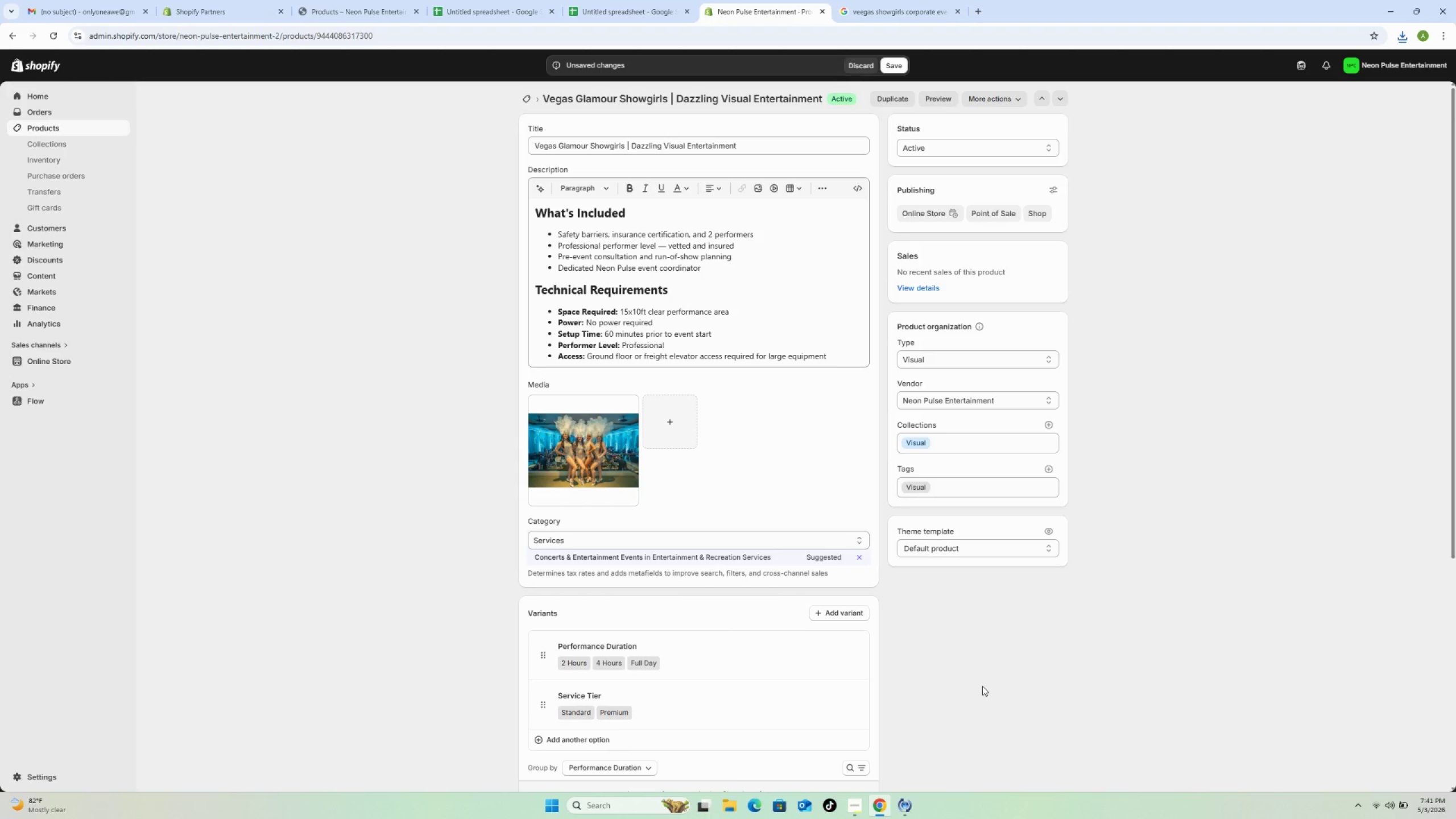 
wait(9.99)
 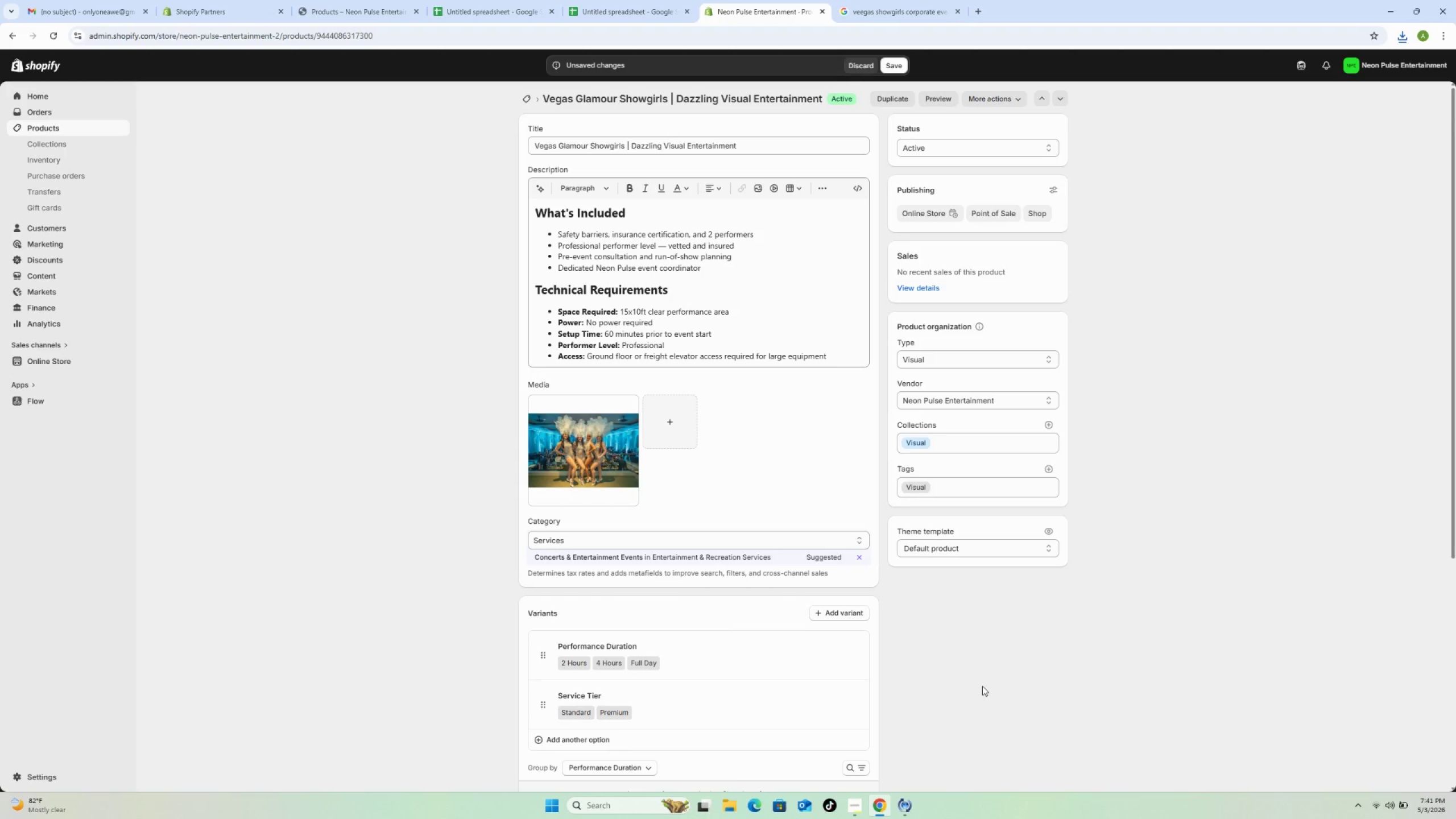 
left_click([892, 67])
 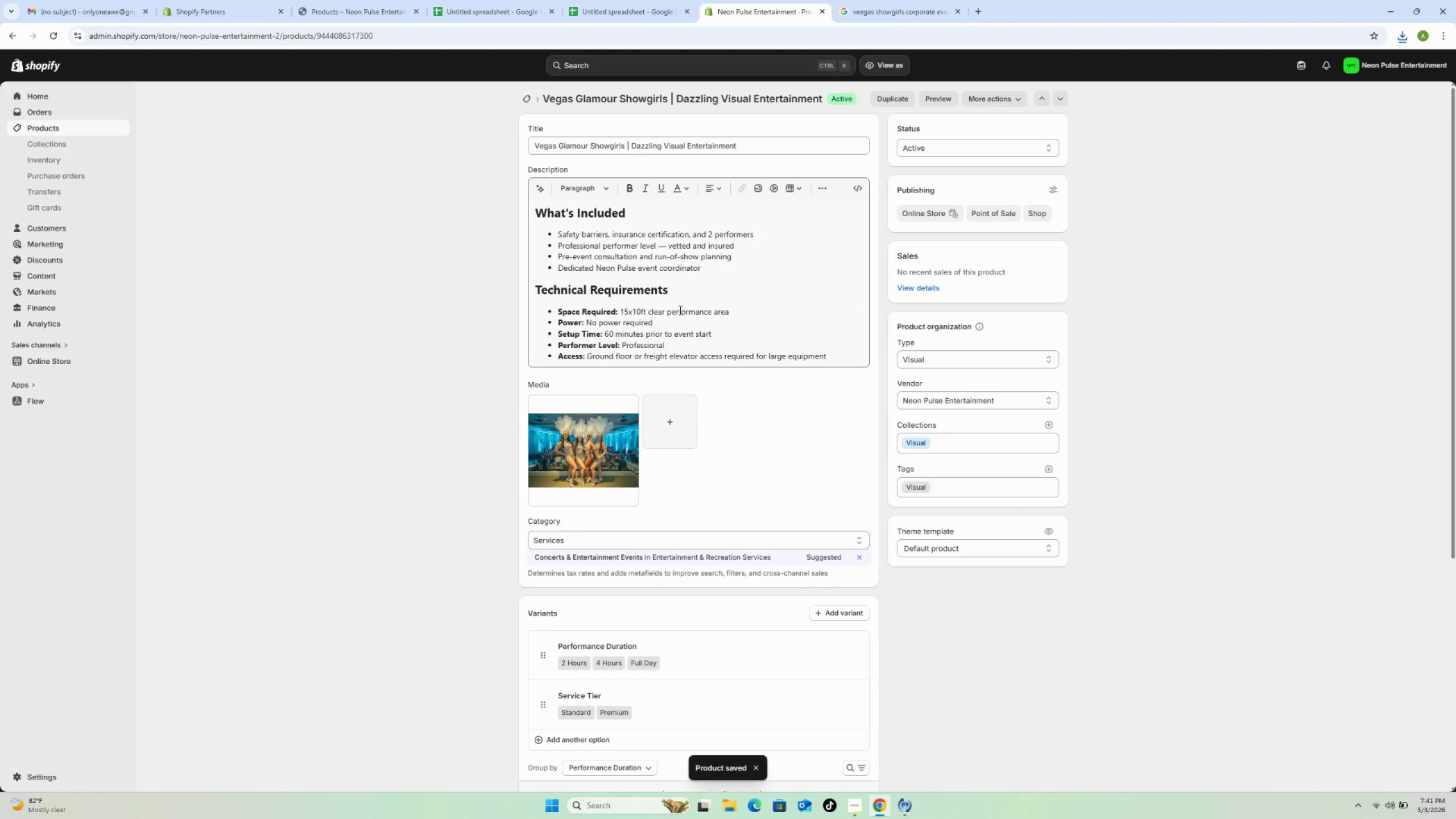 
wait(12.45)
 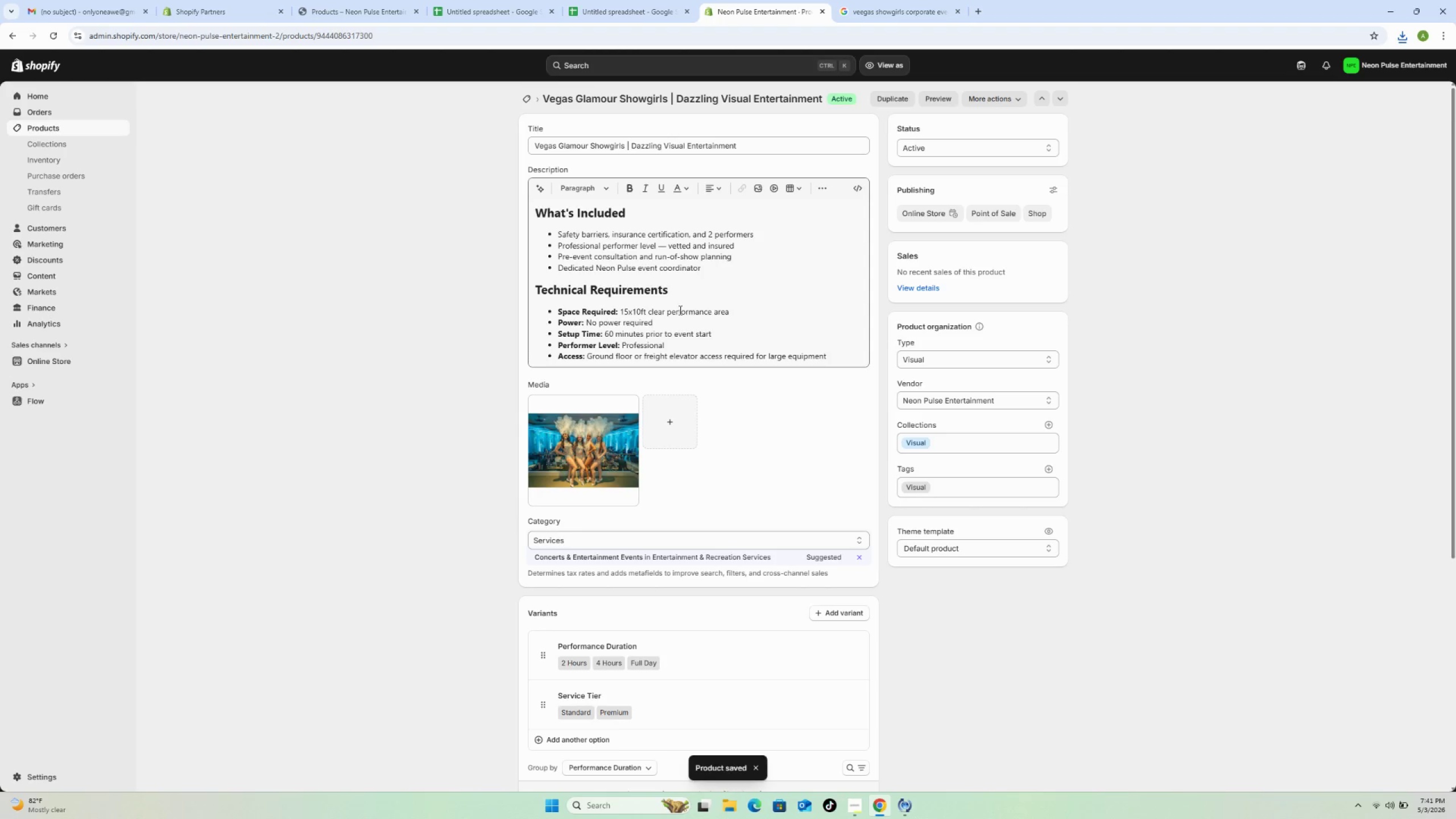 
left_click([524, 98])
 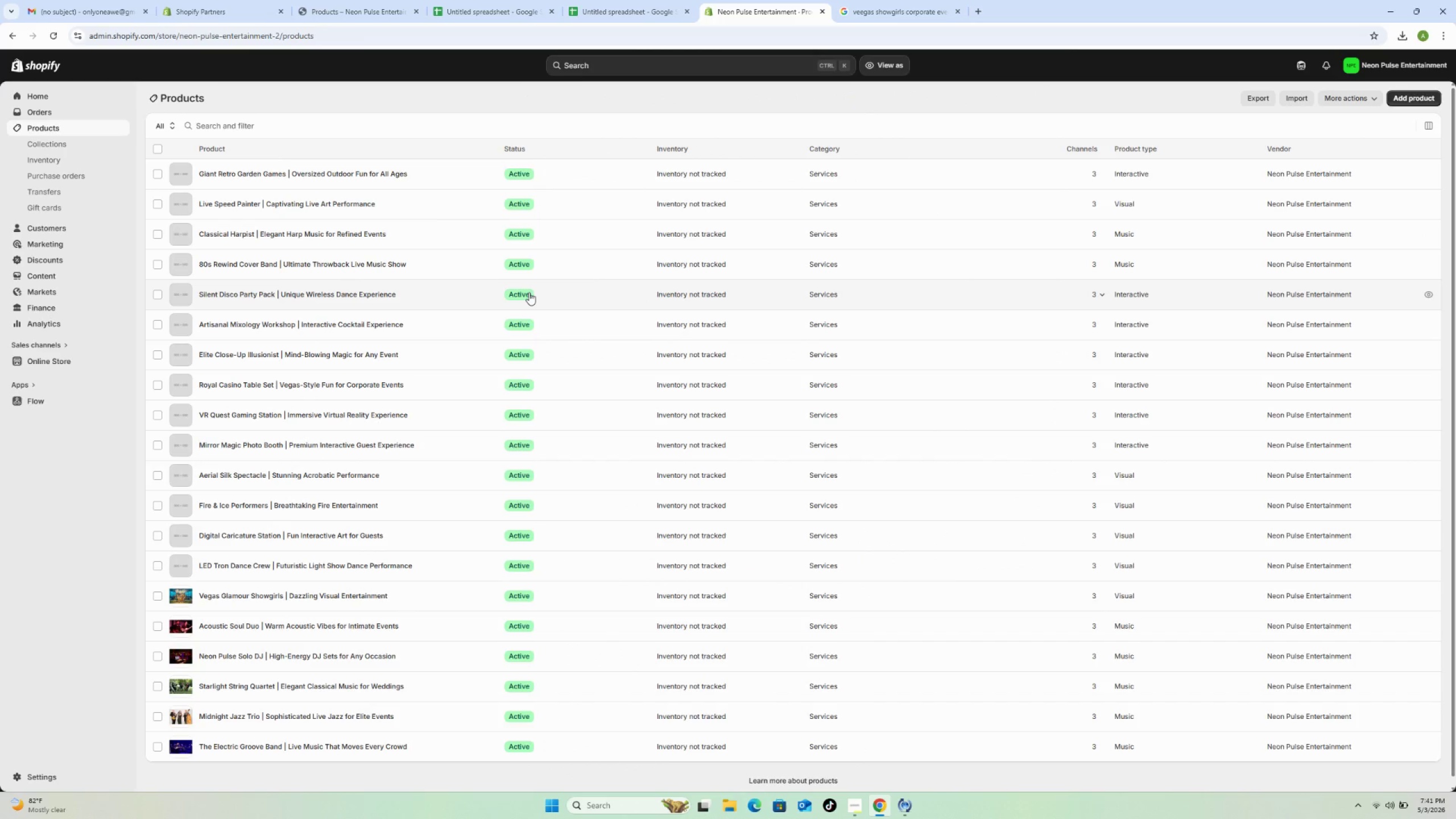 
wait(11.72)
 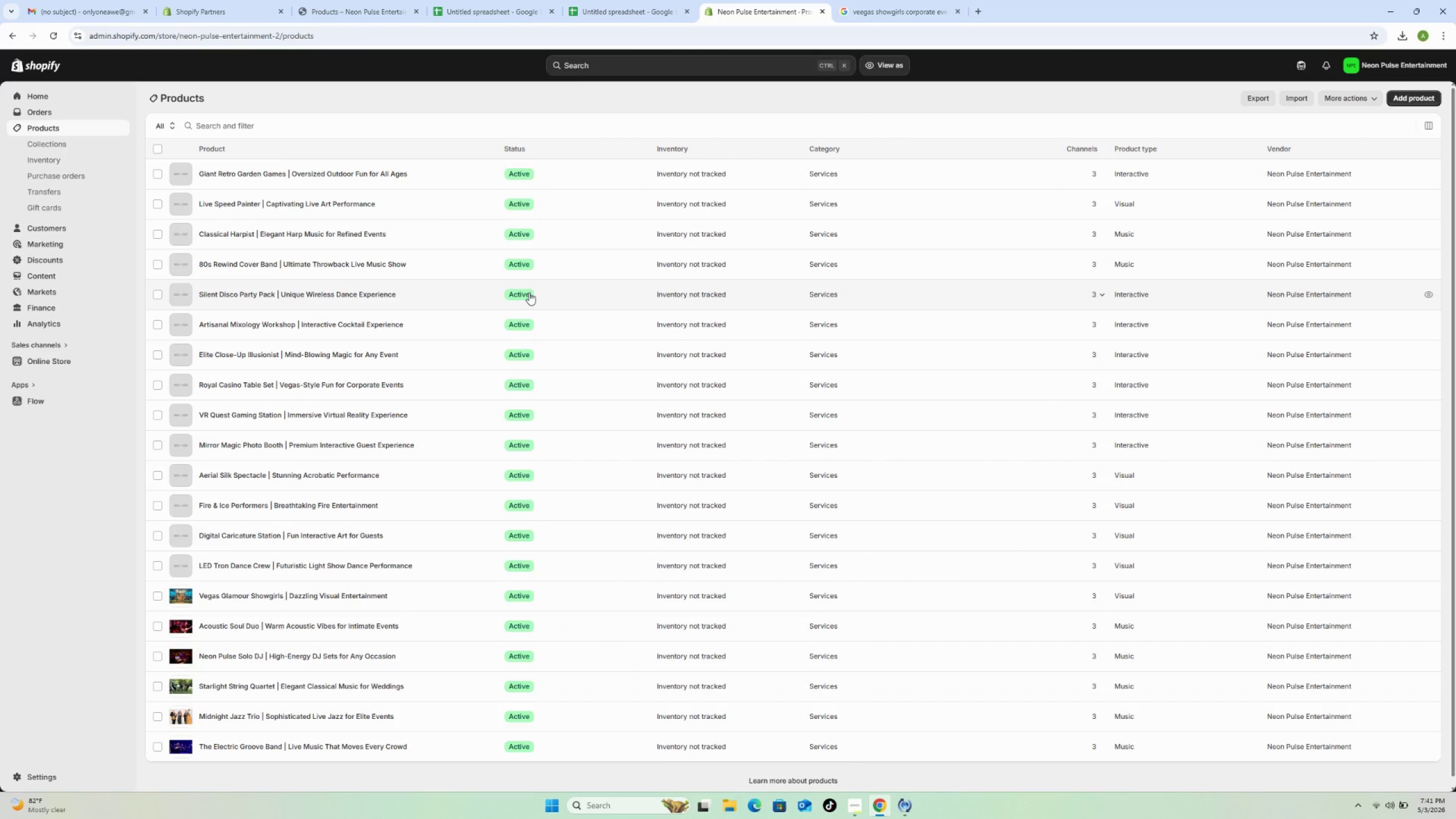 
left_click([428, 568])
 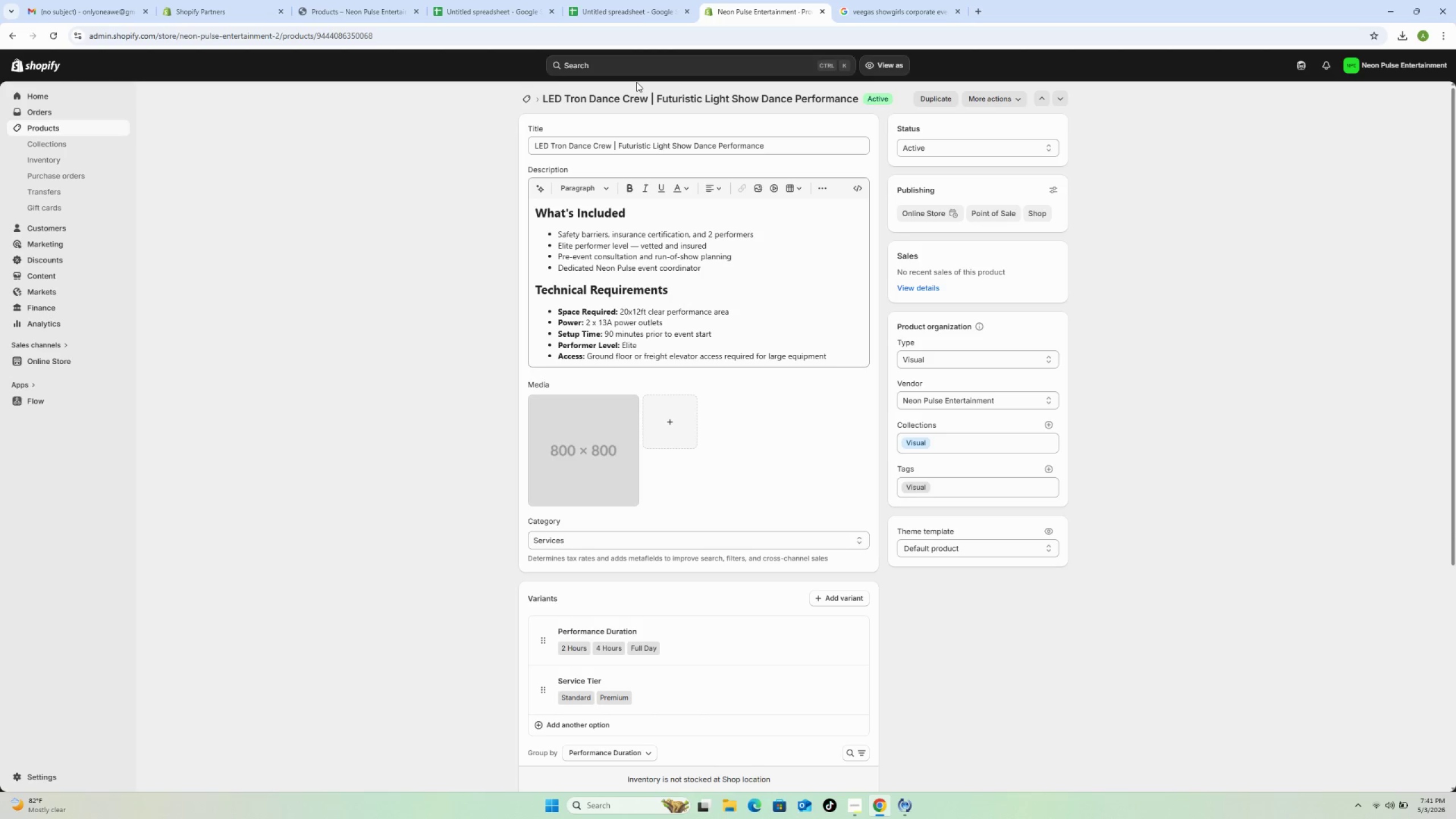 
wait(18.92)
 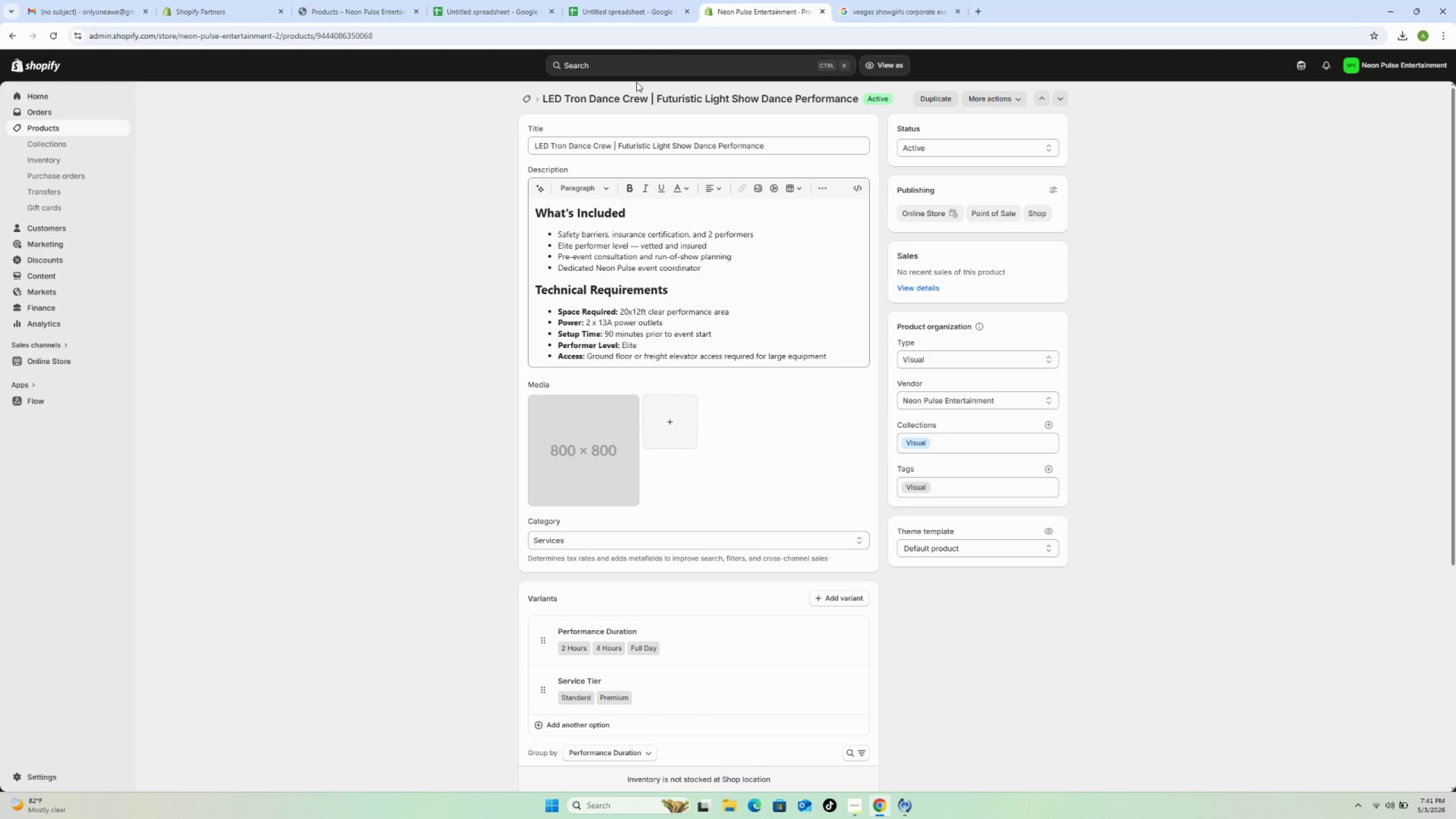 
left_click([862, 9])
 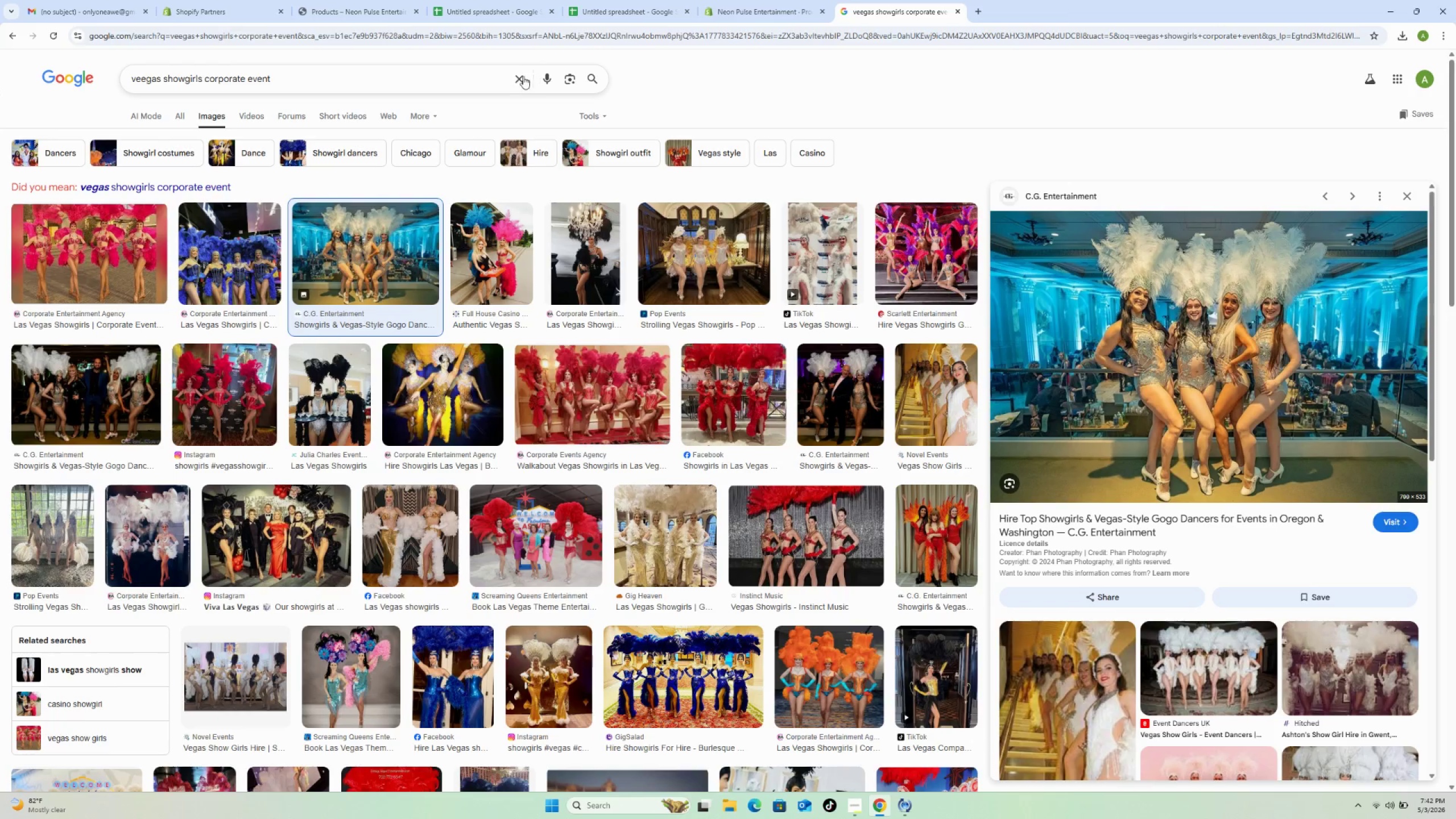 
left_click([516, 78])
 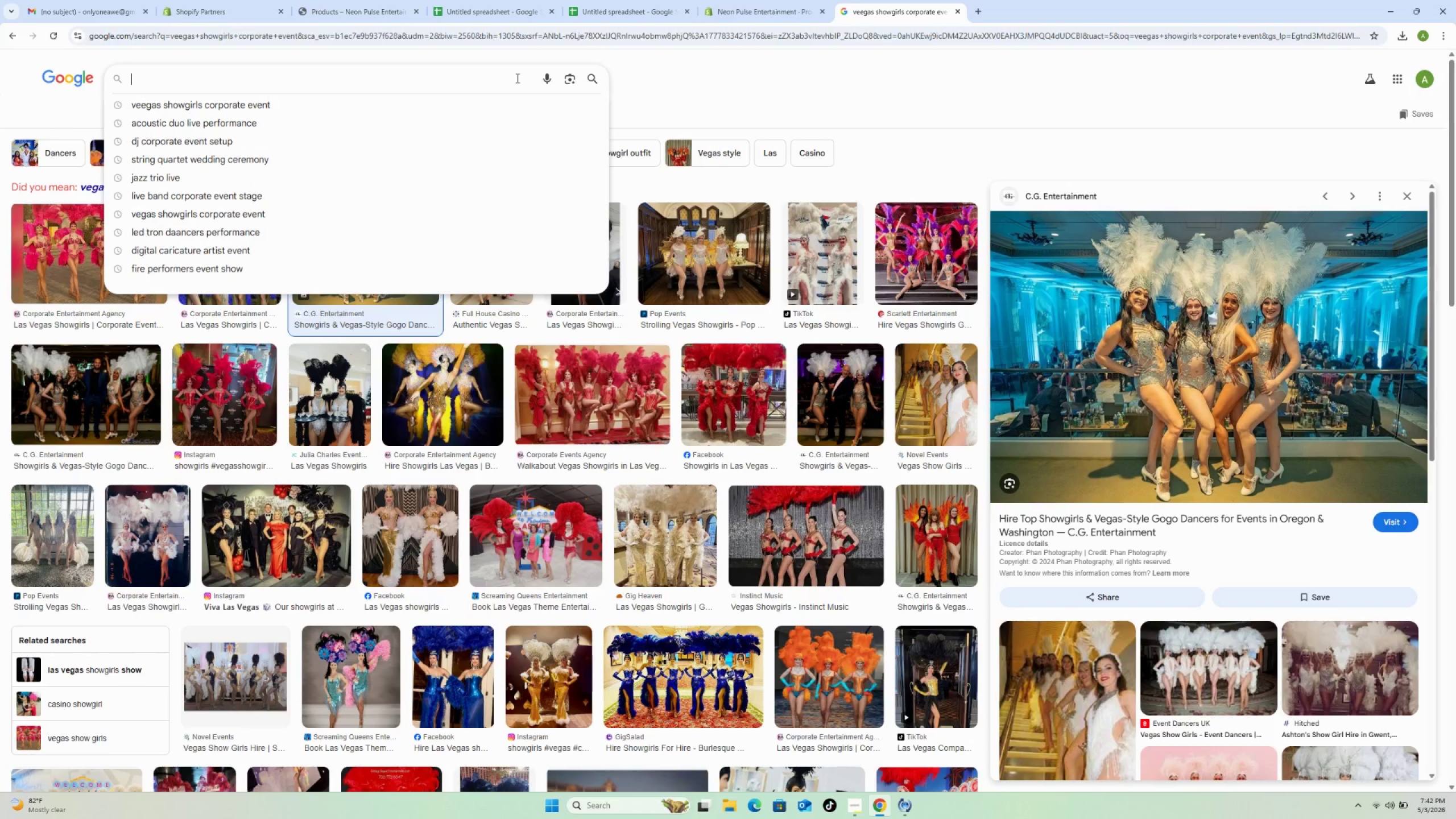 
wait(15.64)
 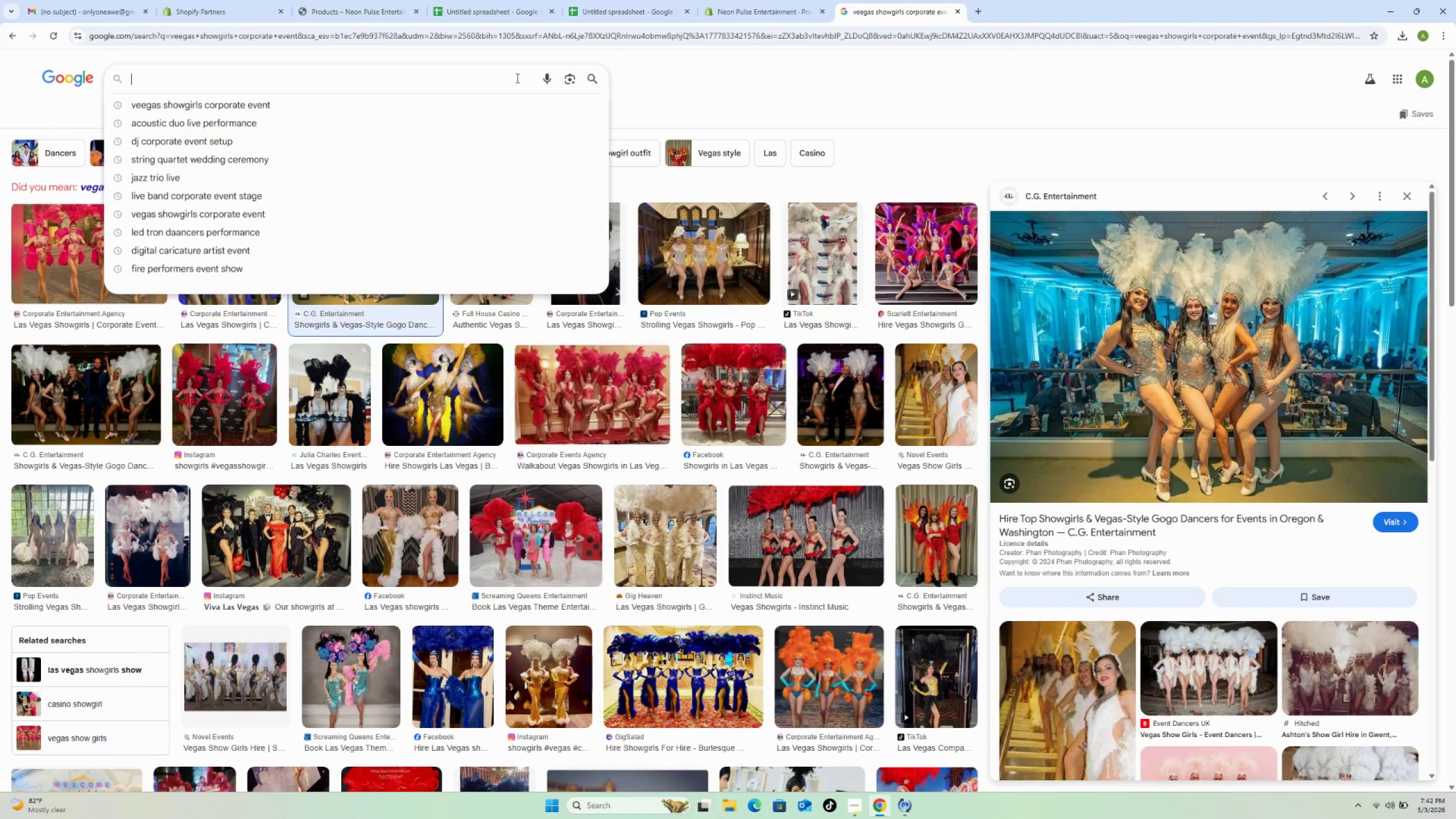 
type(led dancers performance)
 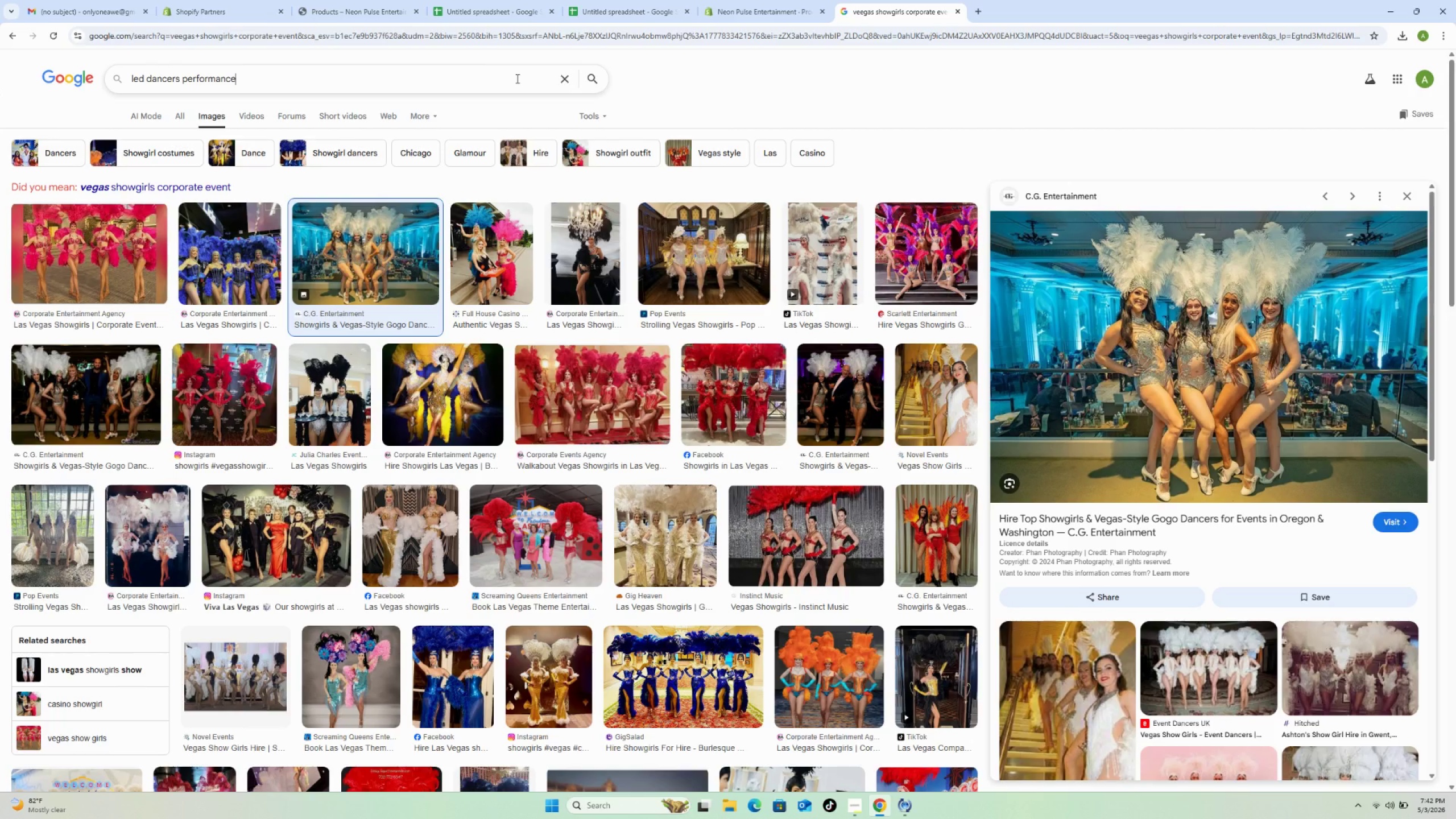 
key(Enter)
 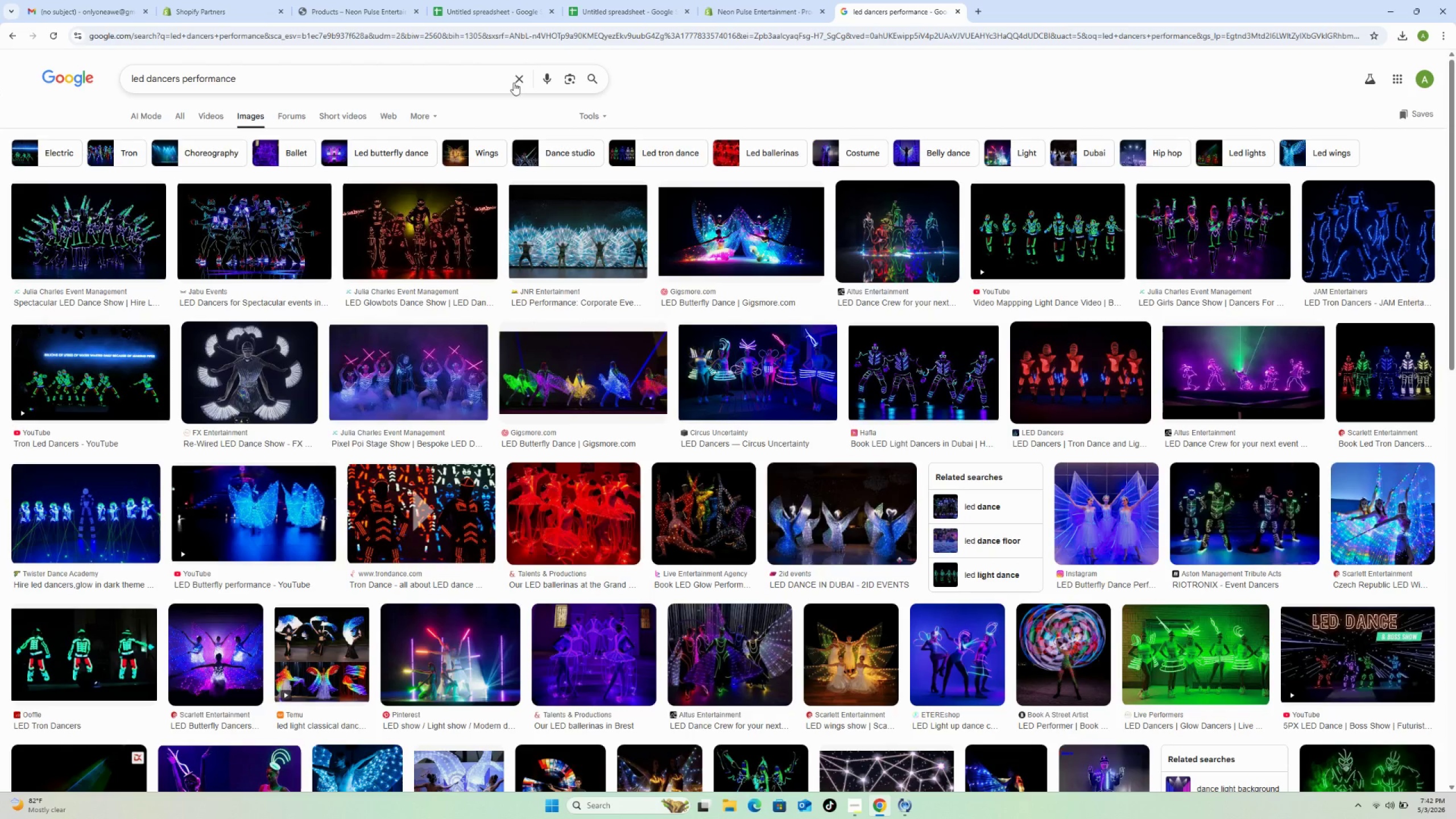 
wait(5.58)
 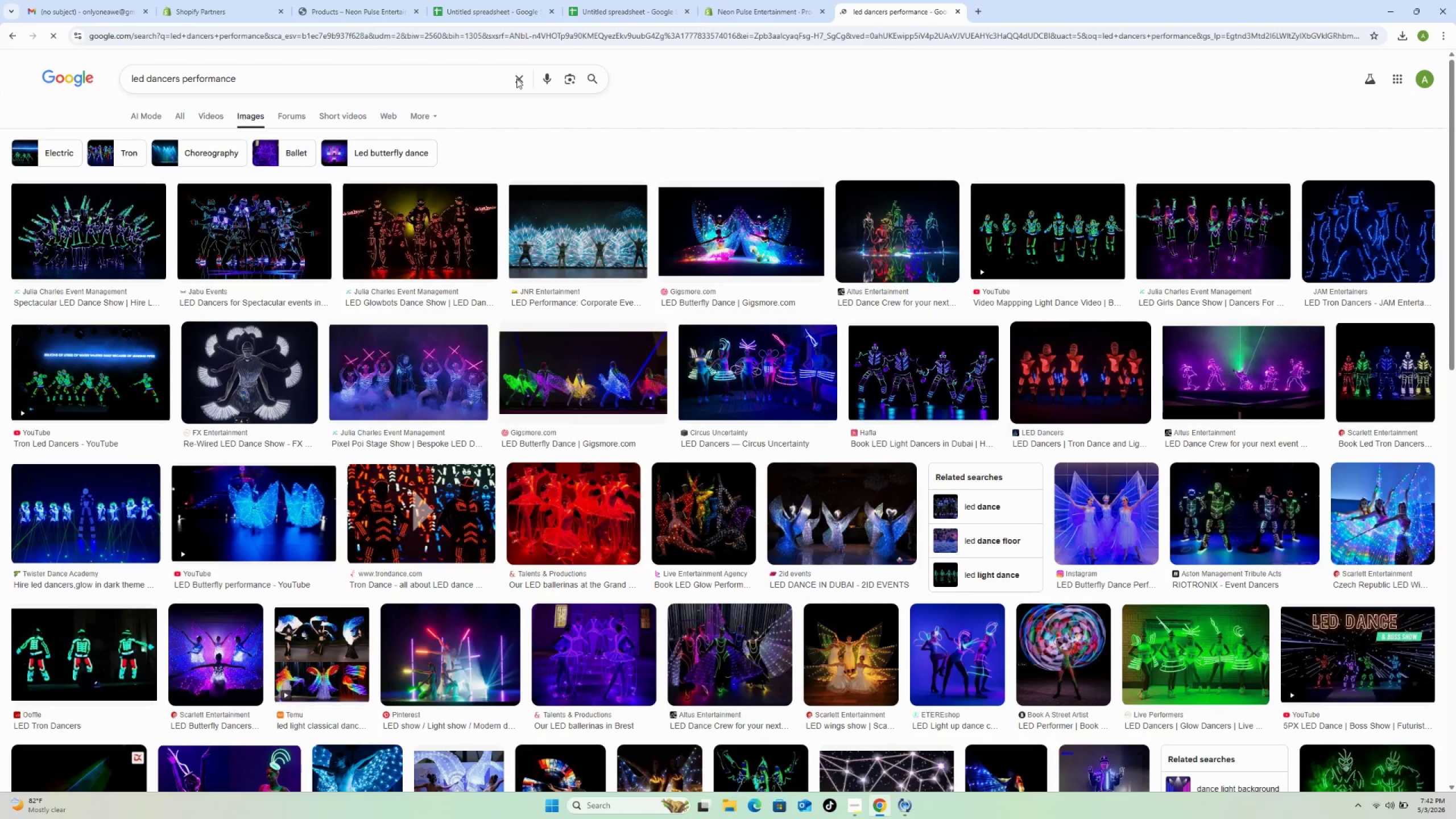 
left_click([140, 224])
 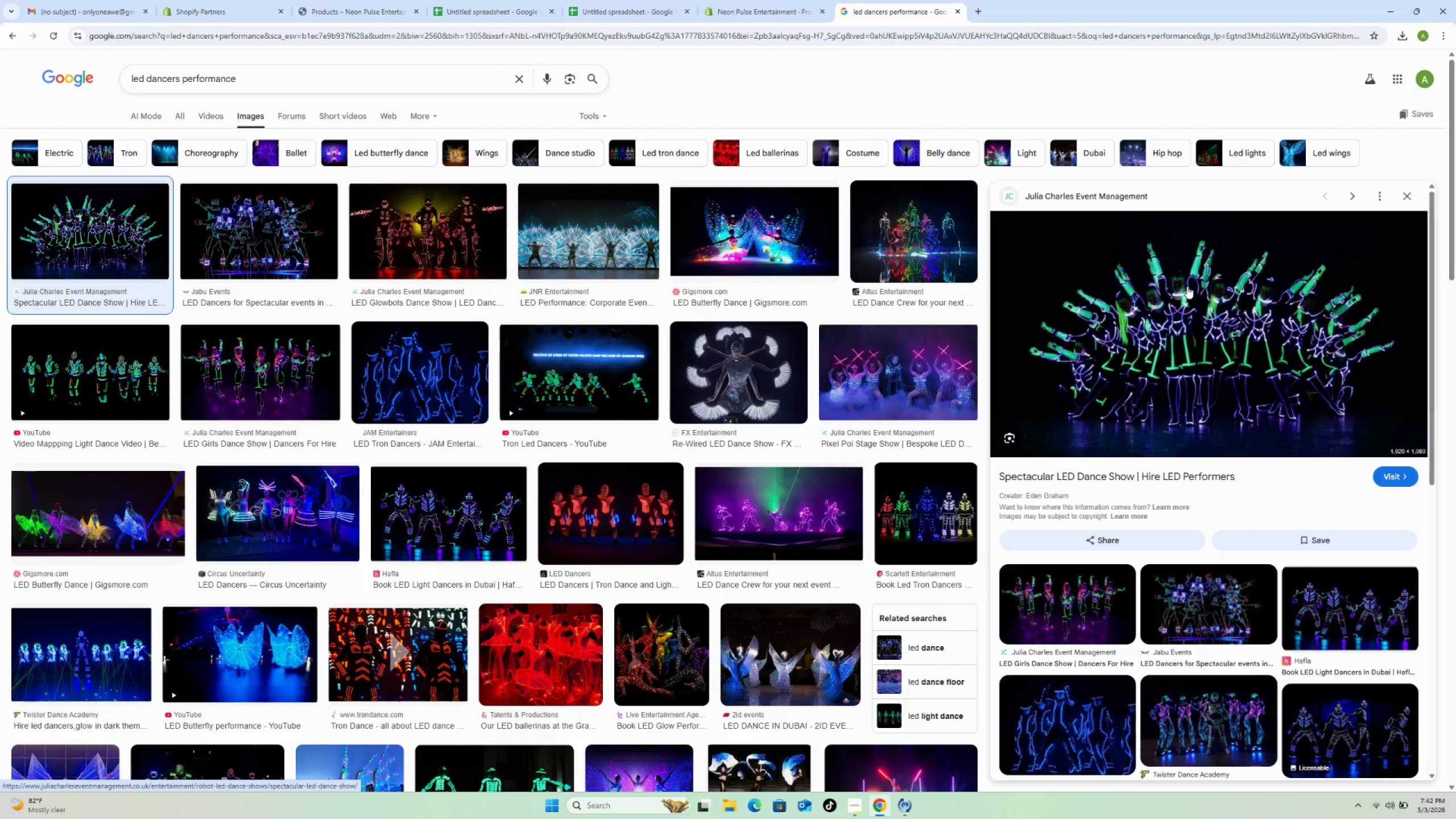 
wait(6.61)
 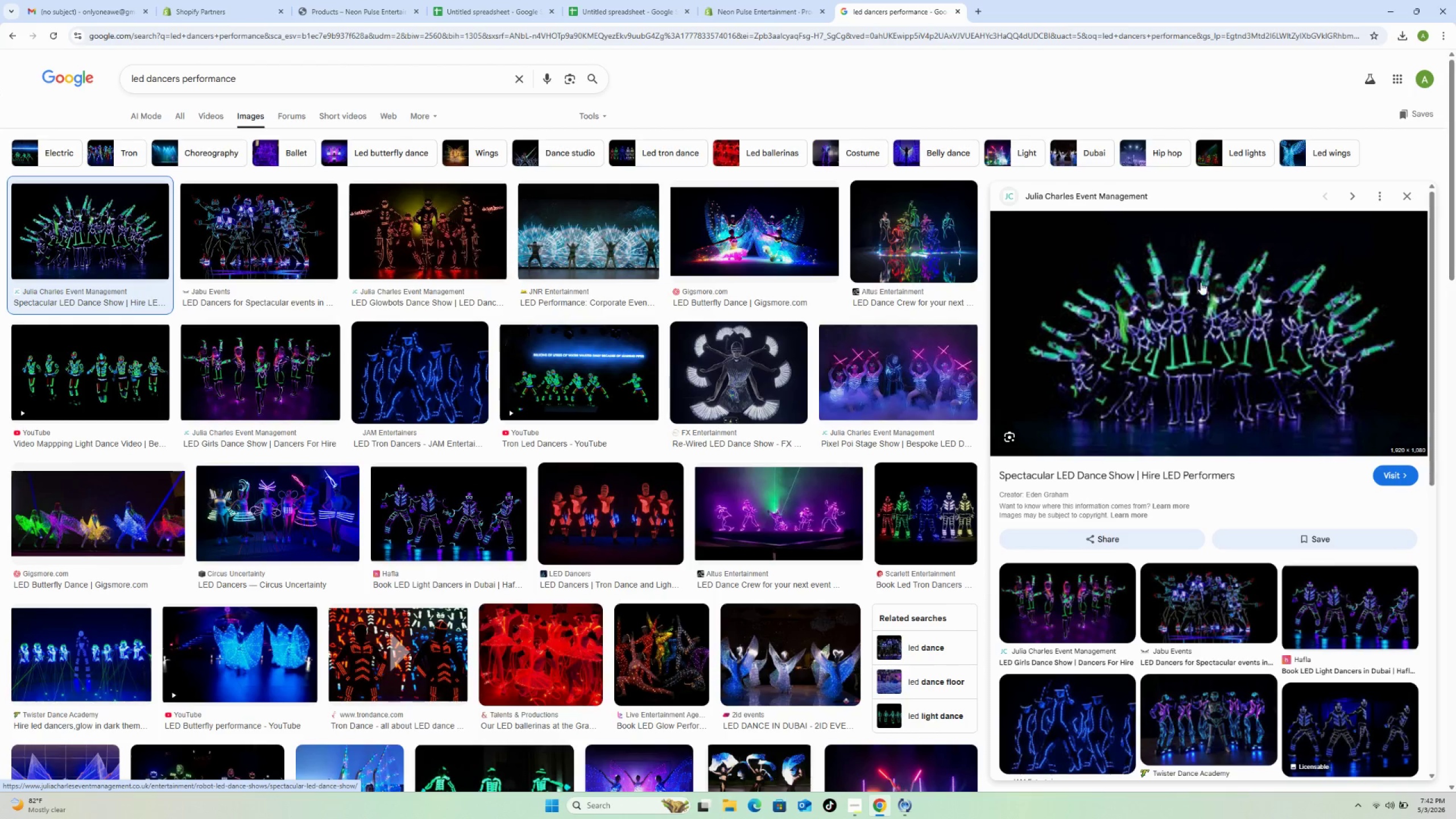 
right_click([1156, 302])
 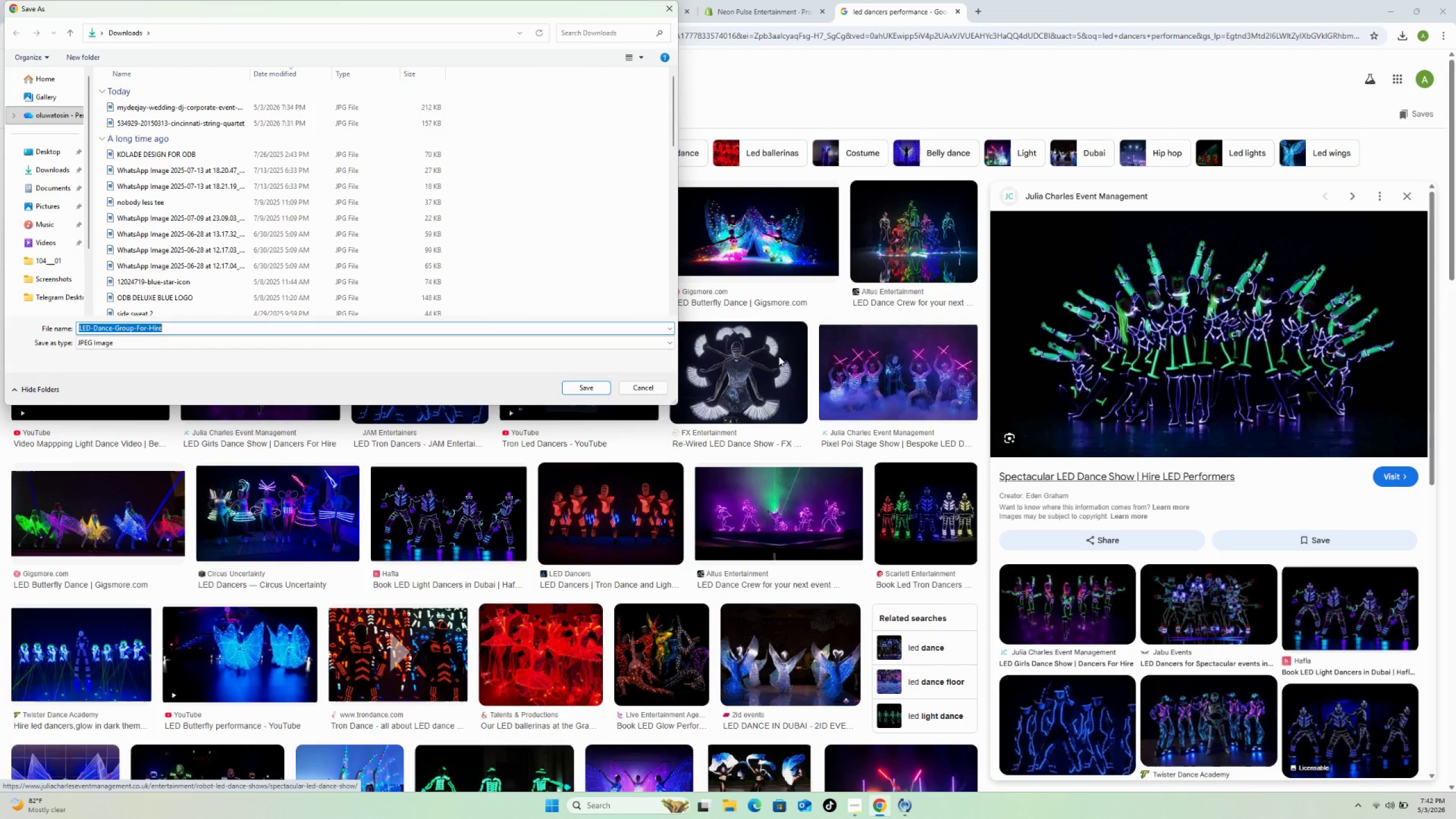 
wait(6.26)
 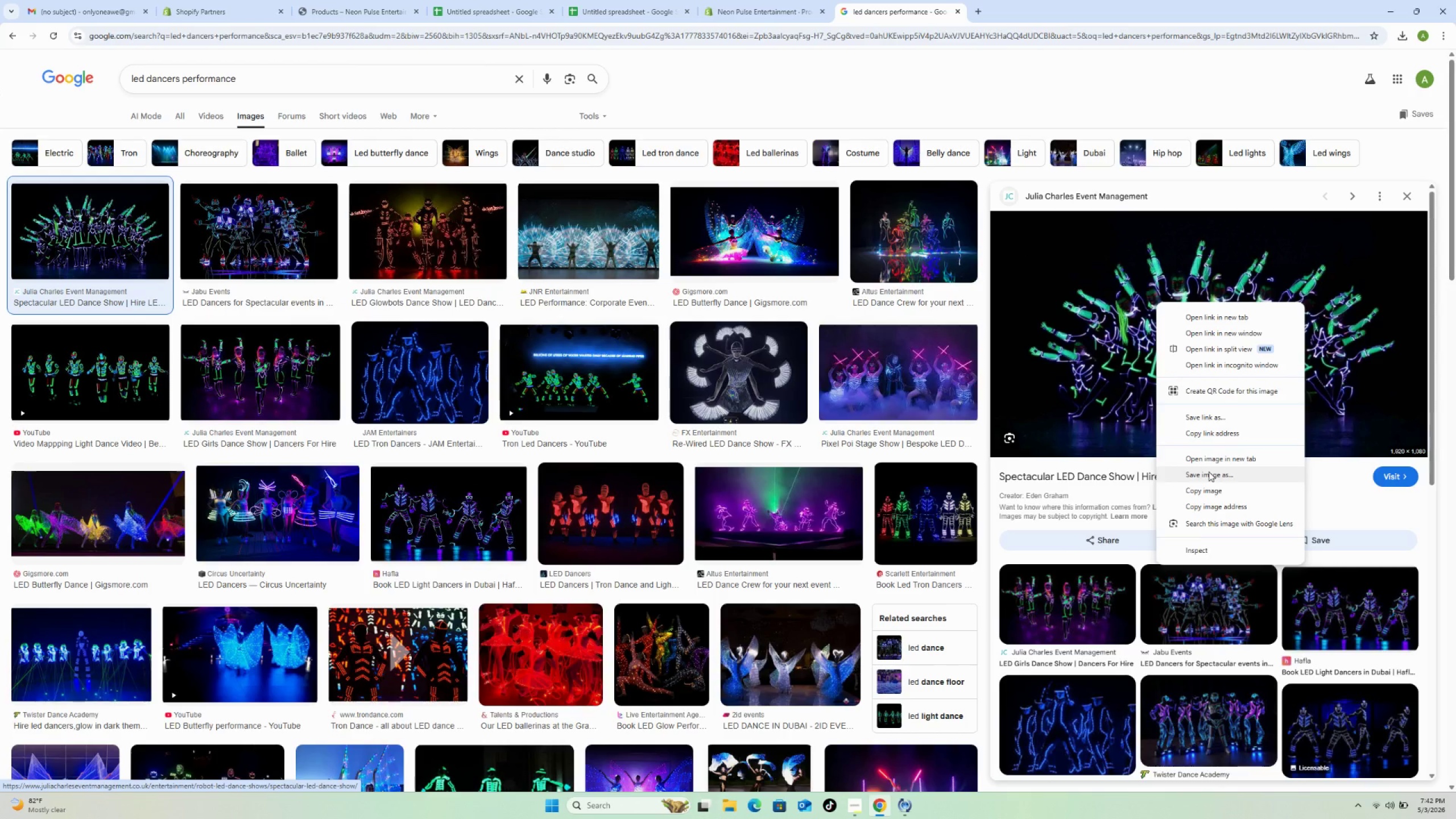 
left_click([599, 386])
 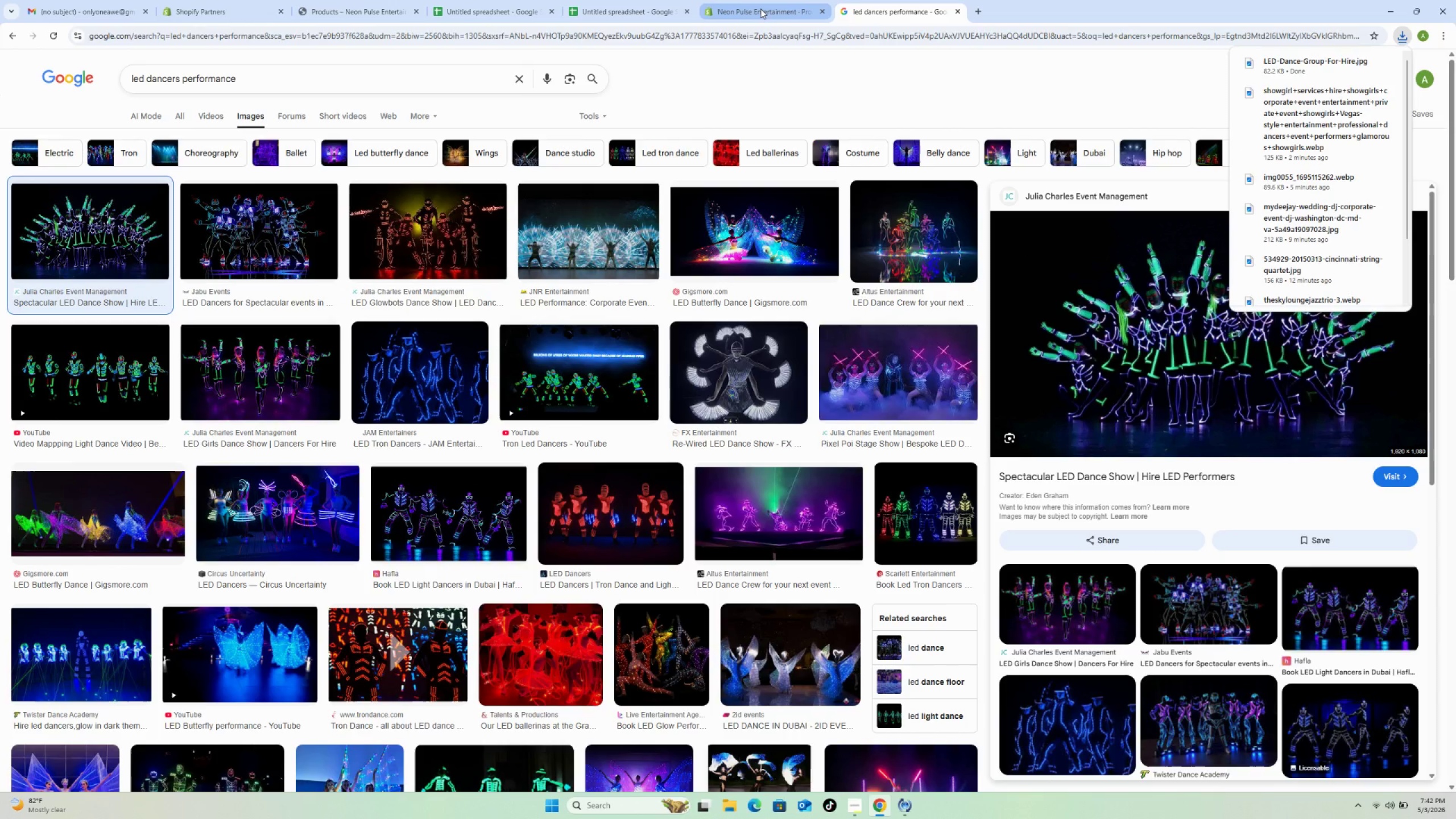 
left_click([760, 9])
 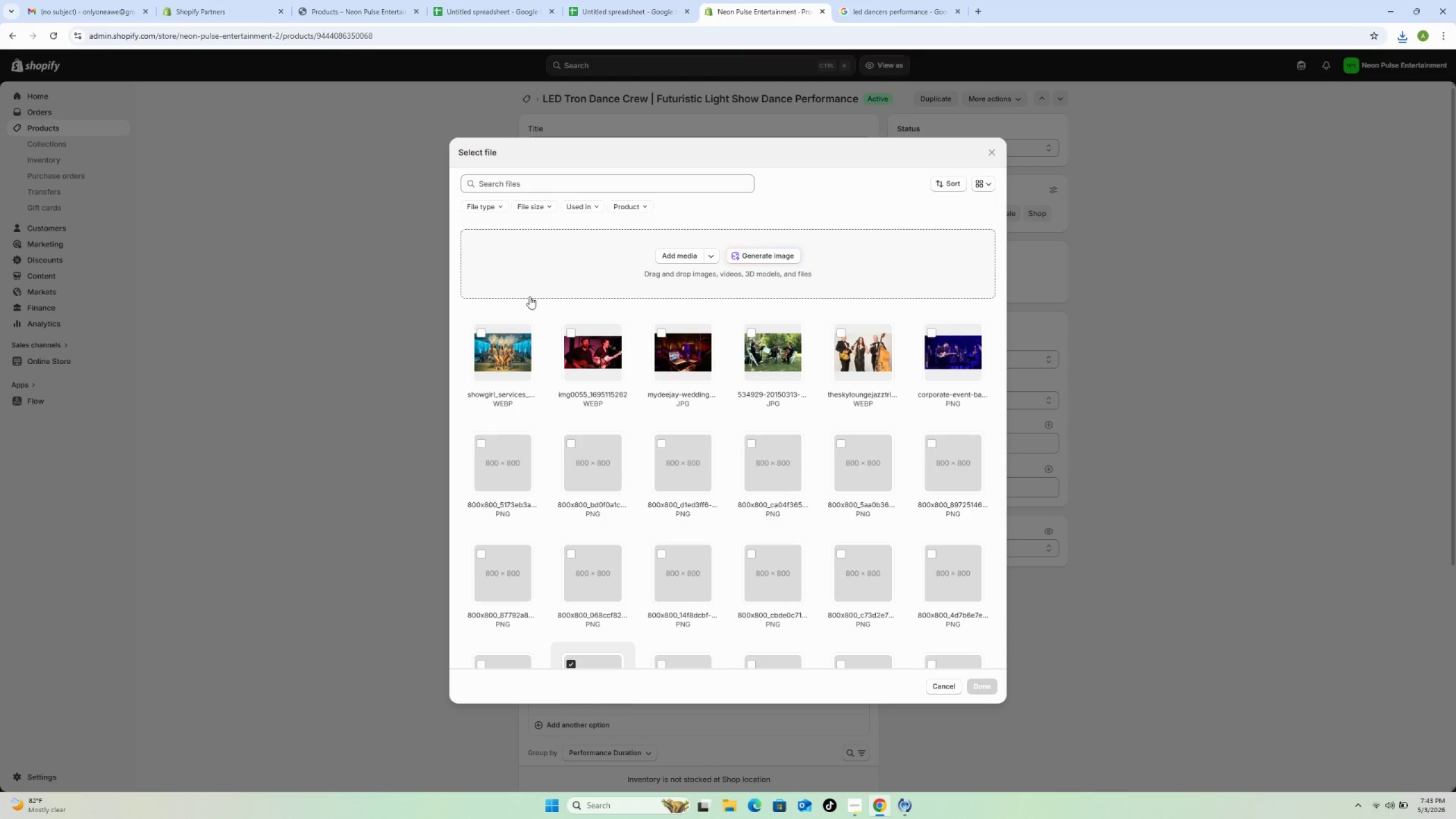 
wait(5.86)
 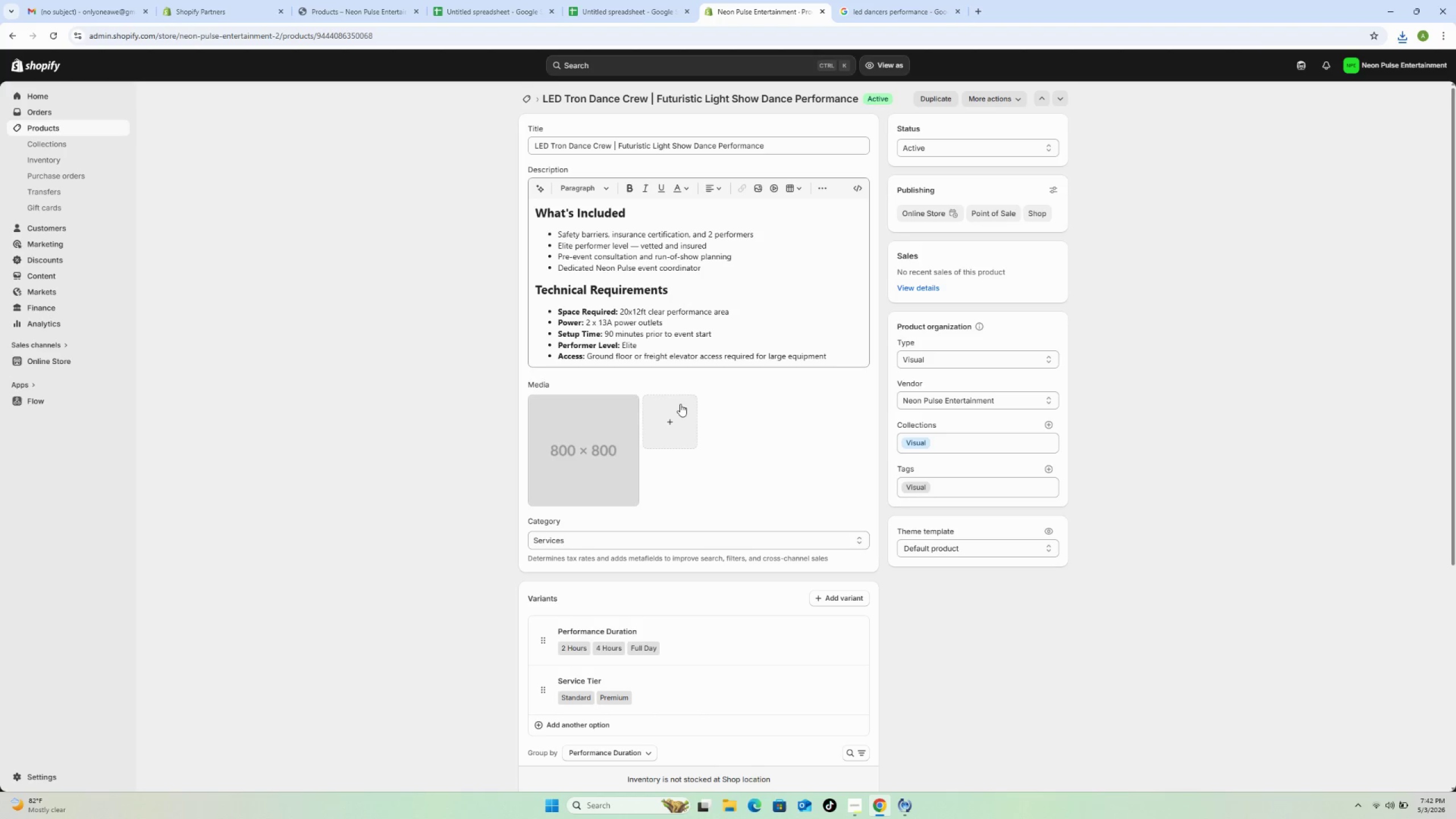 
left_click([668, 257])
 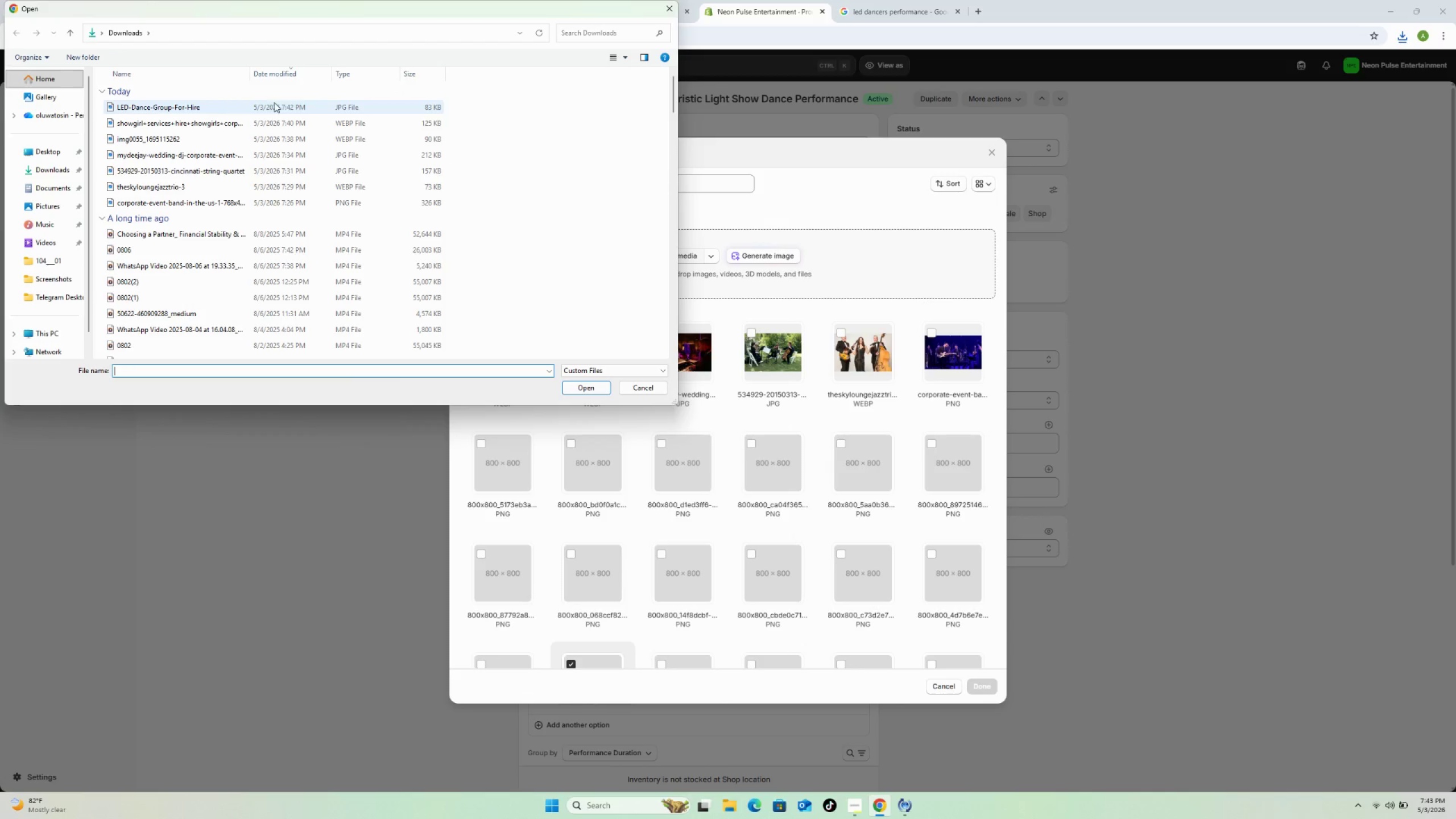 
left_click([264, 111])
 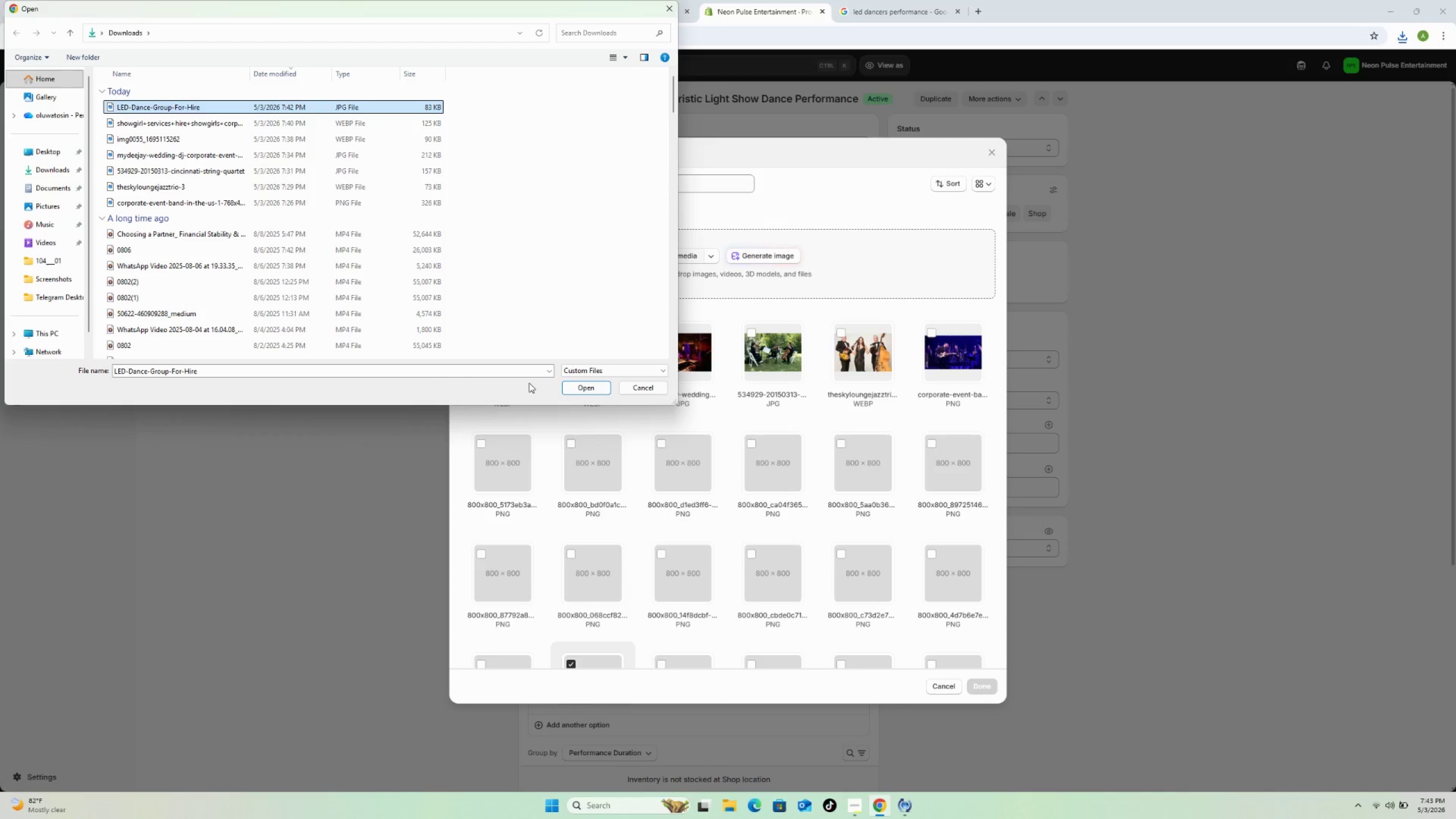 
left_click([580, 387])
 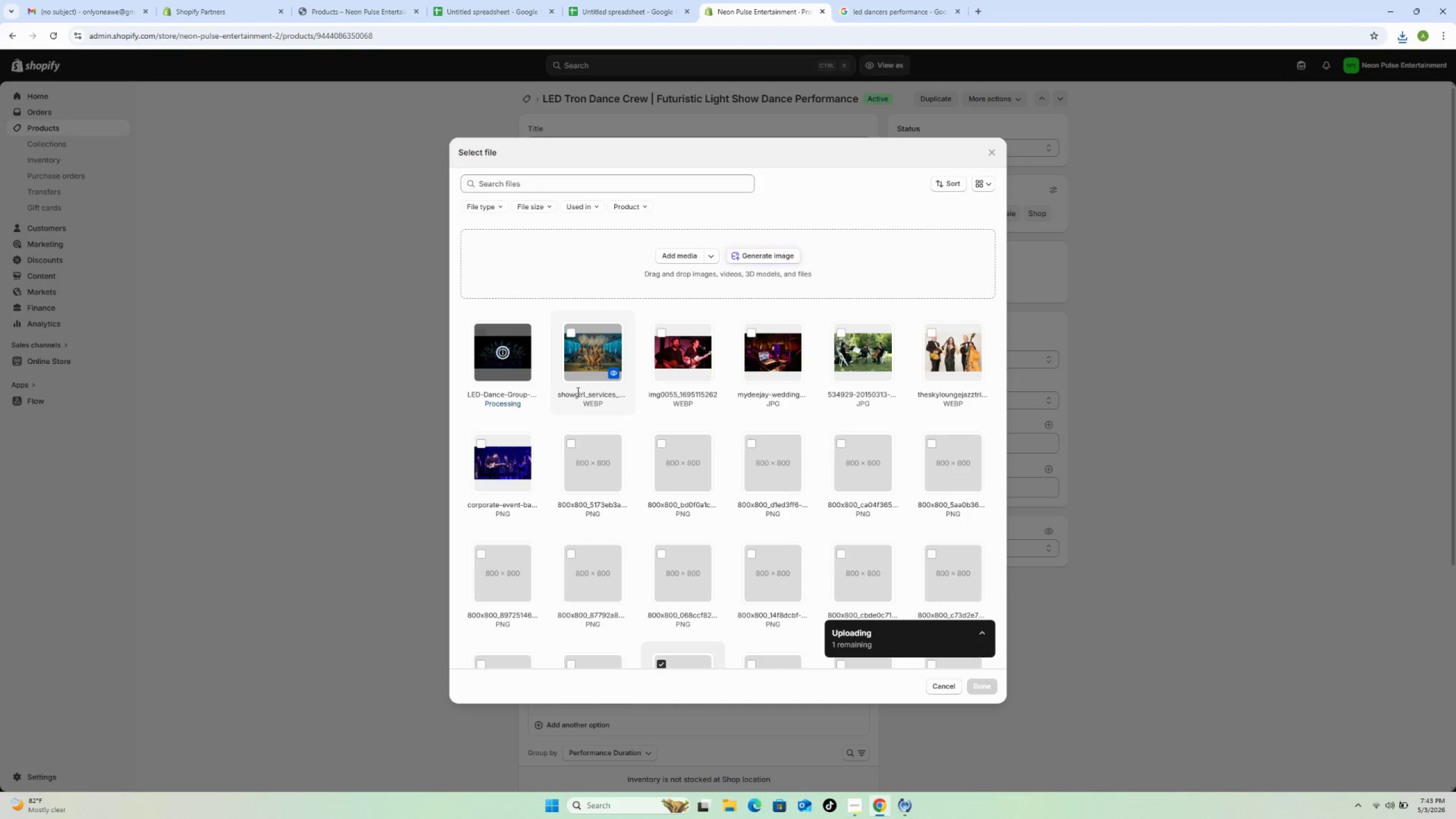 
scroll: coordinate [601, 592], scroll_direction: down, amount: 2.0
 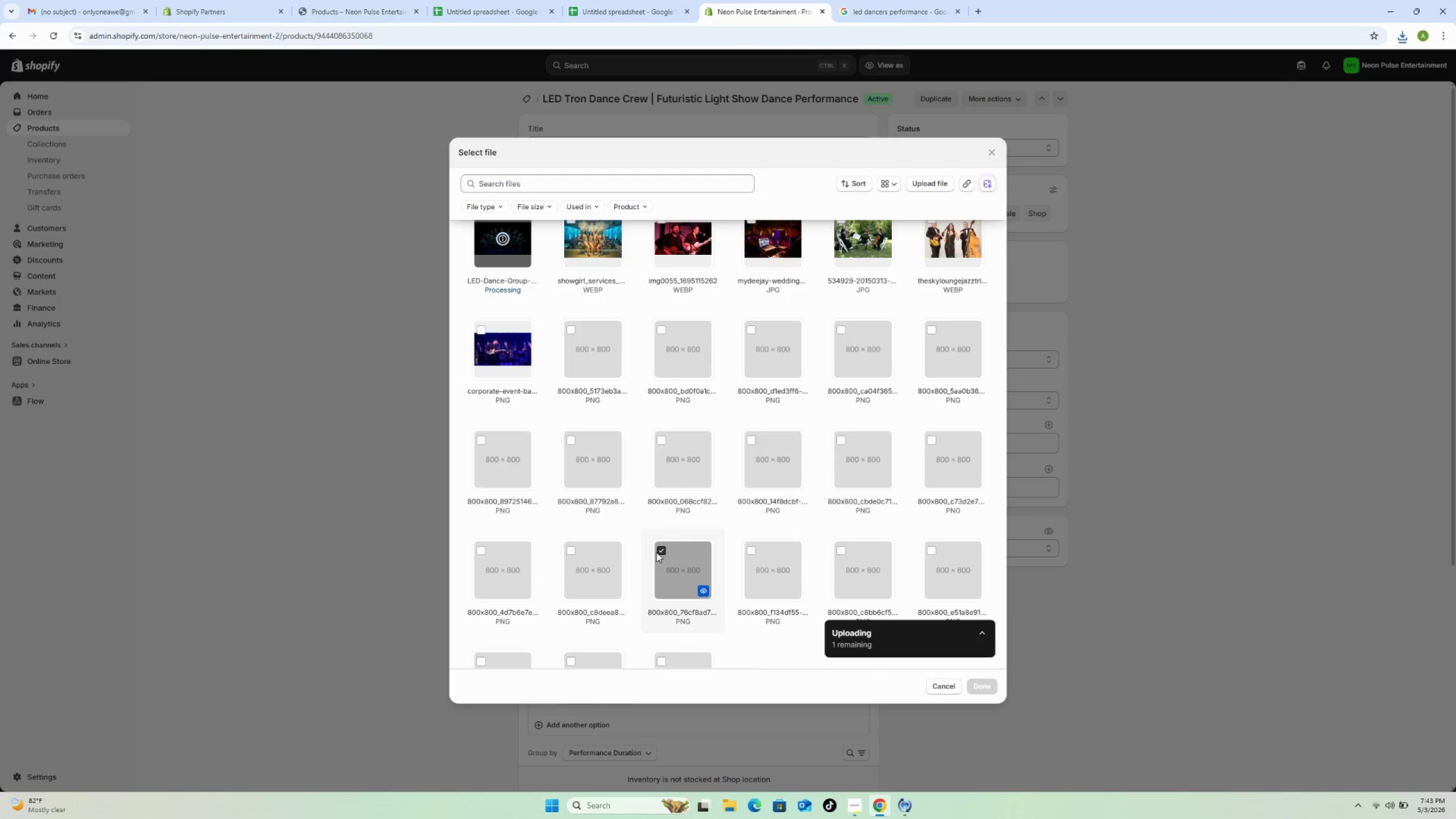 
left_click([657, 551])
 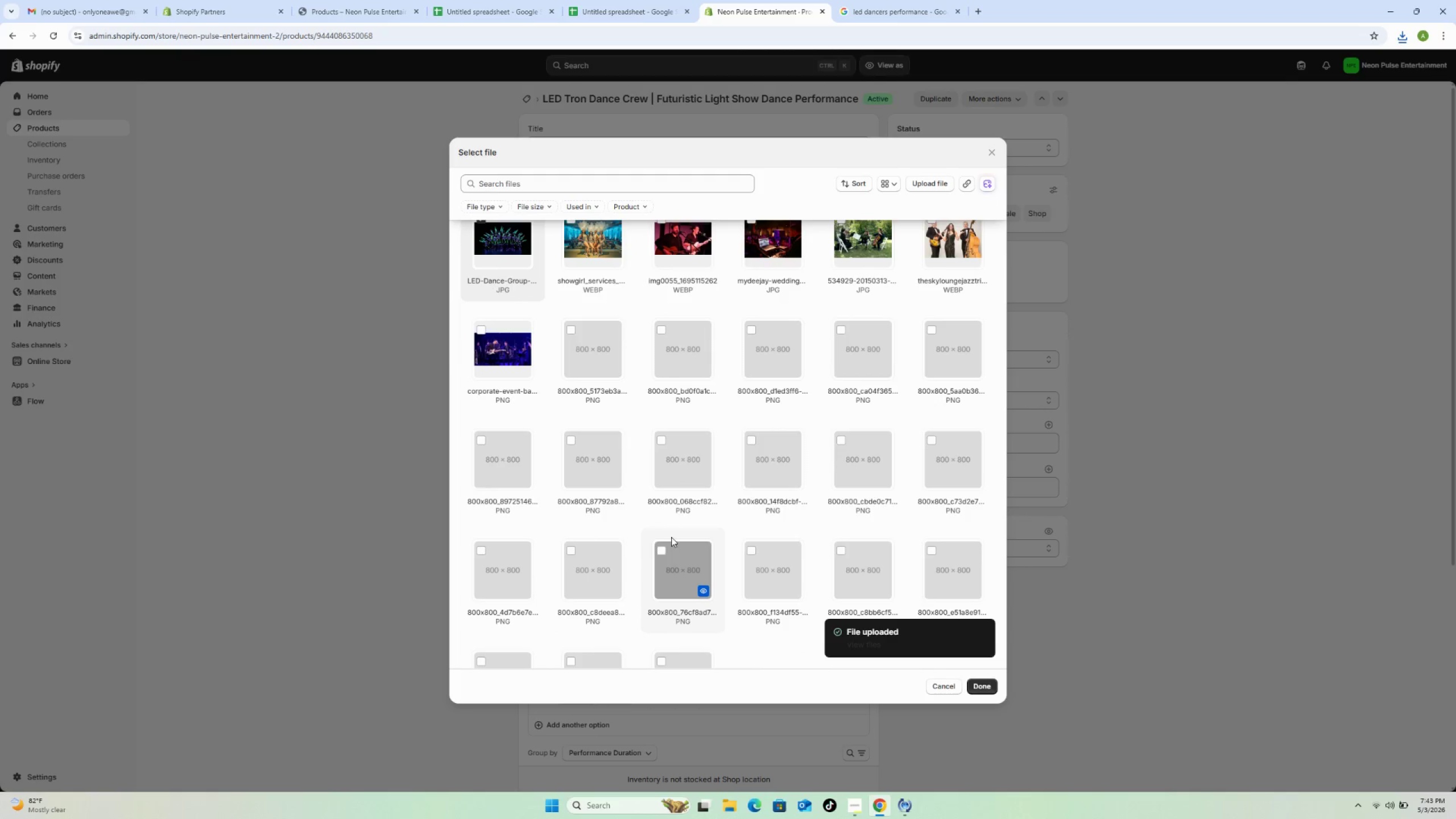 
scroll: coordinate [671, 534], scroll_direction: up, amount: 5.0
 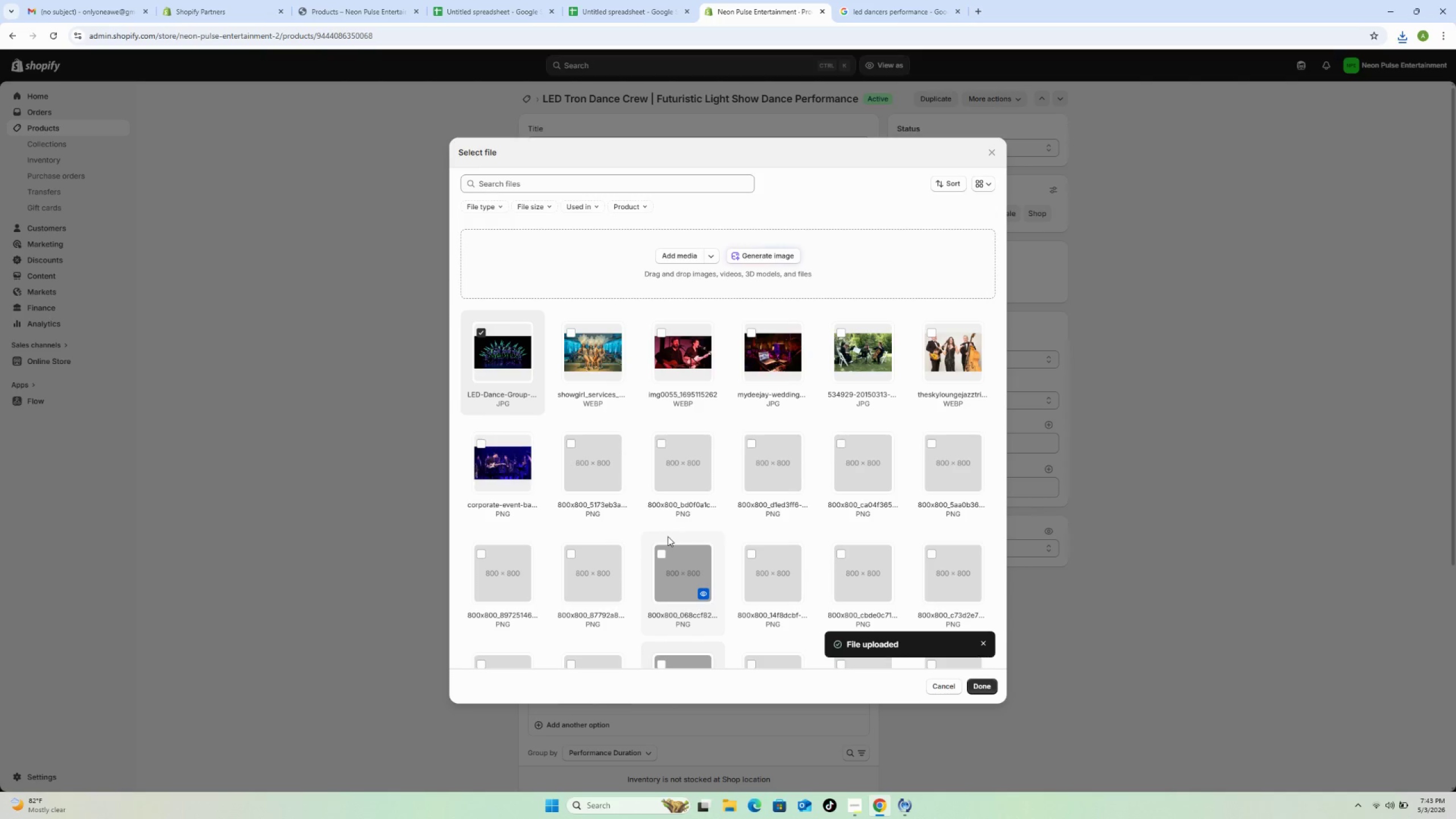 
wait(17.17)
 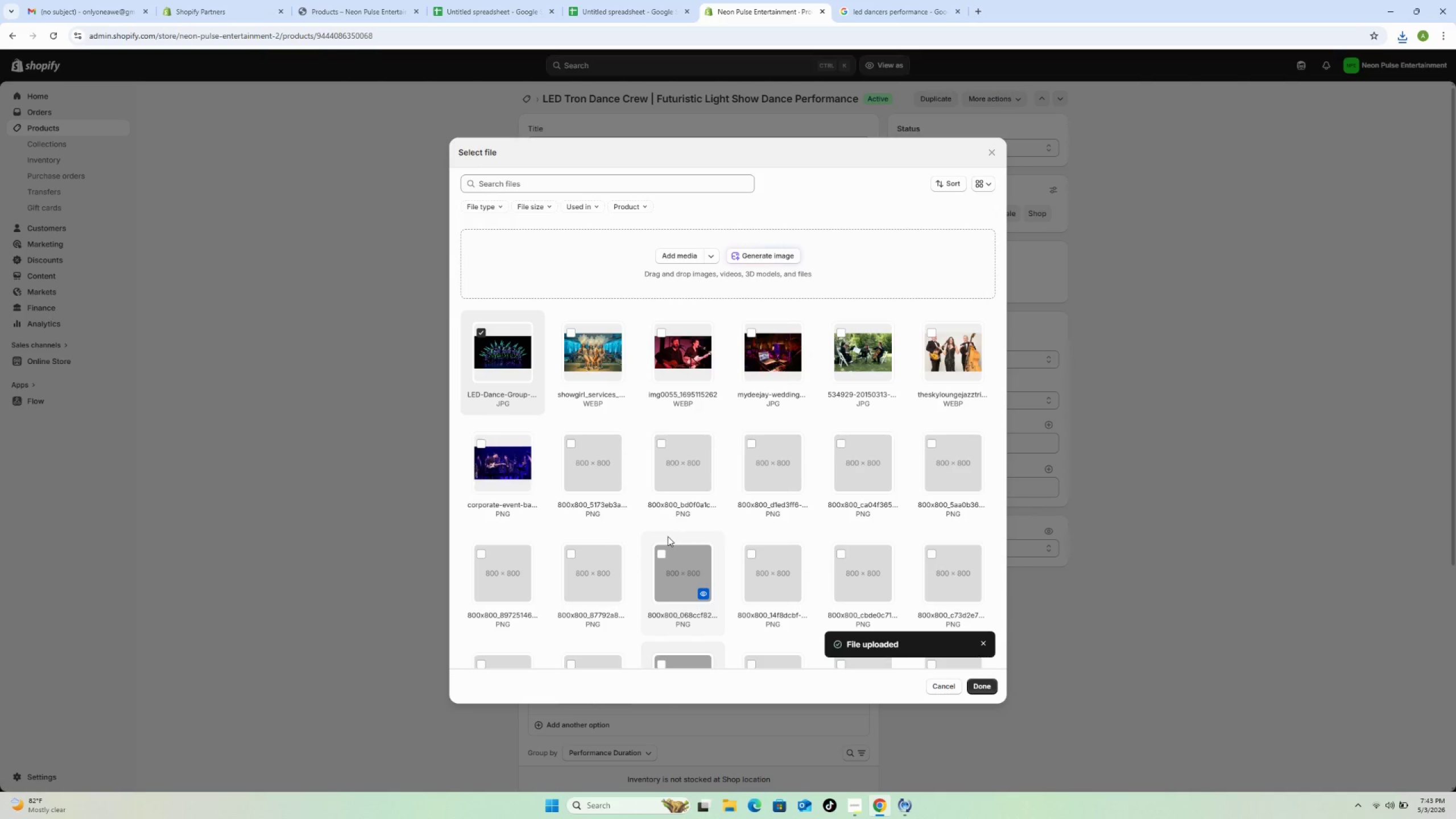 
left_click([982, 685])
 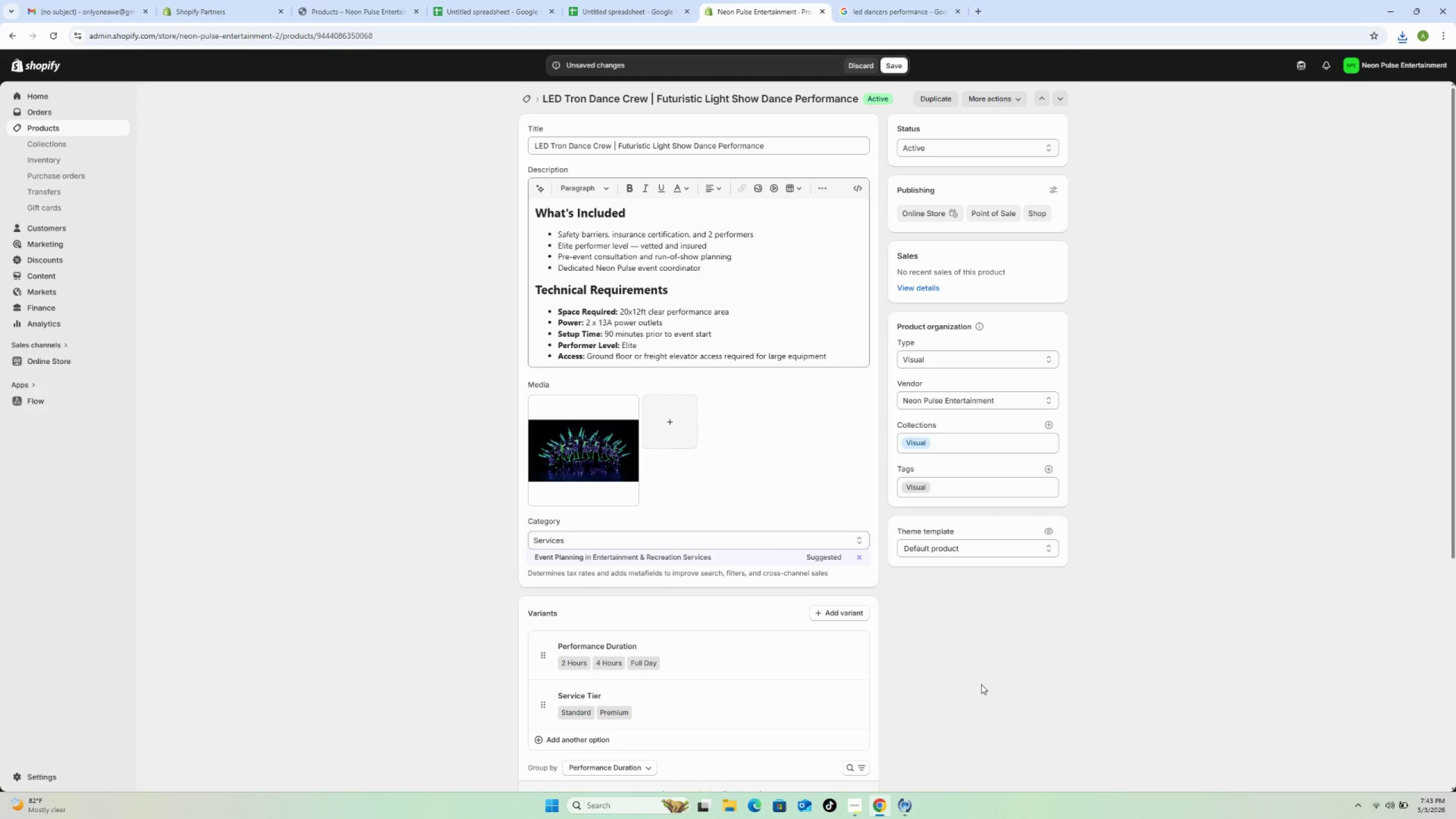 
wait(9.44)
 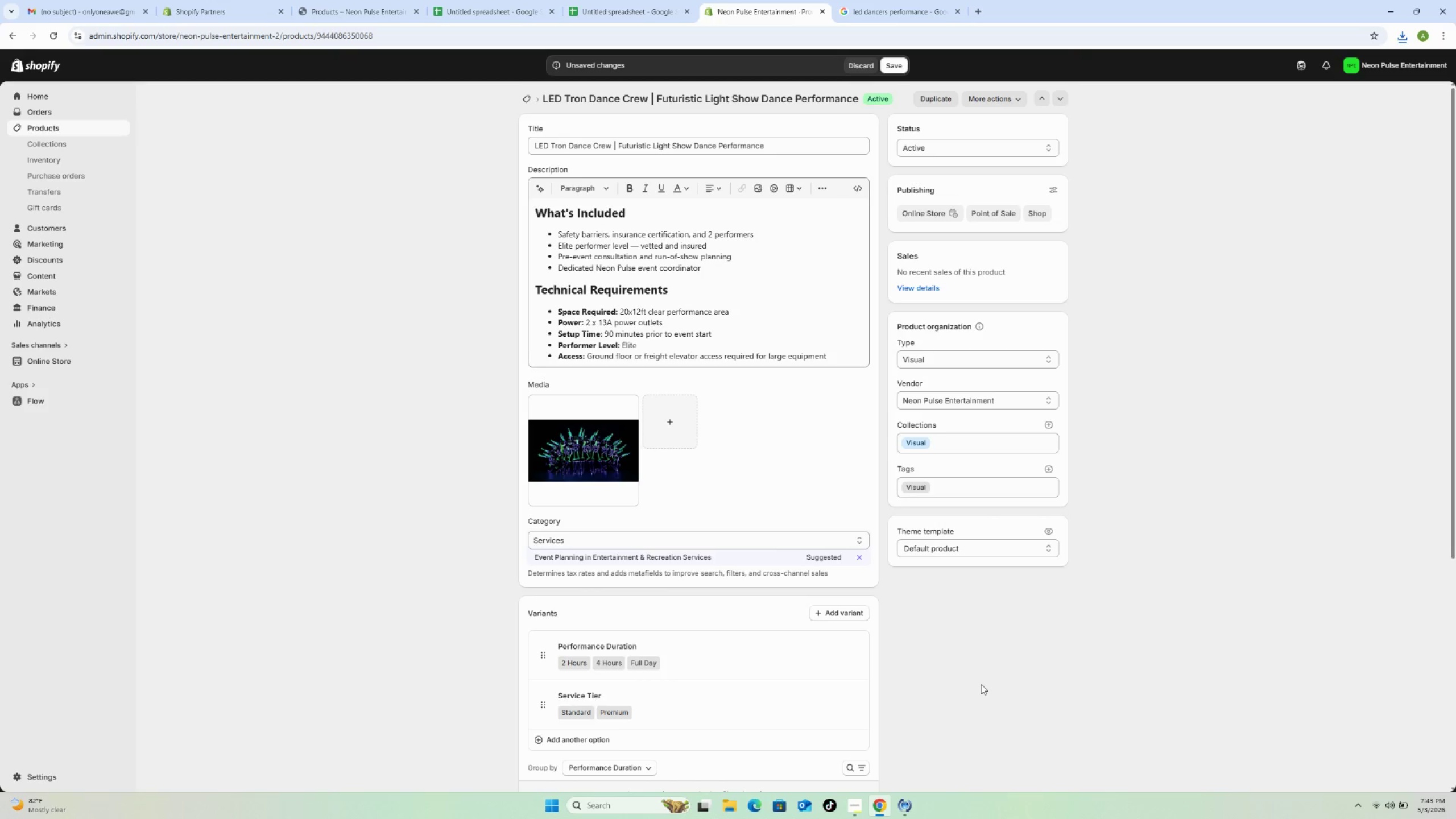 
left_click([885, 65])
 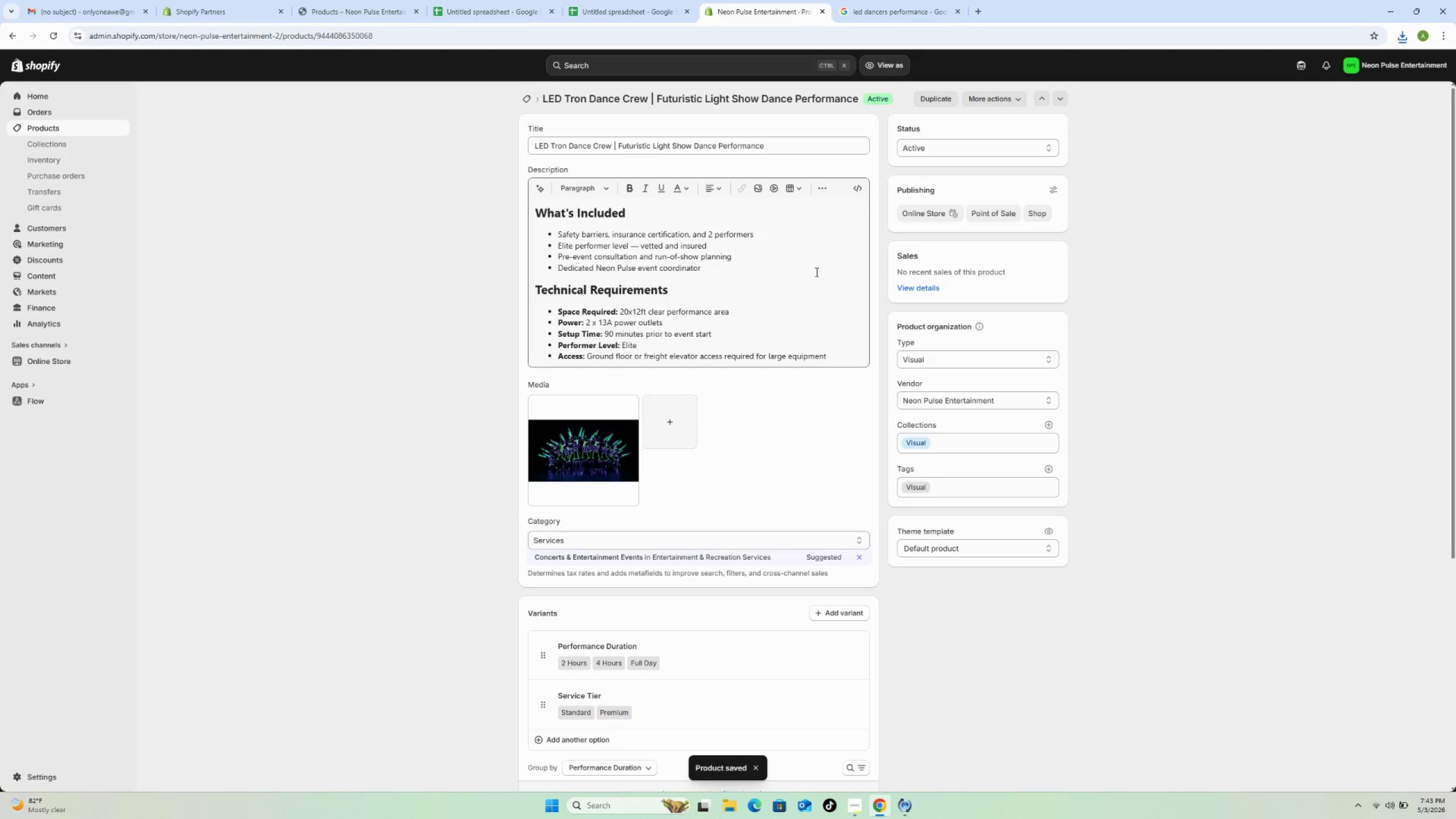 
wait(11.11)
 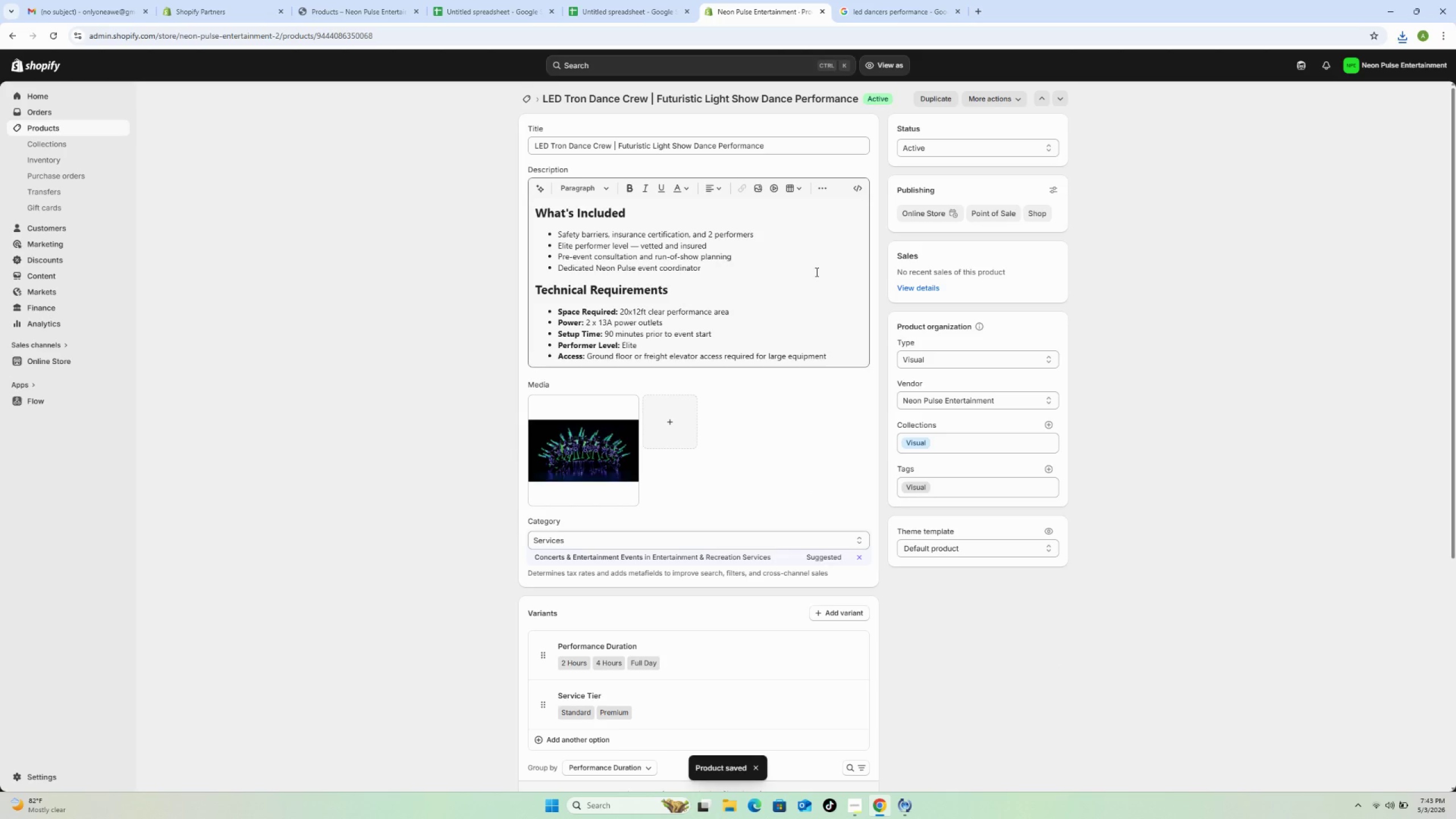 
left_click([526, 98])
 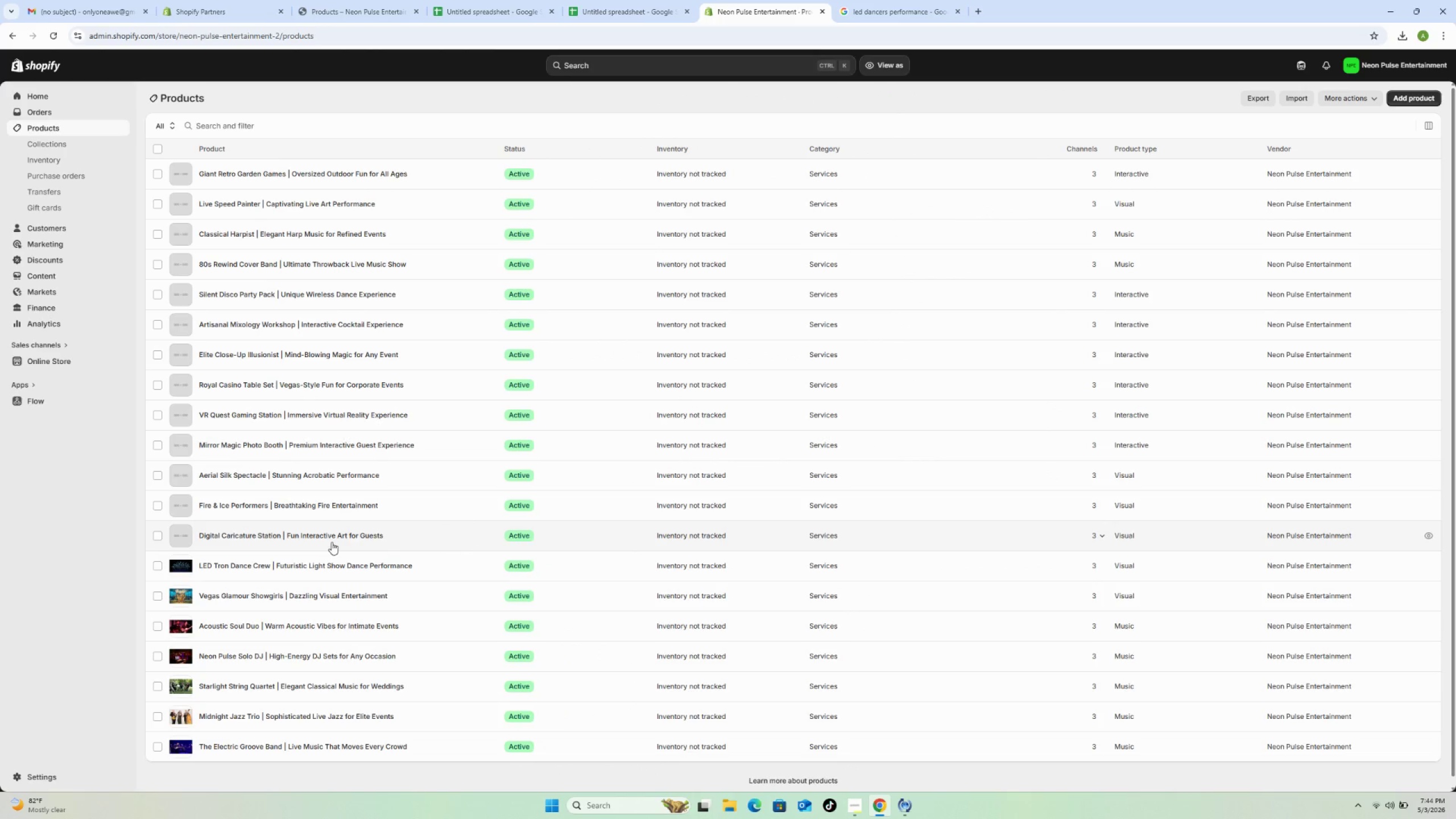 
wait(5.58)
 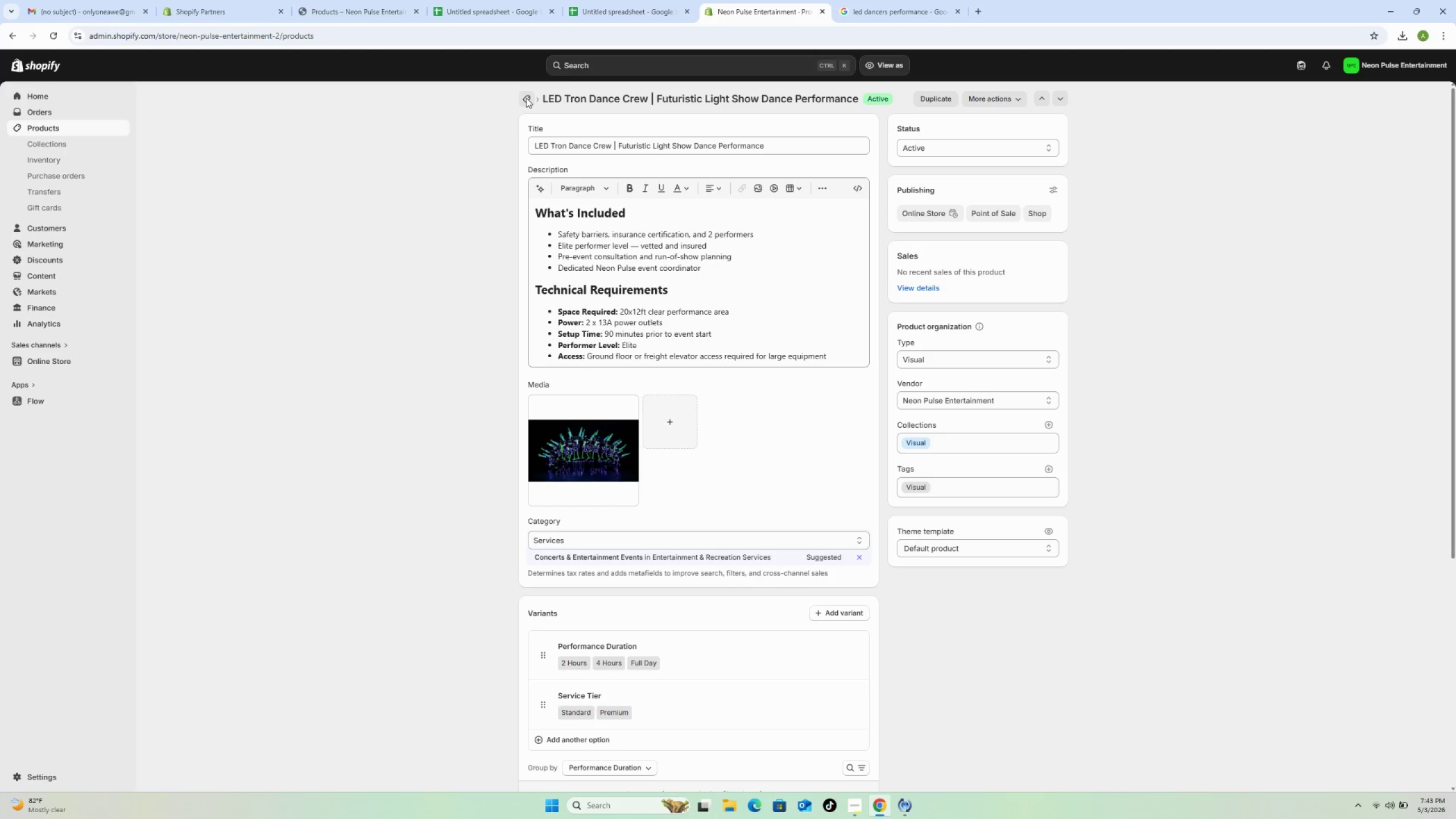 
scroll: coordinate [337, 536], scroll_direction: down, amount: 1.0
 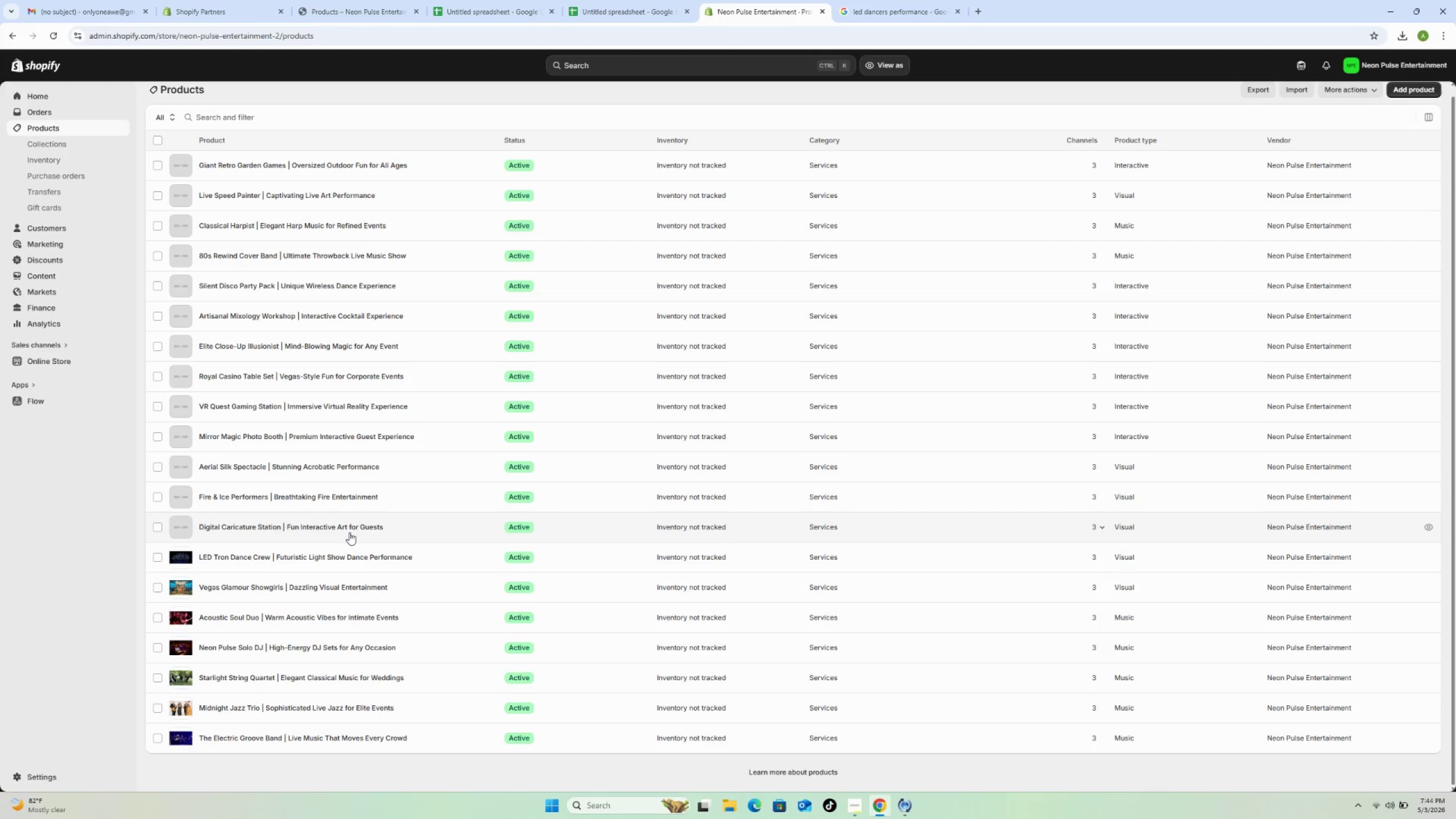 
left_click([400, 529])
 